 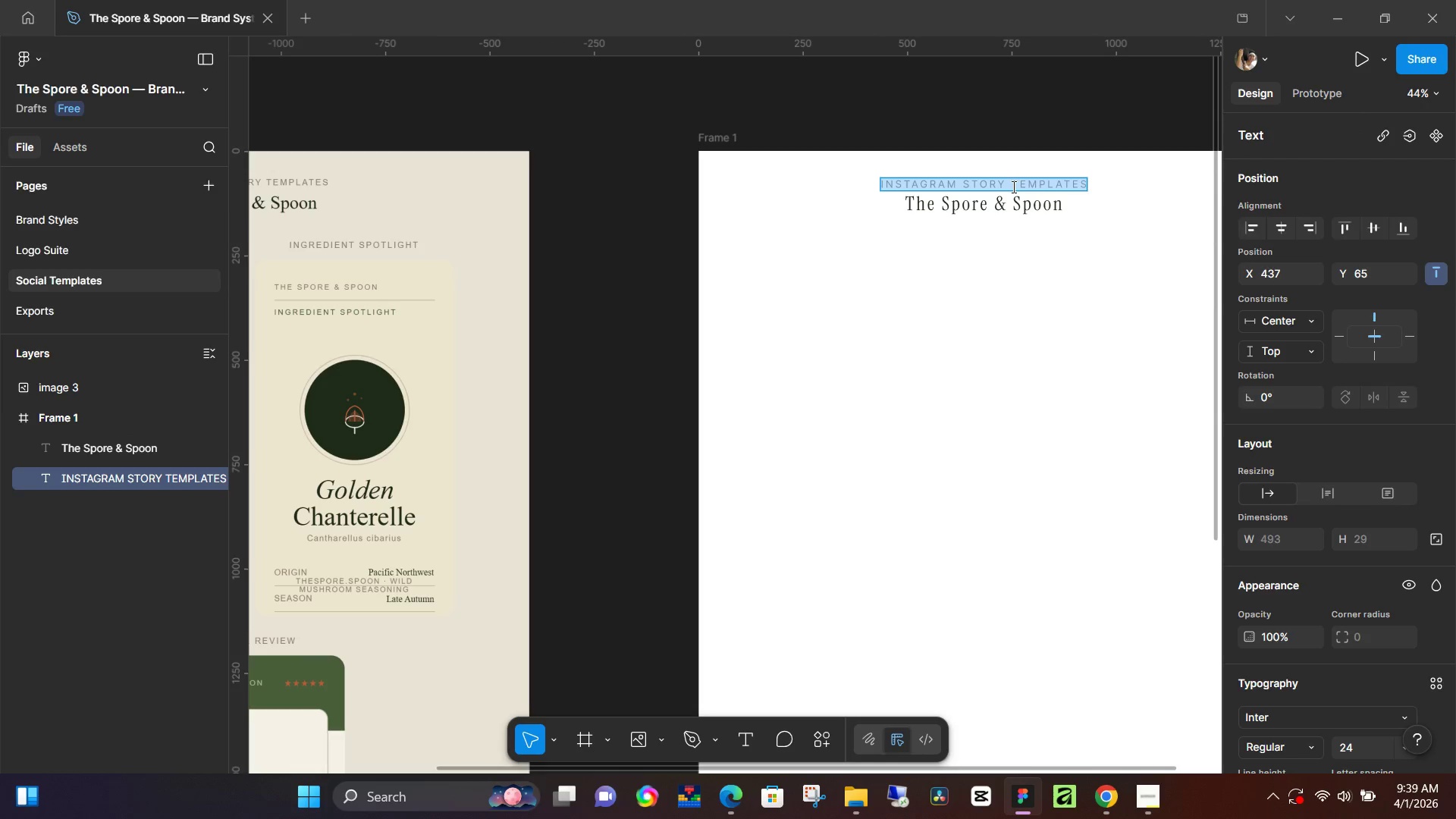 
left_click([1006, 181])
 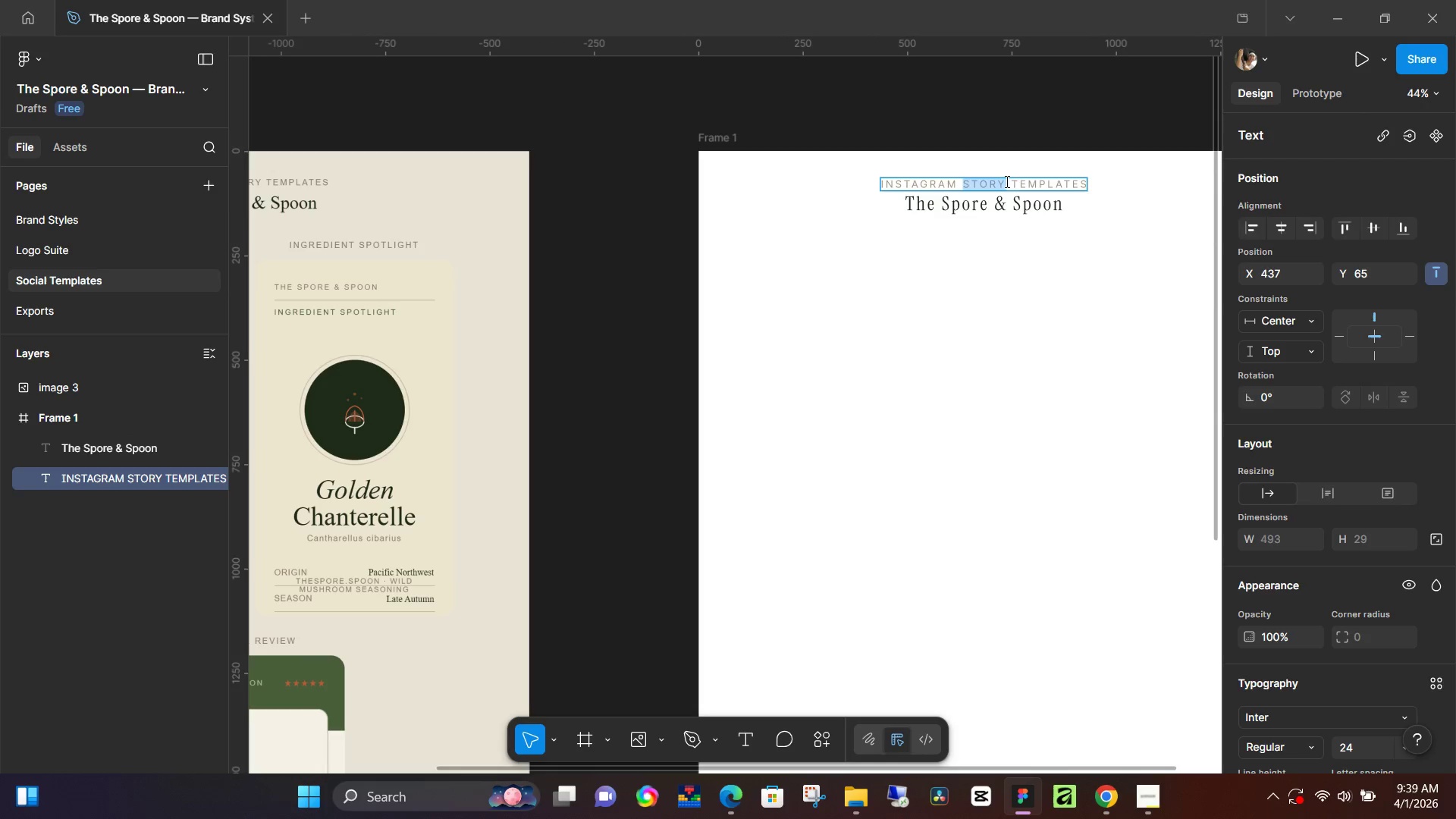 
left_click_drag(start_coordinate=[1006, 181], to_coordinate=[885, 189])
 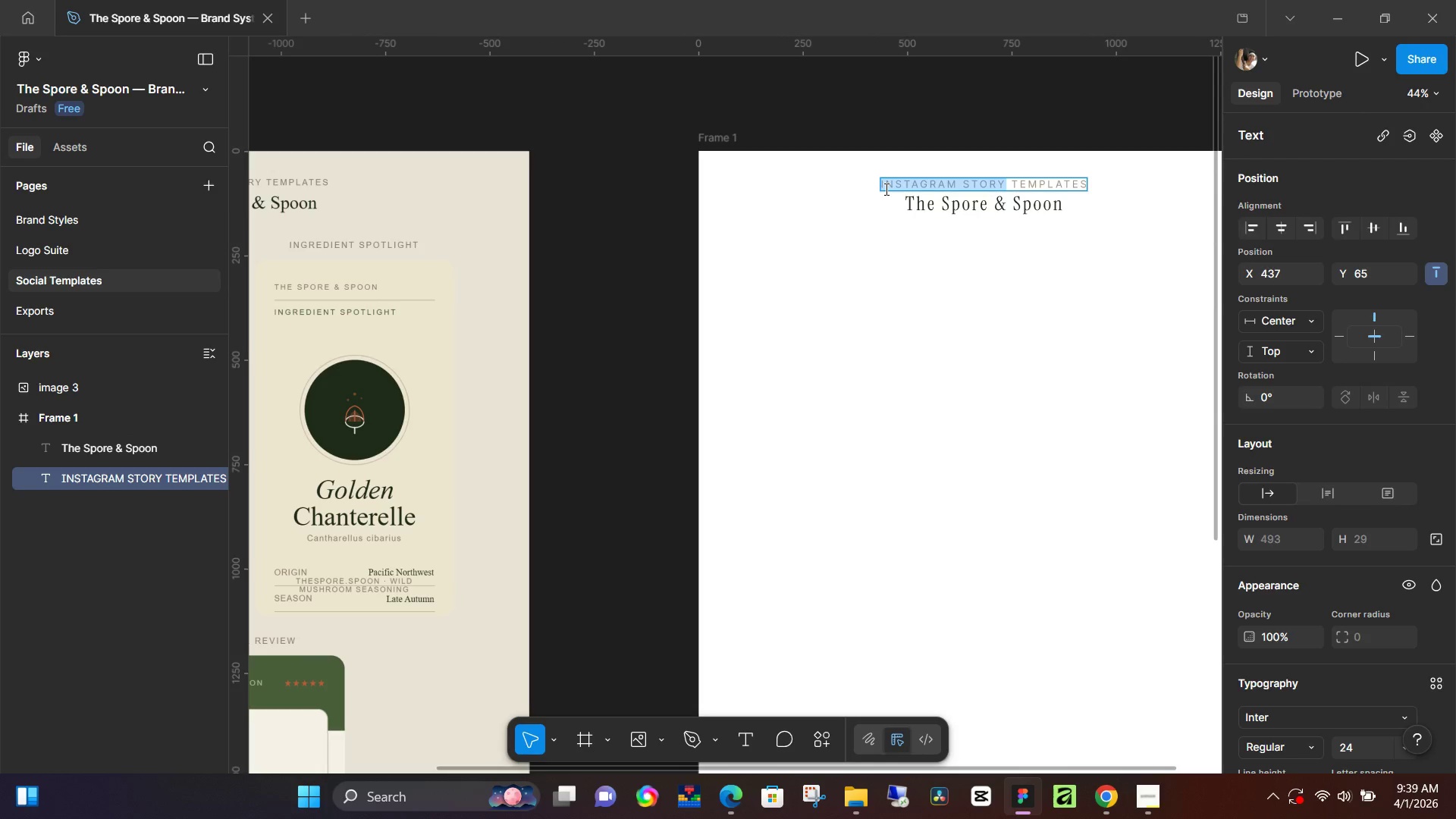 
type(SOCIAL ASSET)
 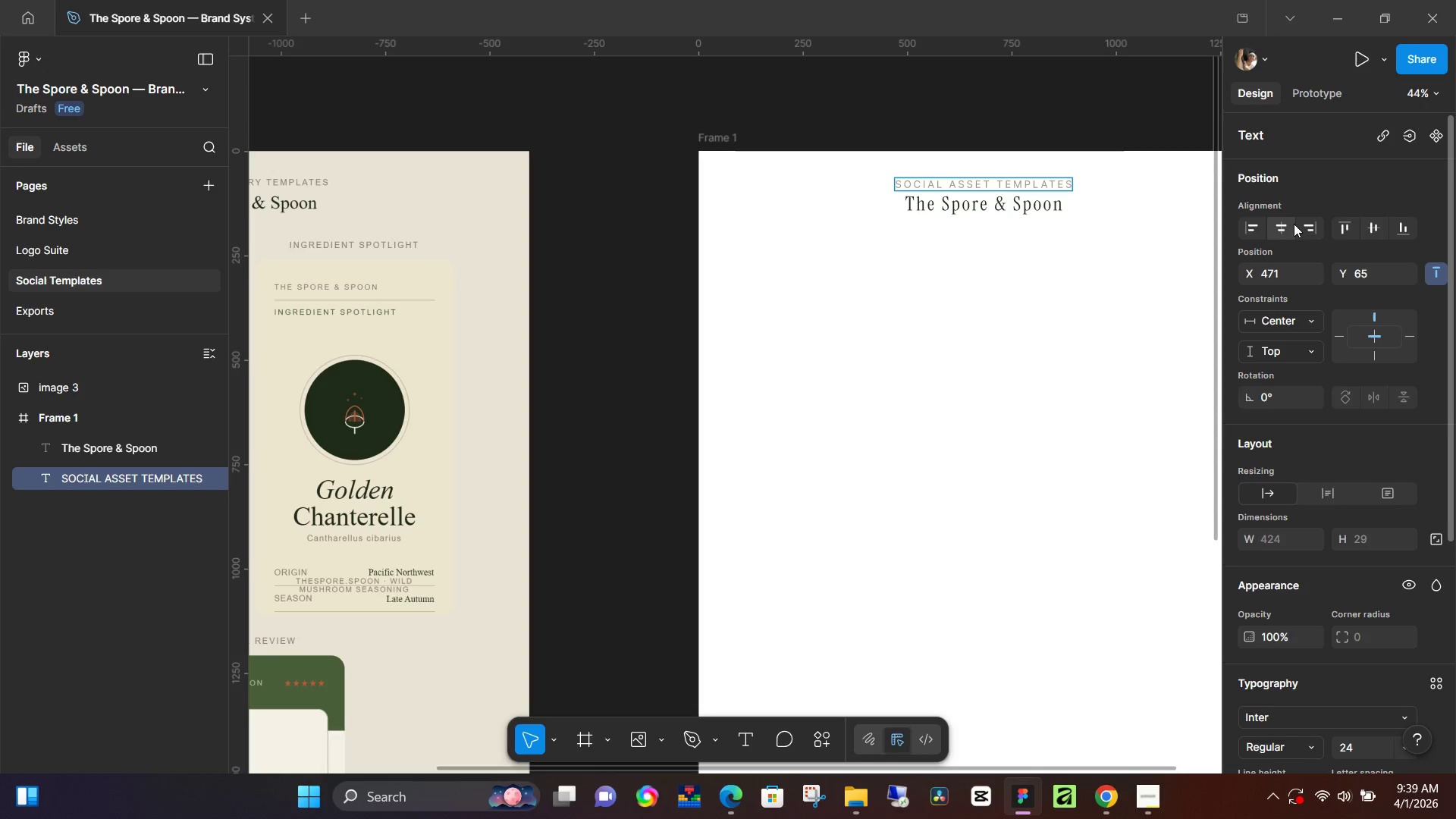 
left_click([1289, 228])
 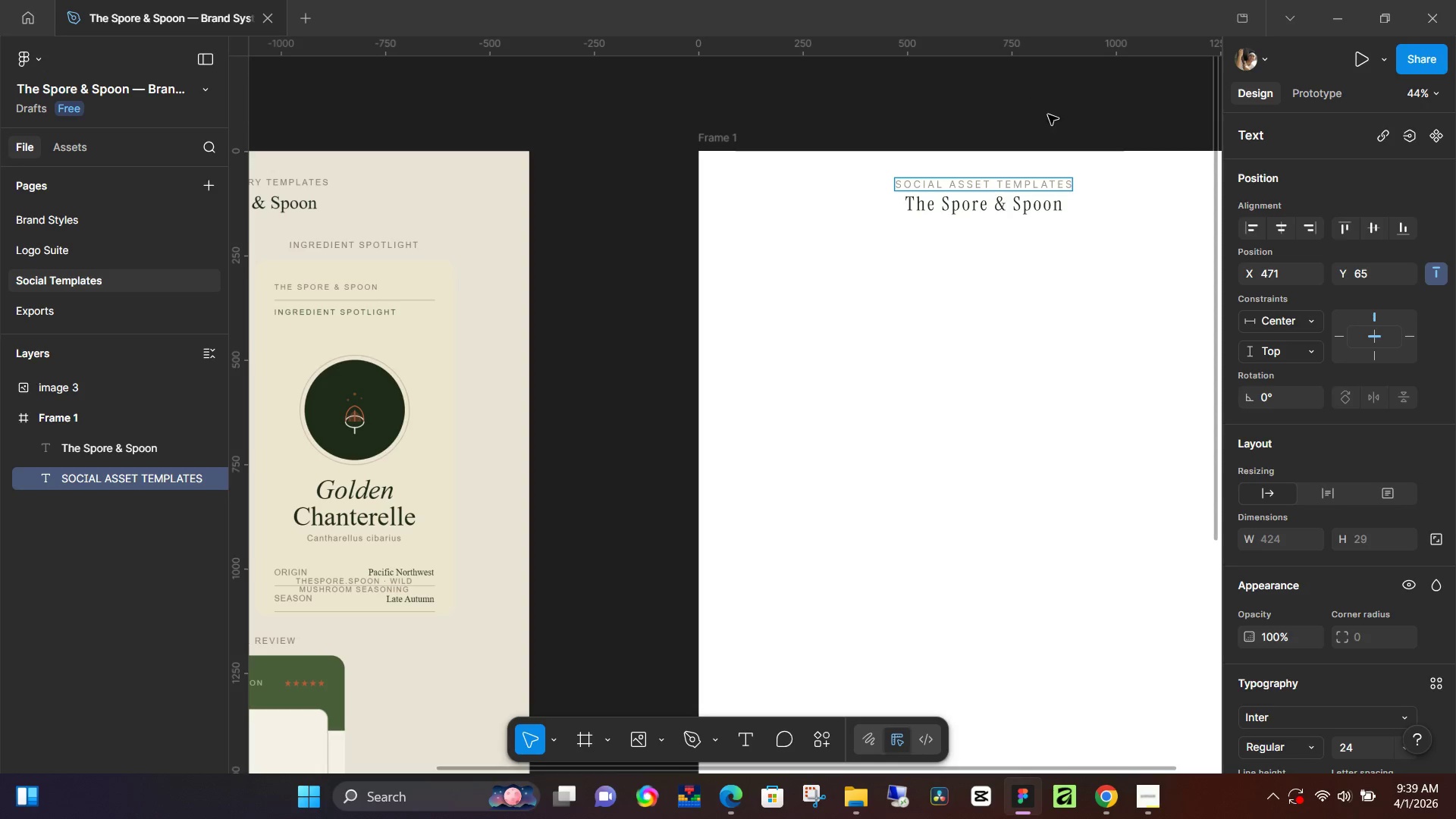 
left_click([1049, 115])
 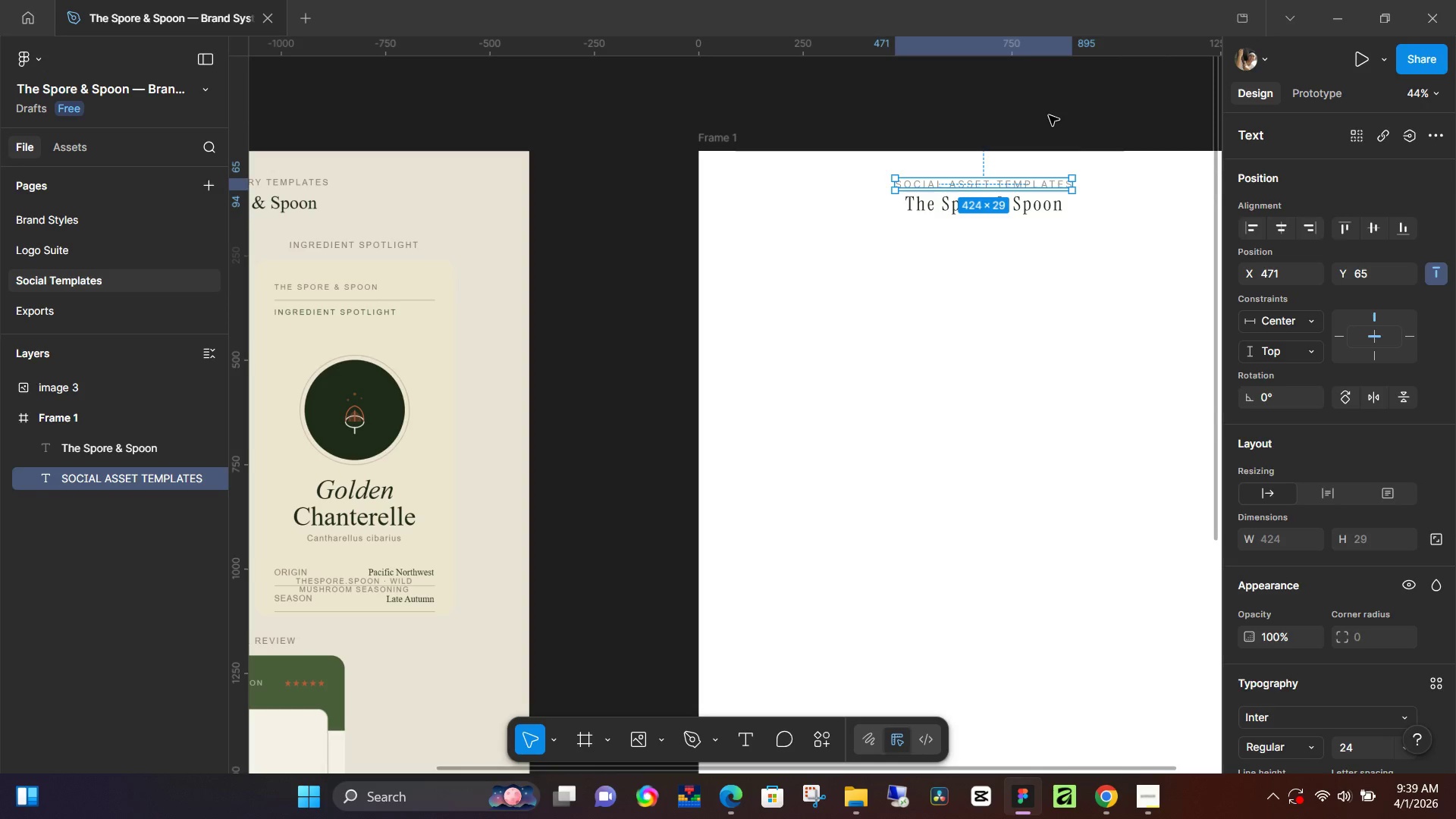 
left_click([1049, 115])
 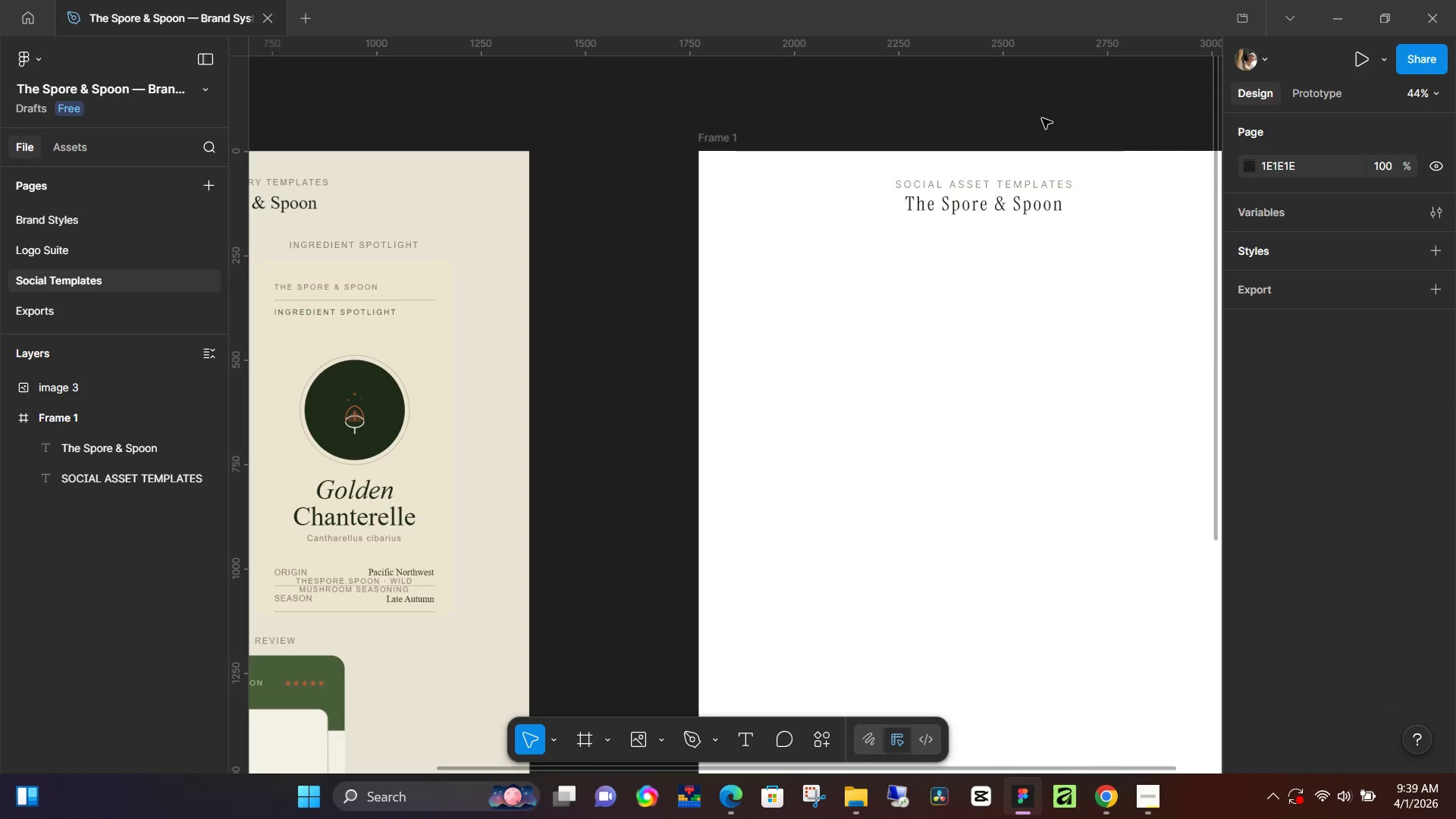 
hold_key(key=Space, duration=0.66)
 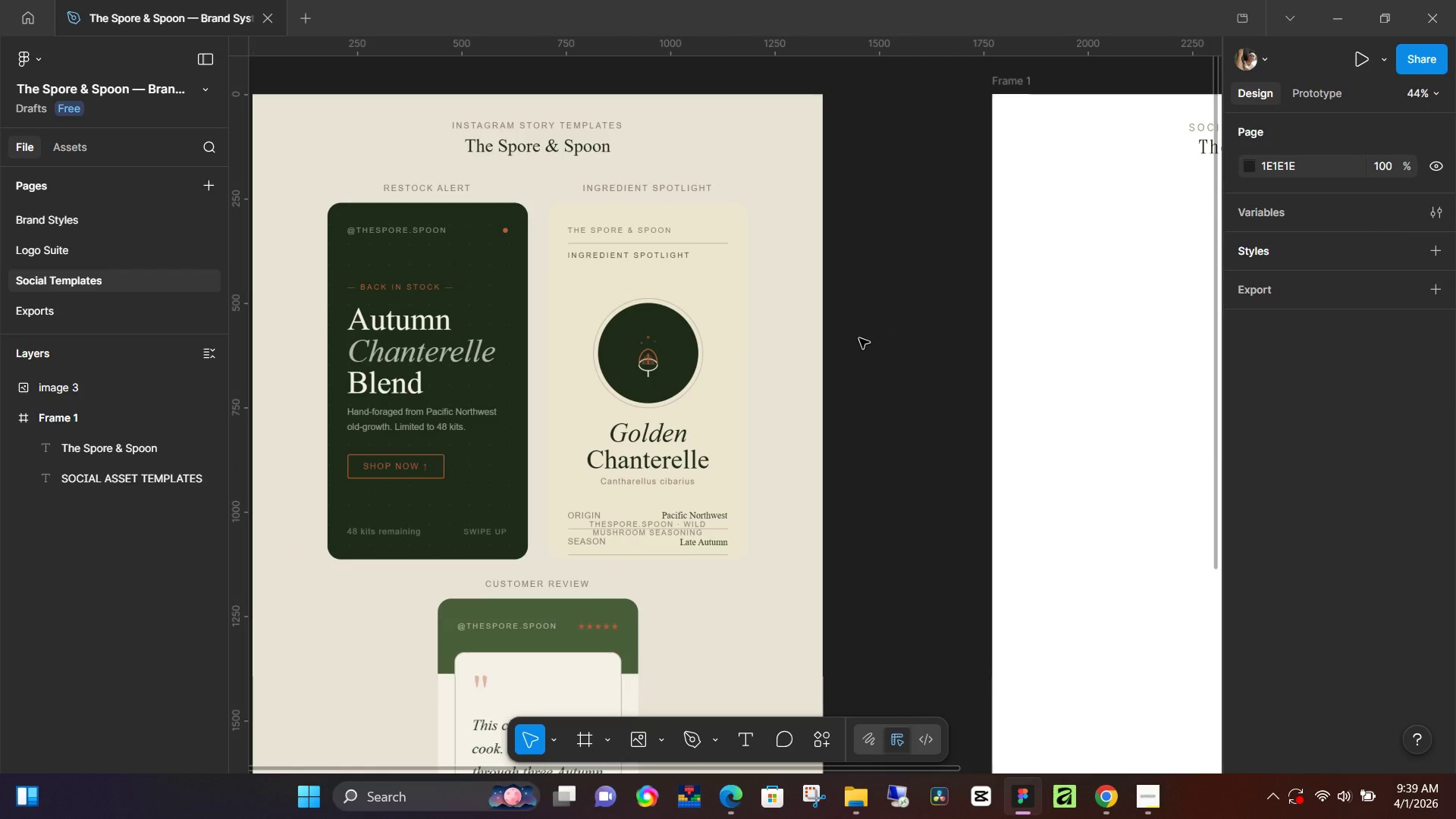 
left_click_drag(start_coordinate=[595, 381], to_coordinate=[890, 324])
 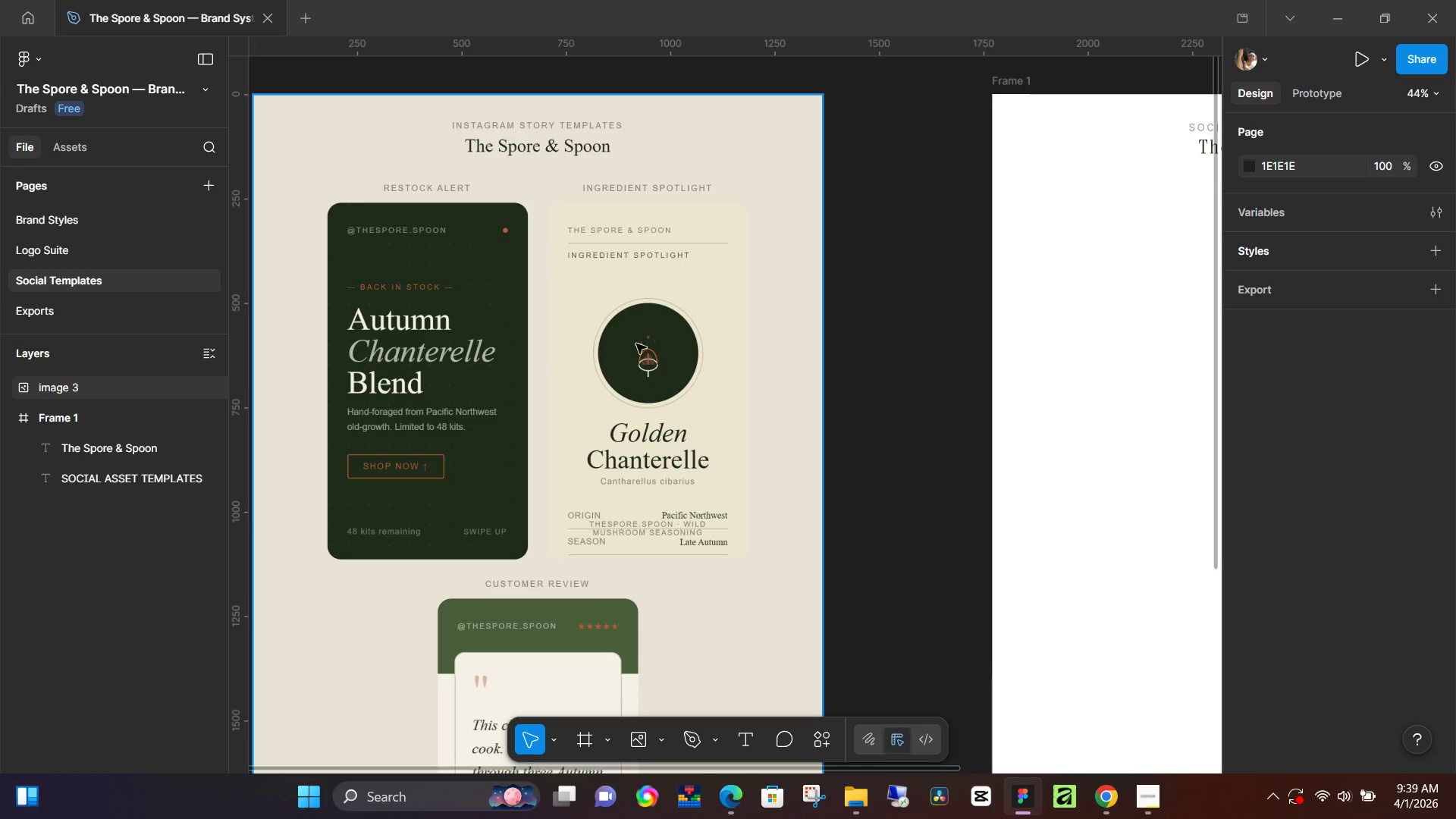 
key(R)
 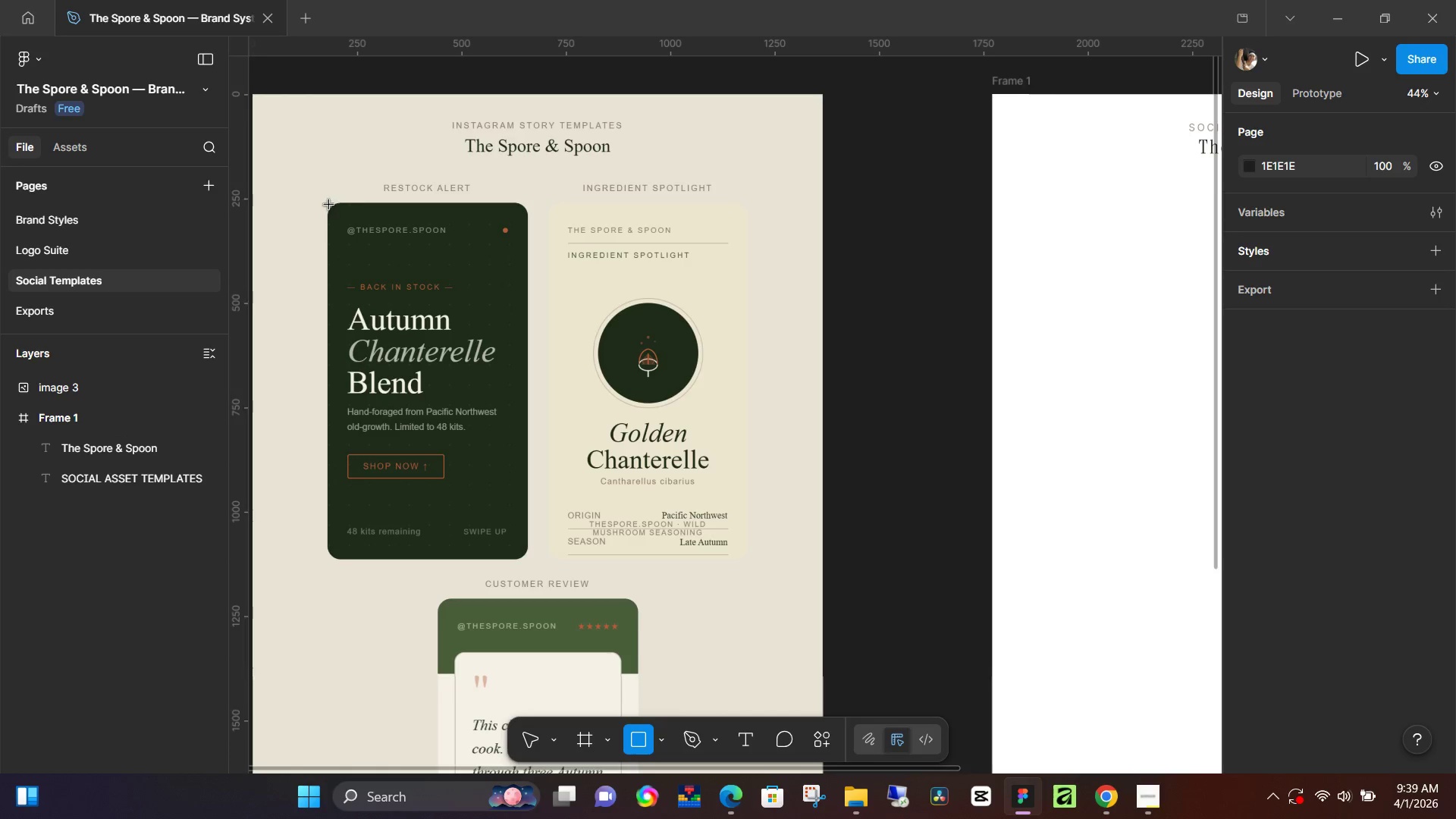 
left_click_drag(start_coordinate=[329, 205], to_coordinate=[537, 558])
 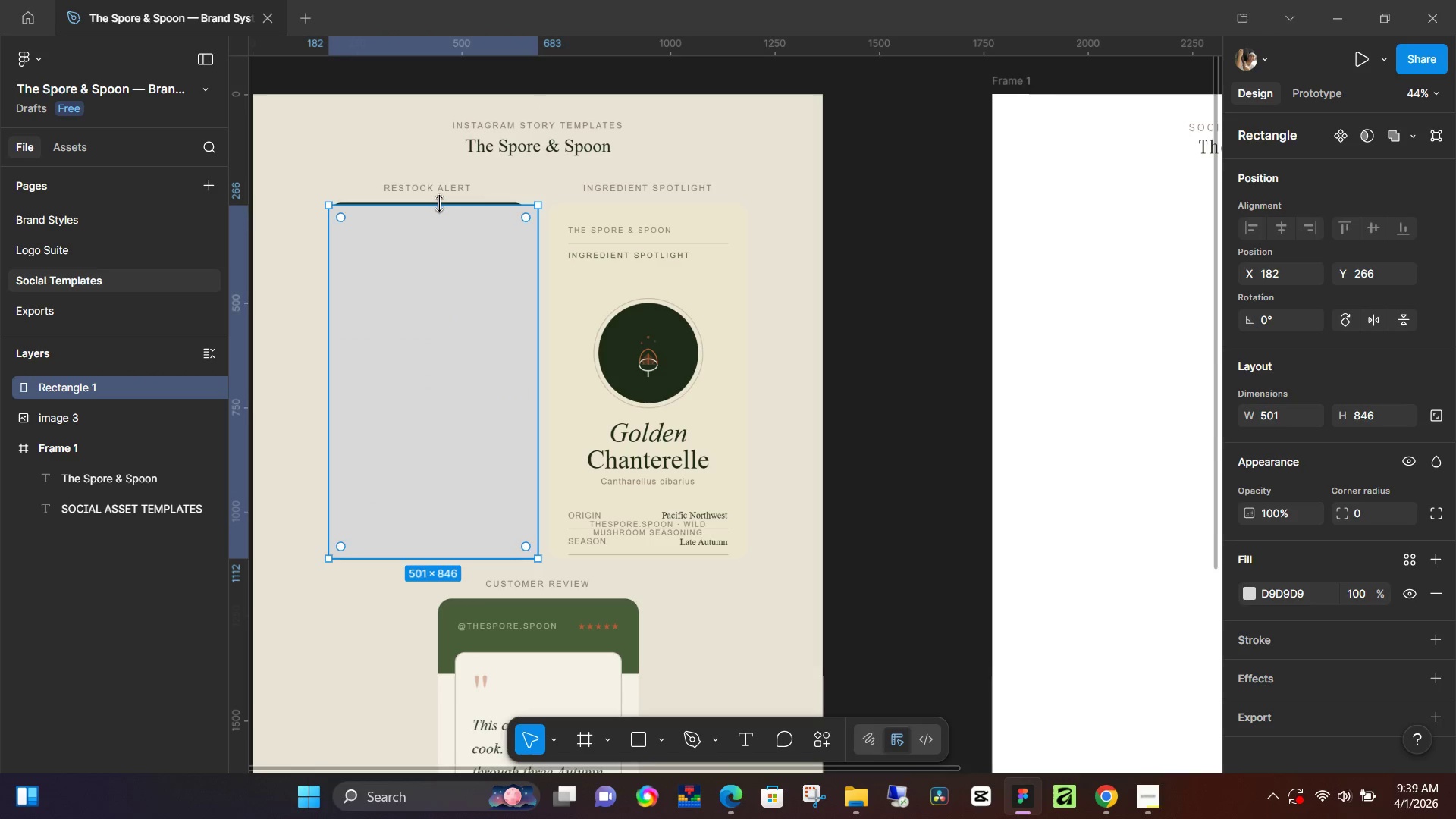 
left_click_drag(start_coordinate=[440, 204], to_coordinate=[448, 202])
 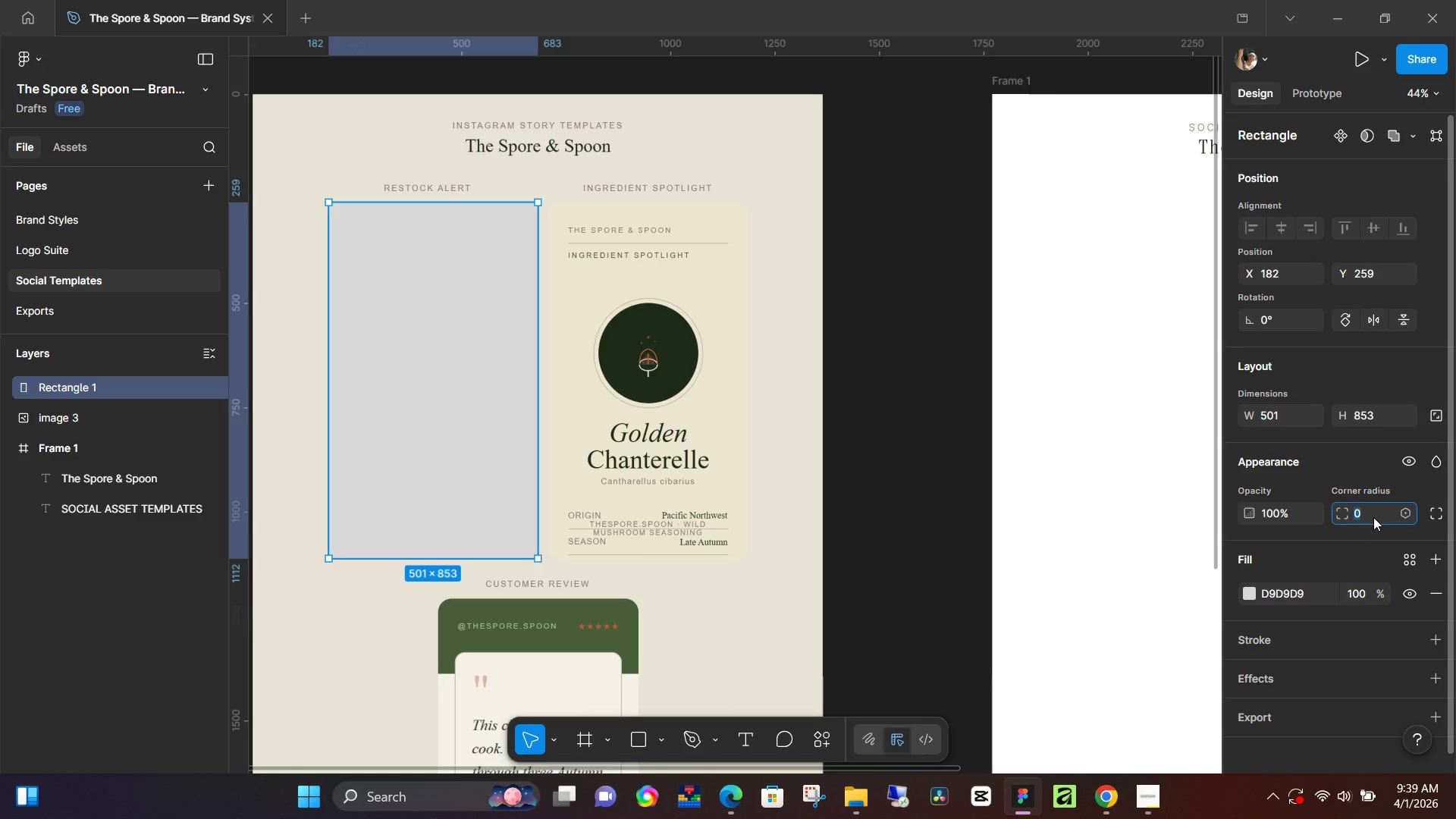 
key(Numpad1)
 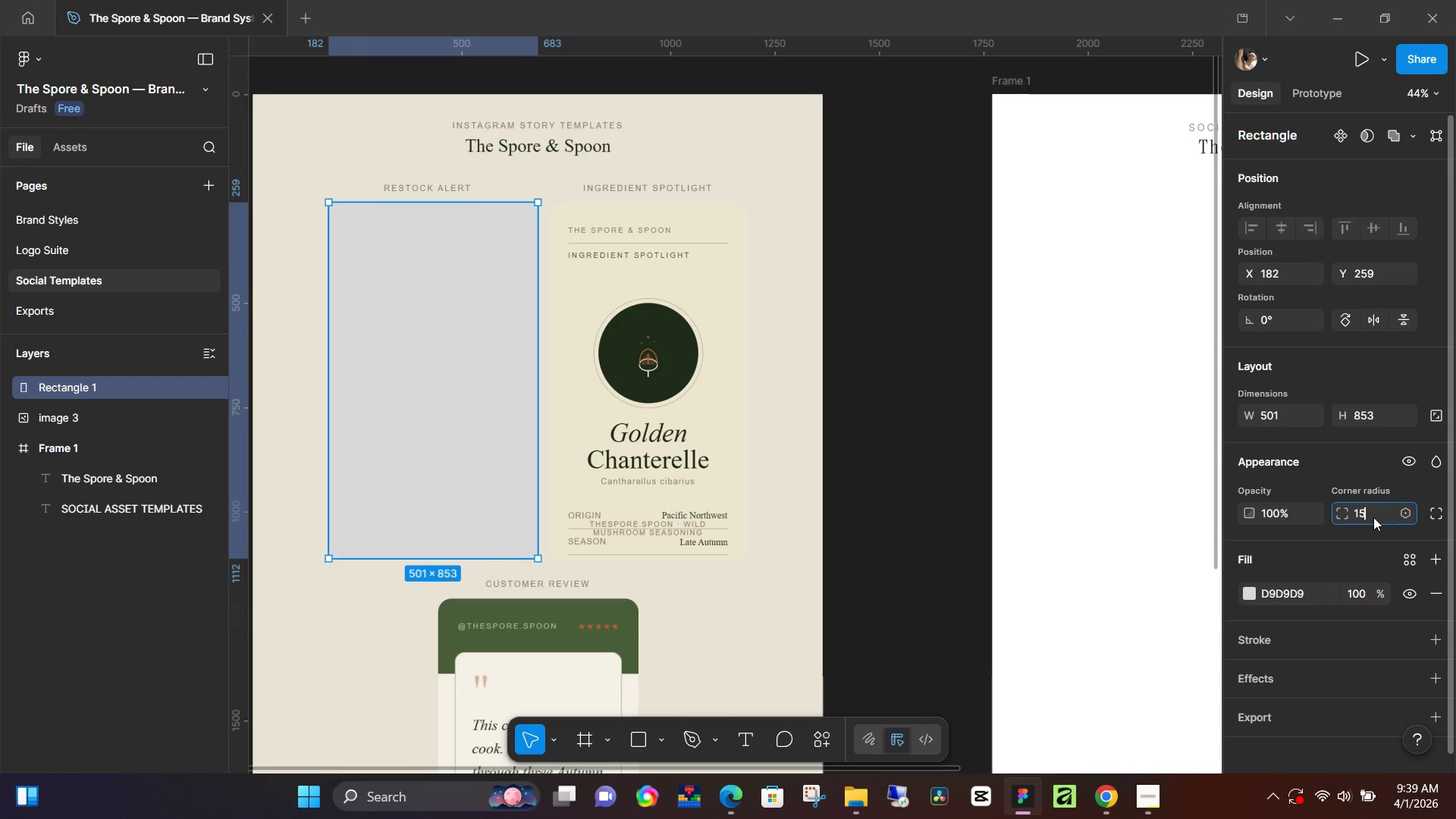 
key(Numpad5)
 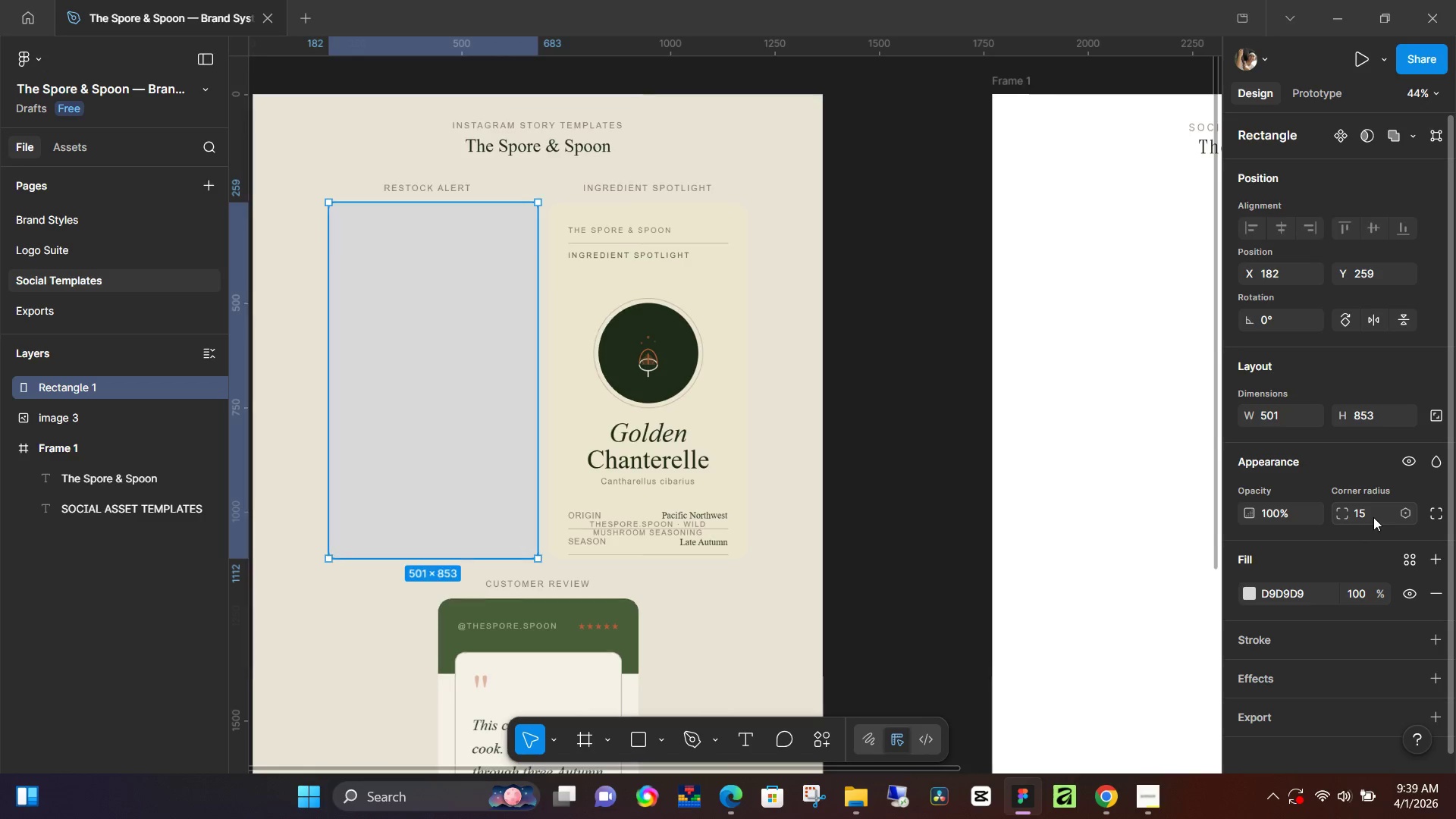 
key(NumpadEnter)
 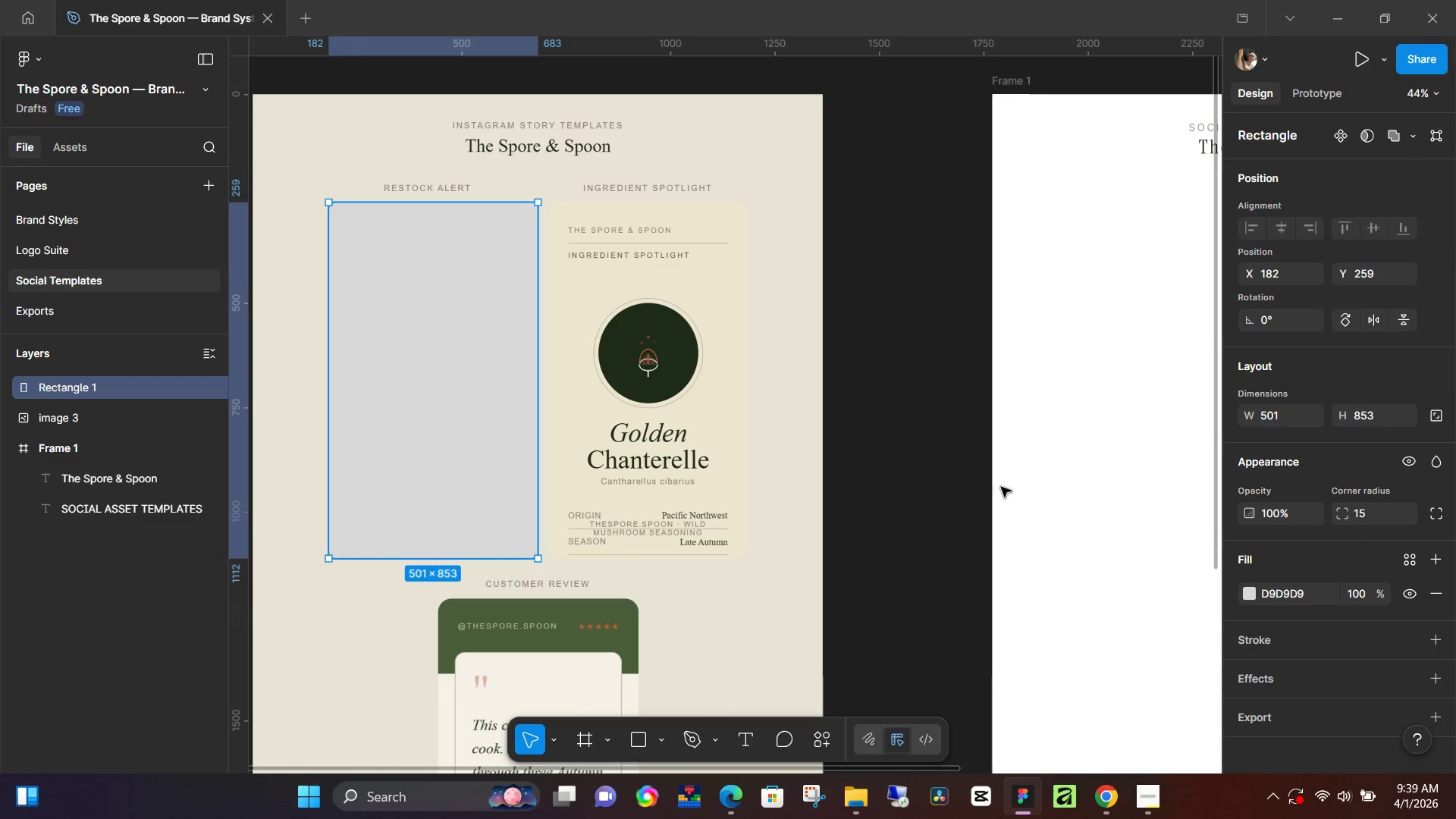 
left_click([895, 484])
 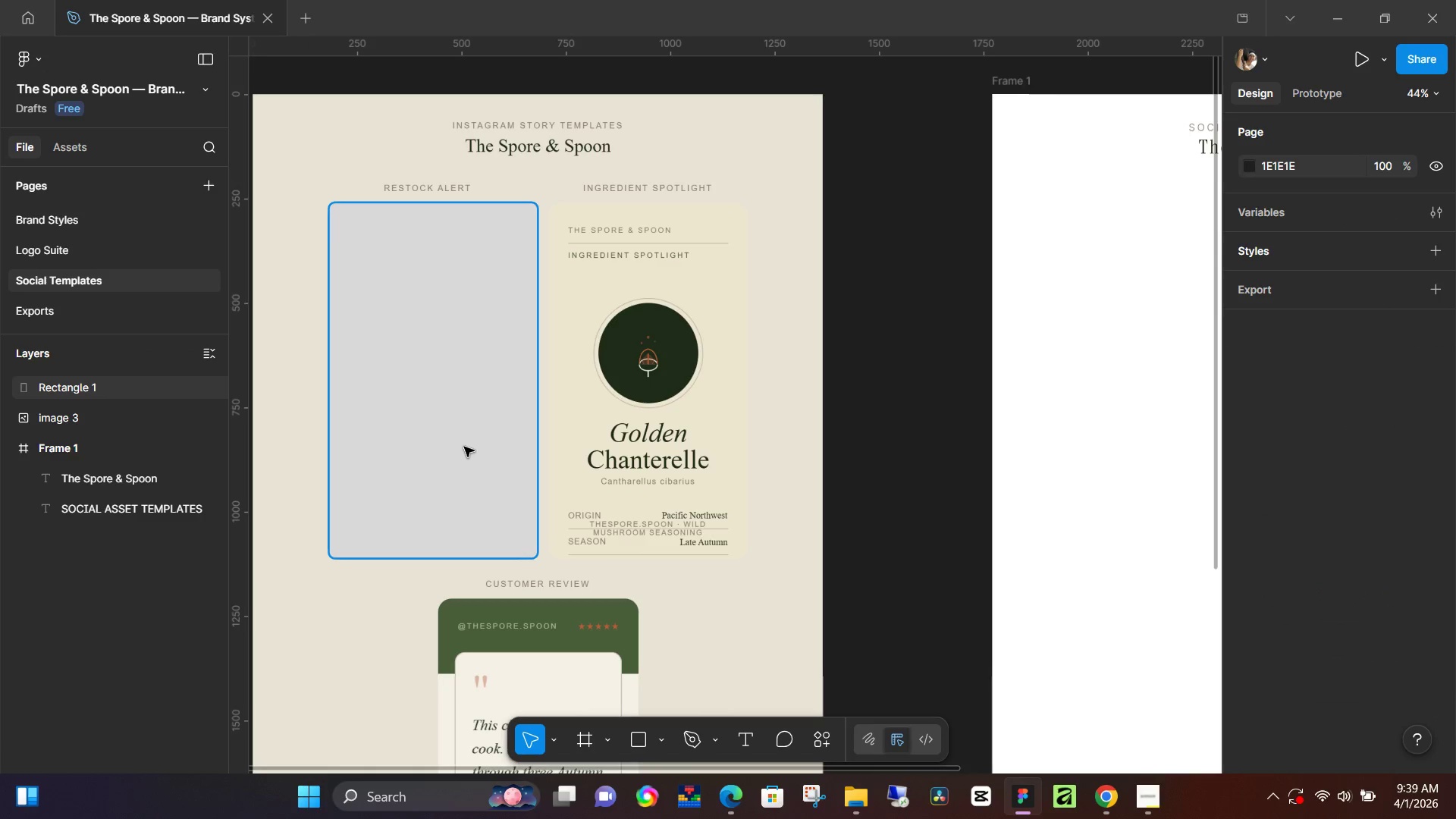 
left_click_drag(start_coordinate=[464, 447], to_coordinate=[457, 449])
 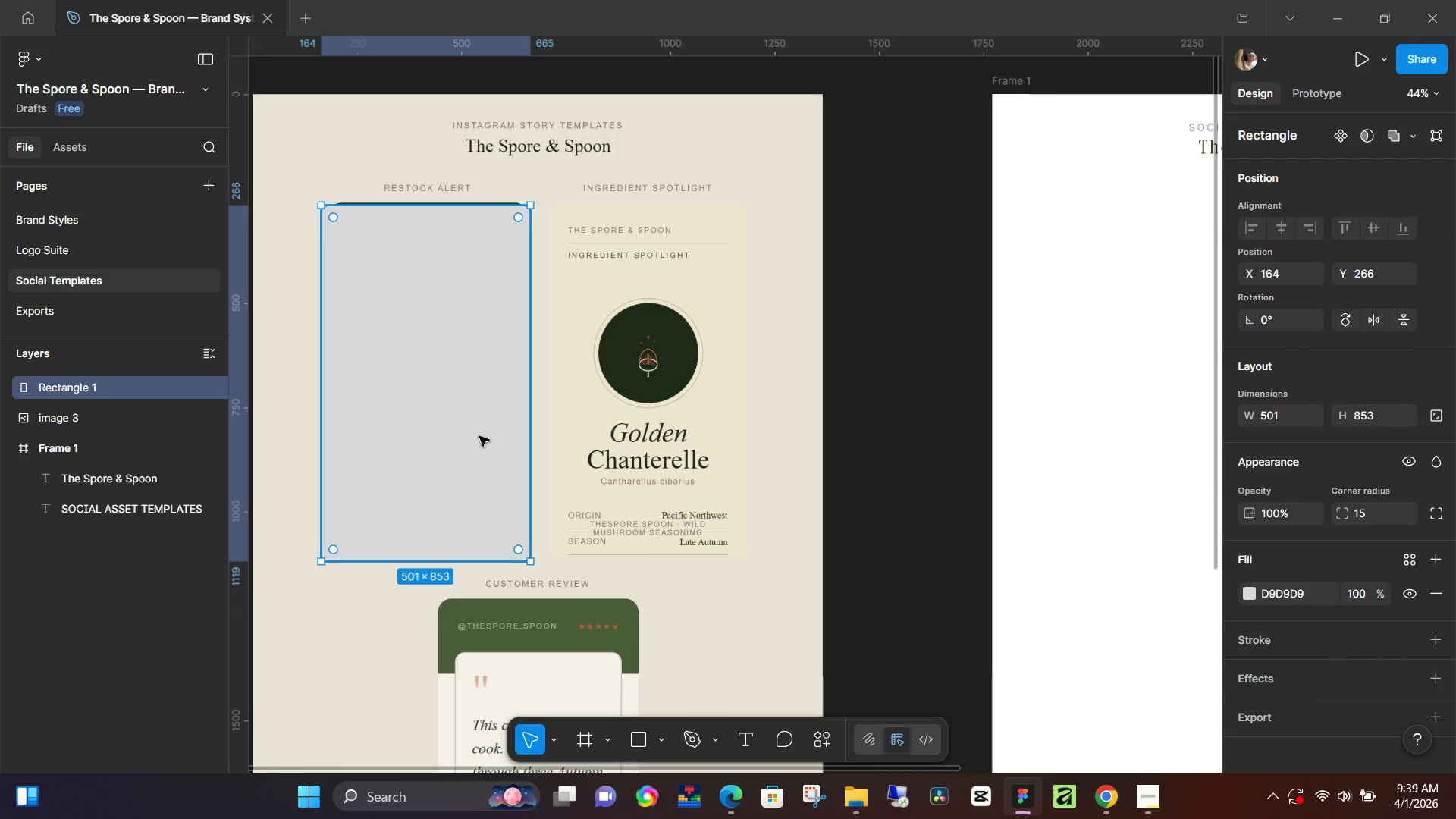 
key(ArrowRight)
 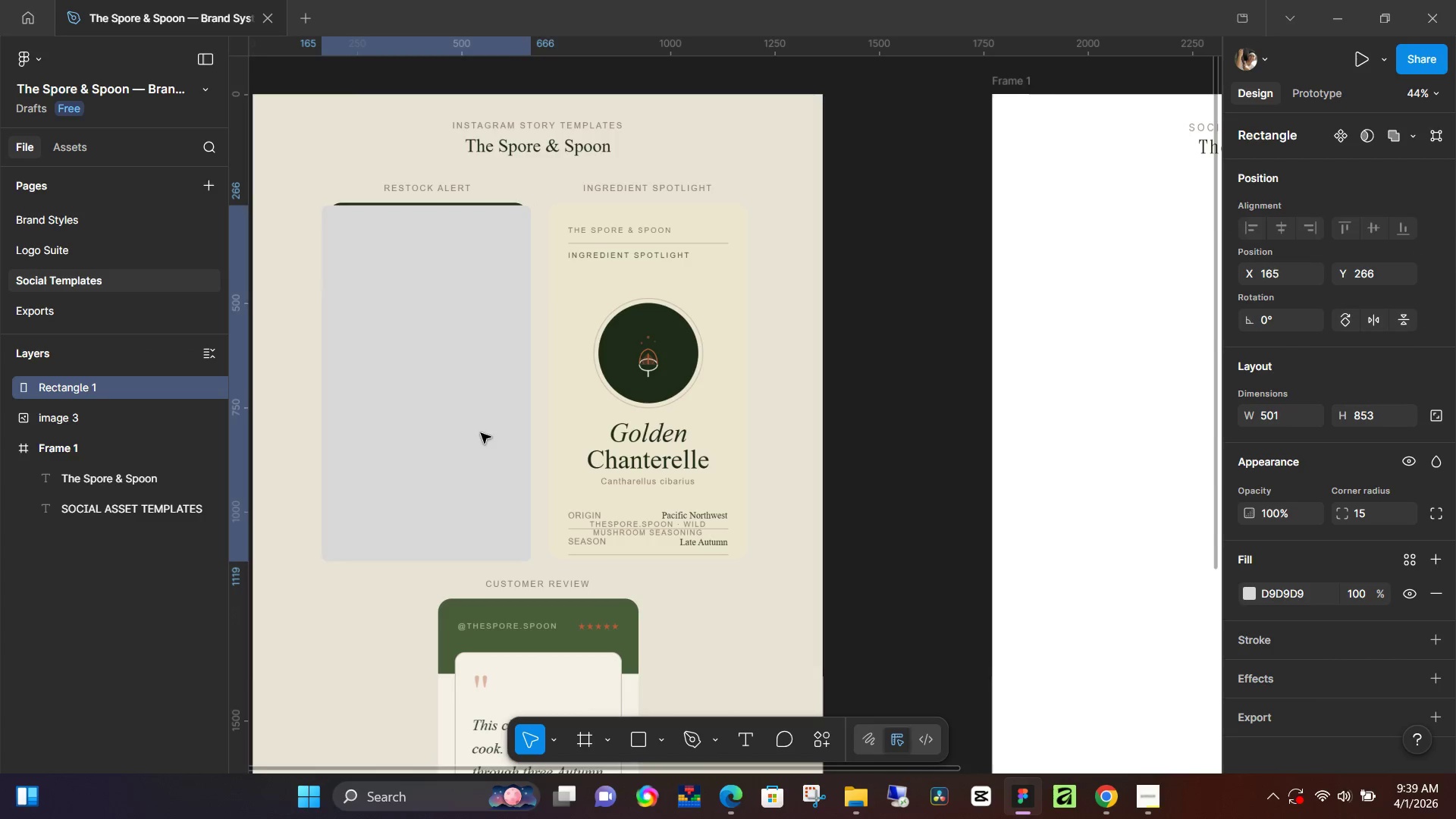 
key(ArrowRight)
 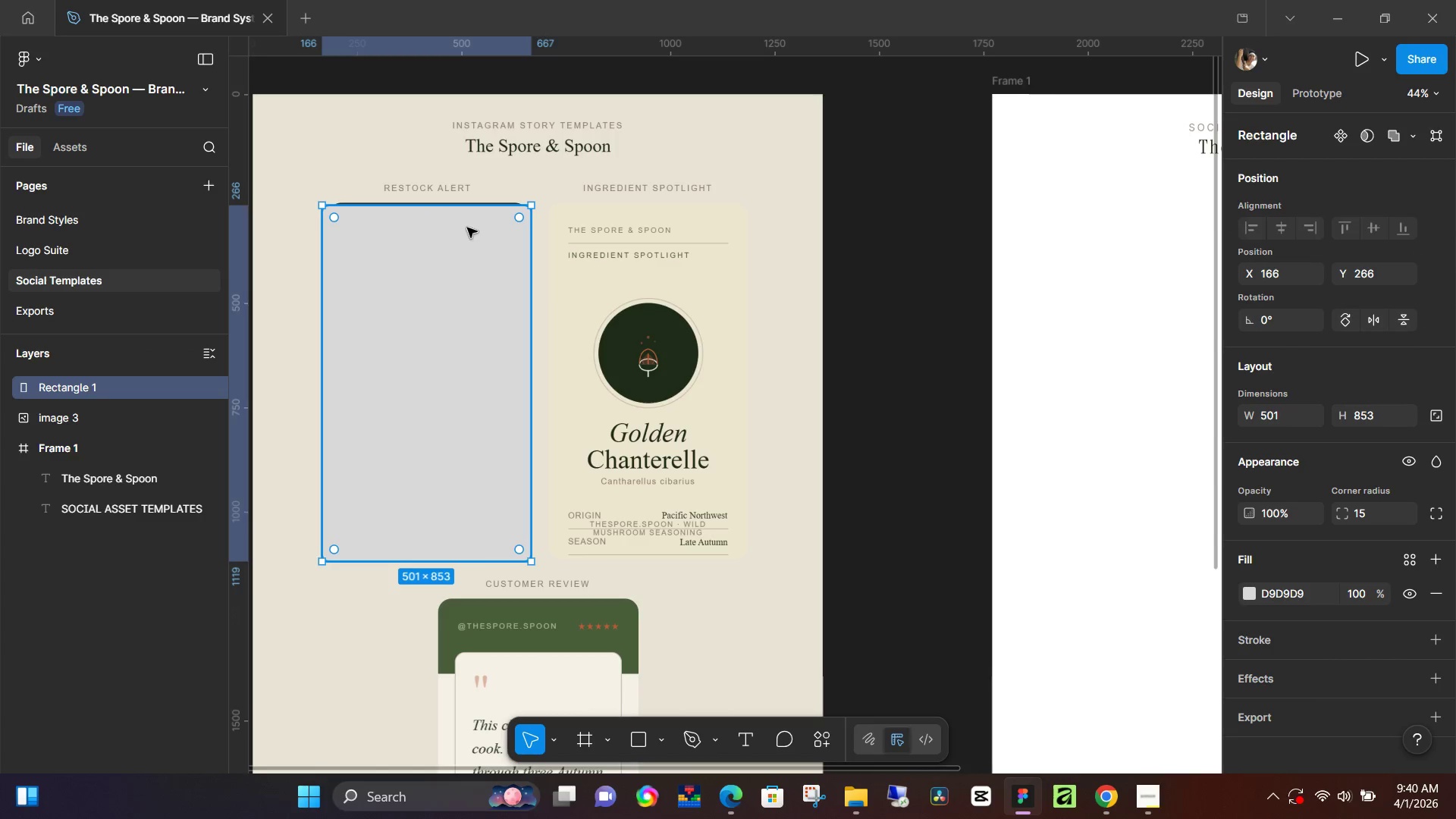 
key(ArrowRight)
 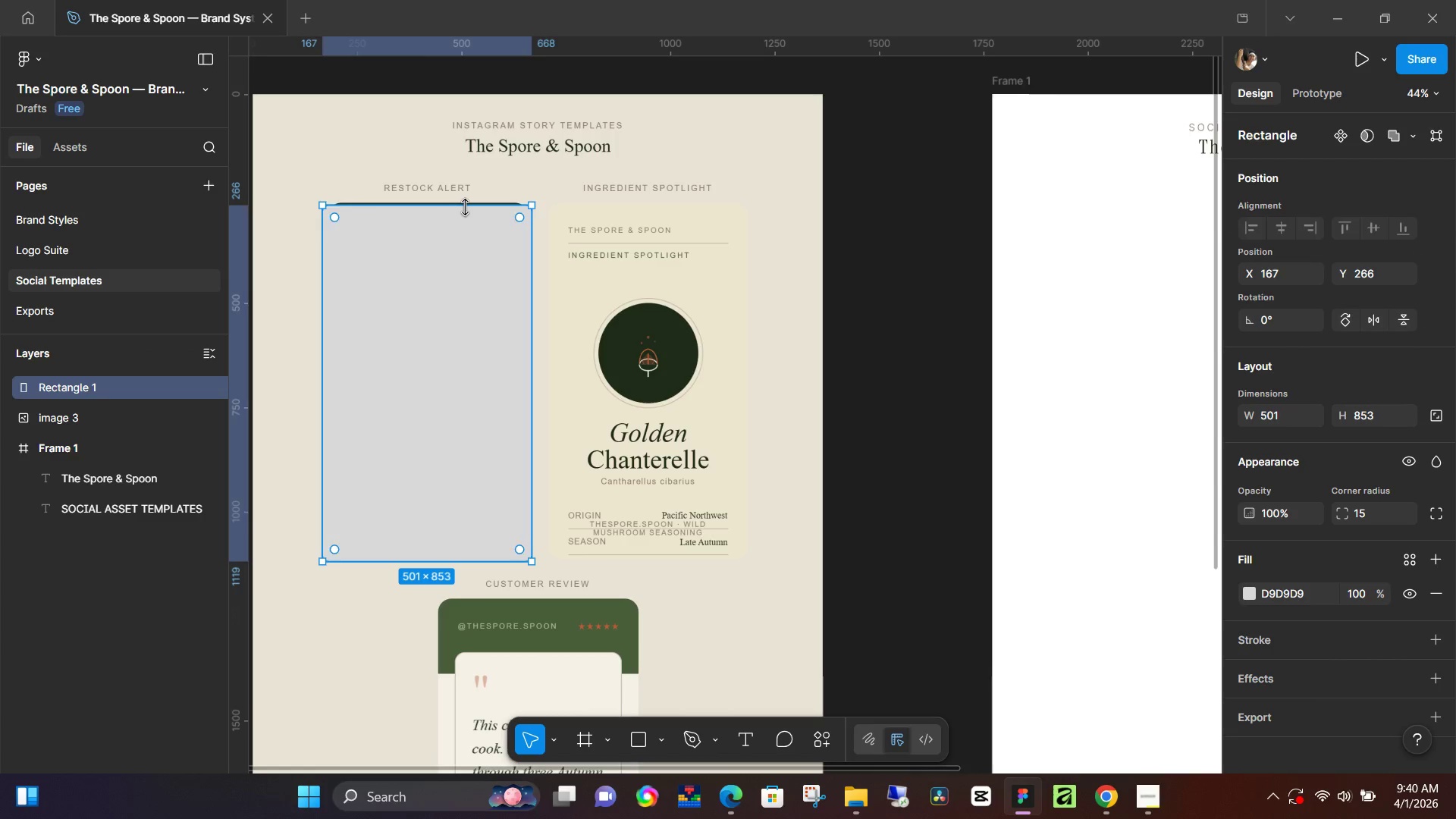 
left_click_drag(start_coordinate=[466, 207], to_coordinate=[466, 201])
 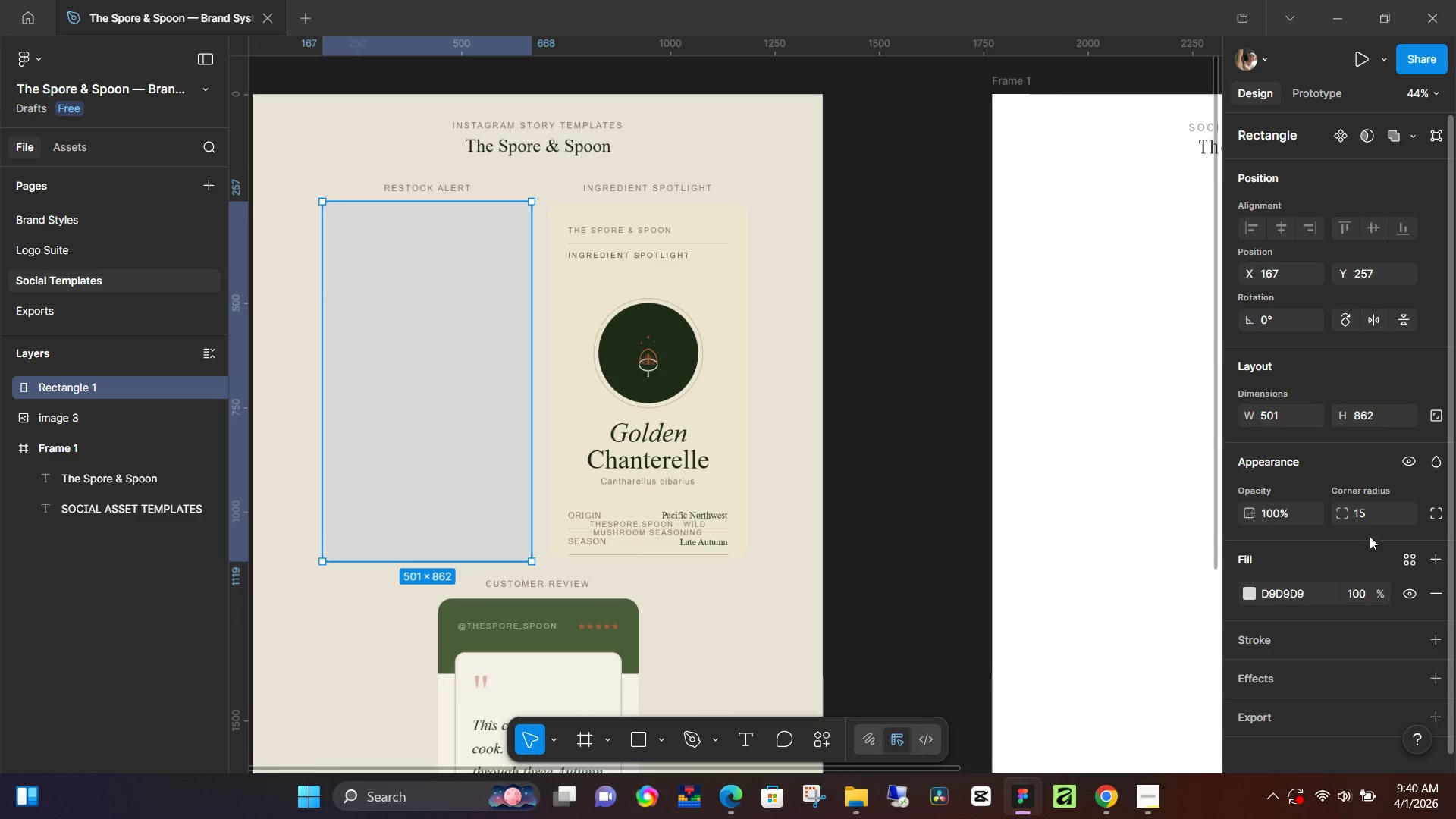 
left_click([1367, 522])
 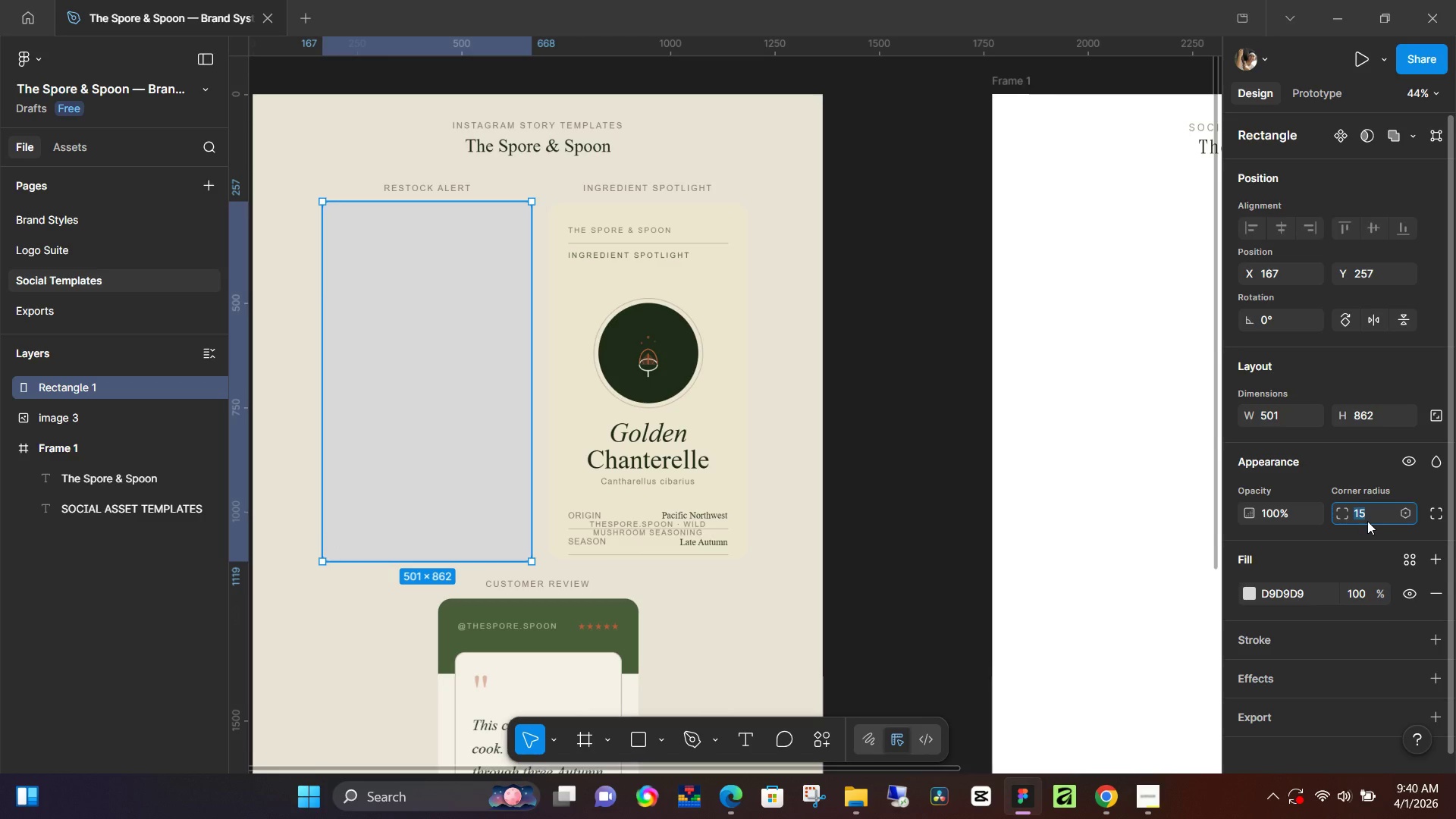 
type(25)
 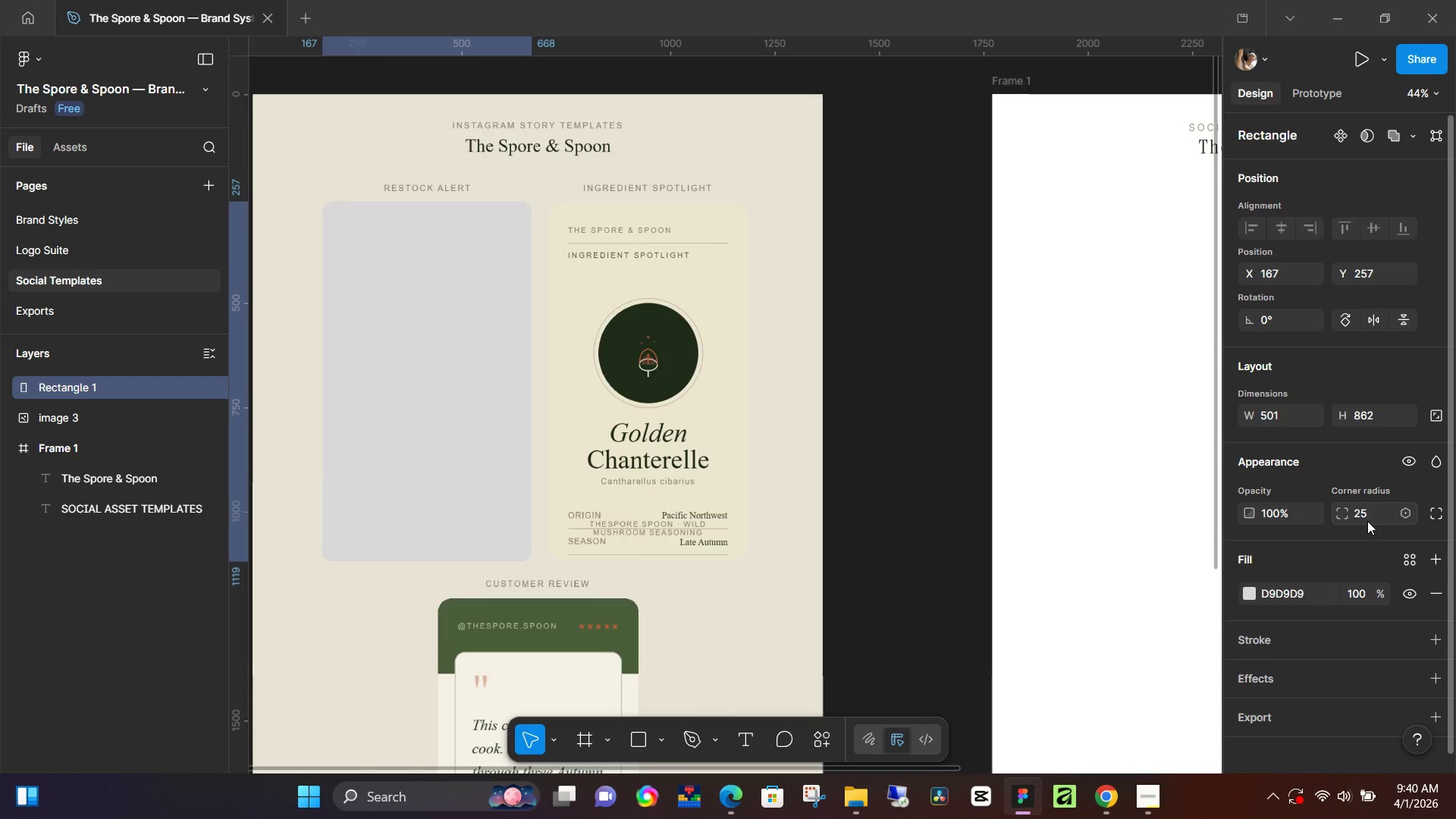 
key(Enter)
 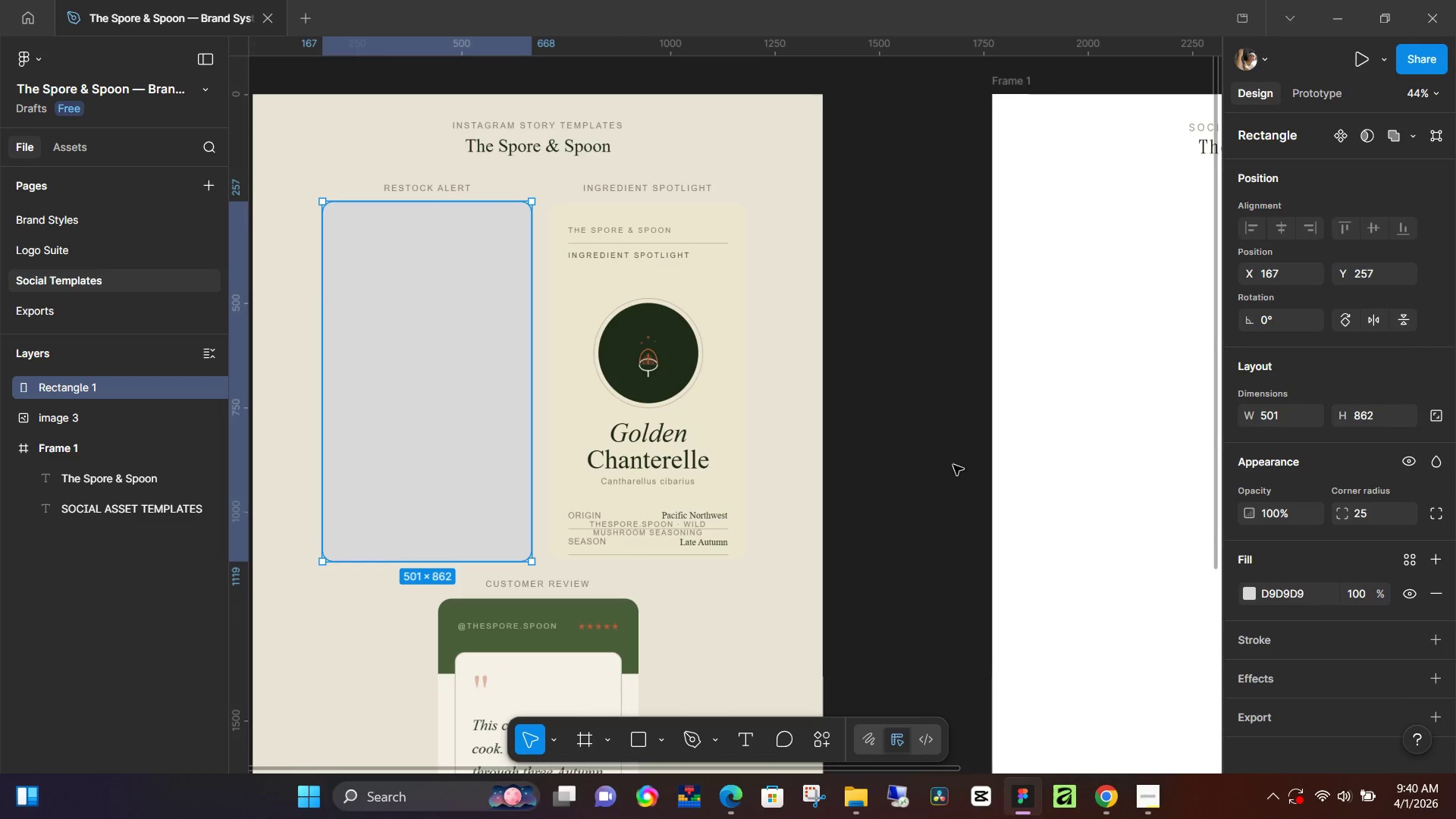 
left_click([949, 465])
 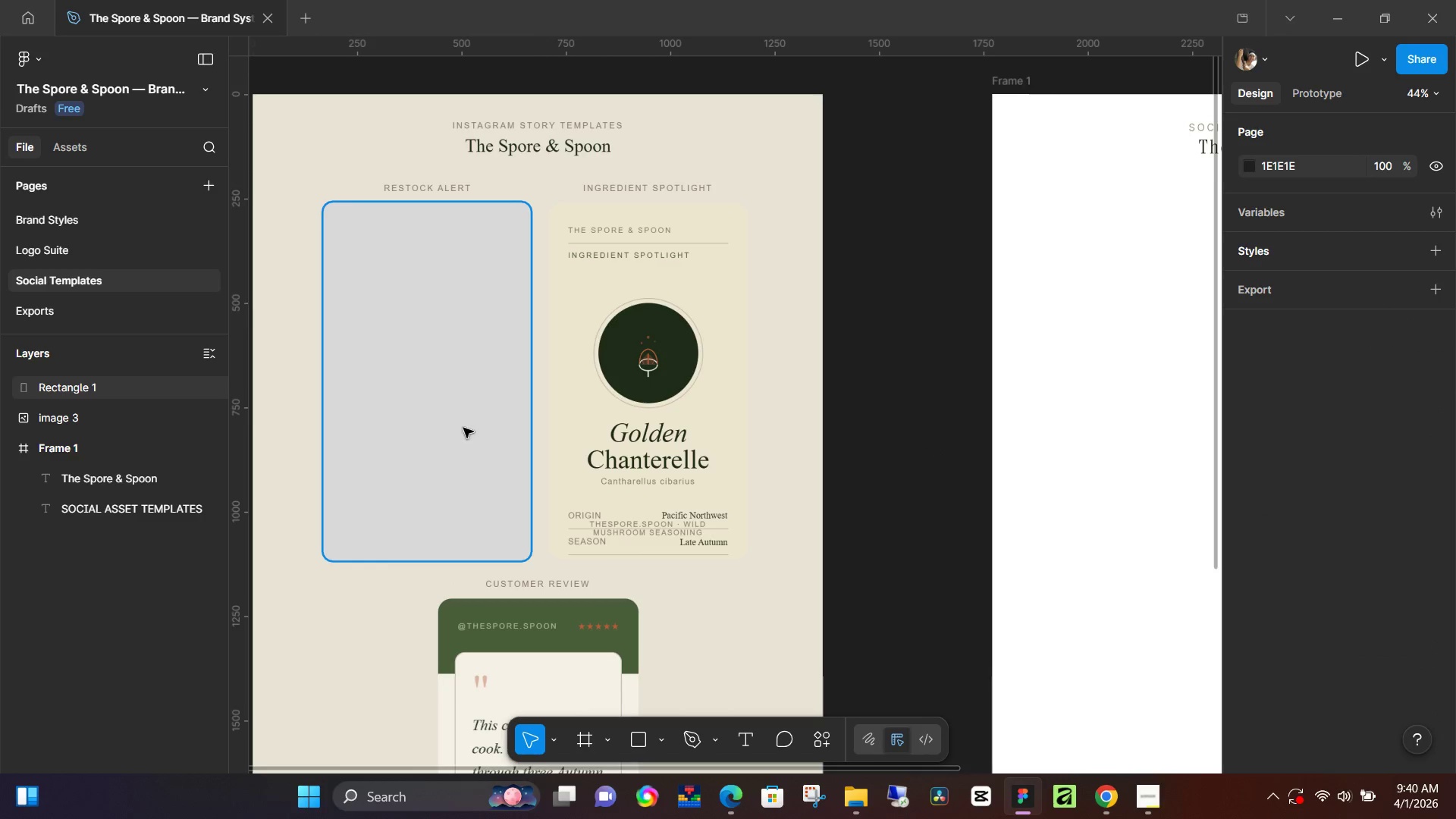 
left_click([453, 421])
 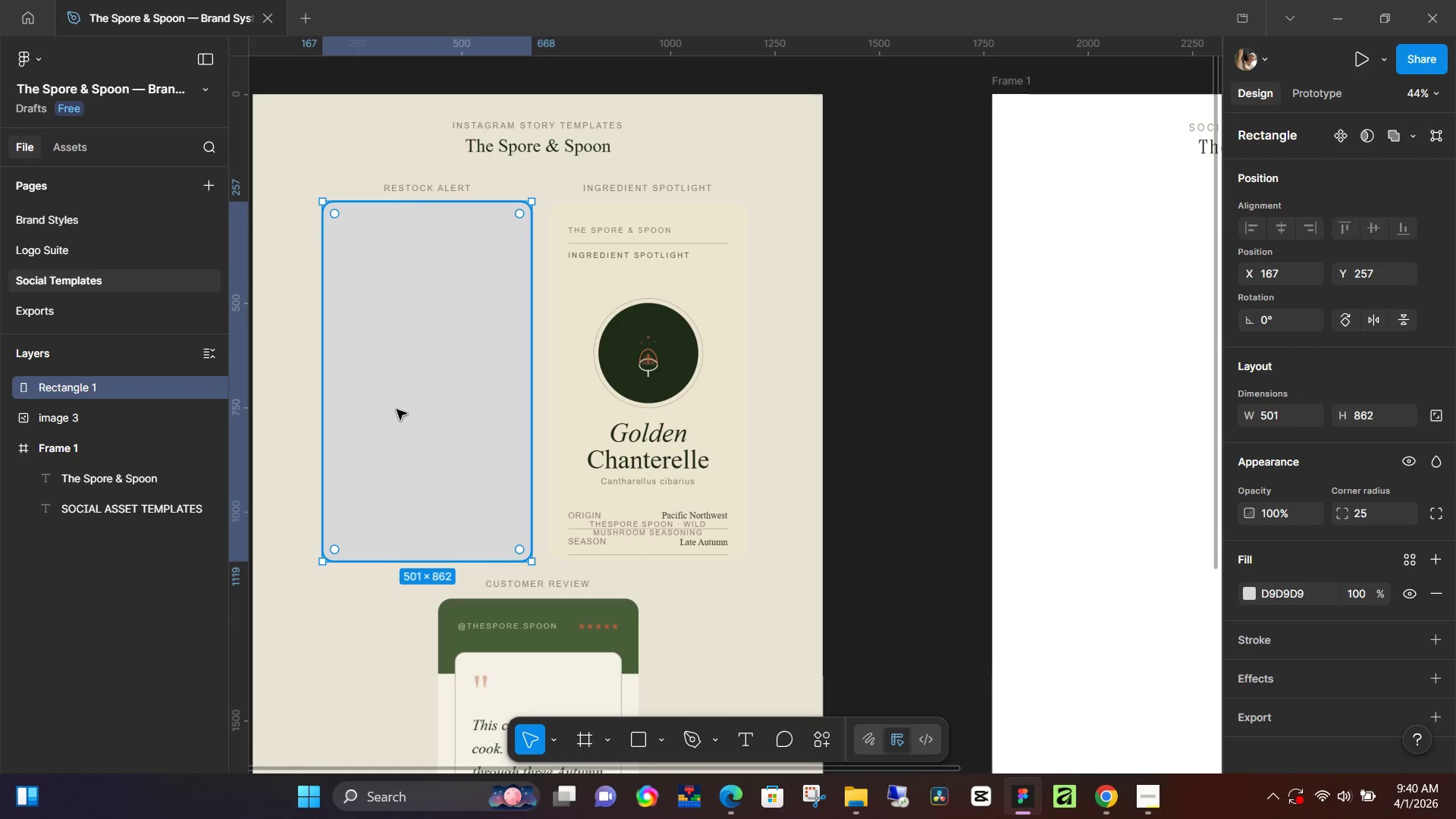 
left_click_drag(start_coordinate=[397, 410], to_coordinate=[1155, 415])
 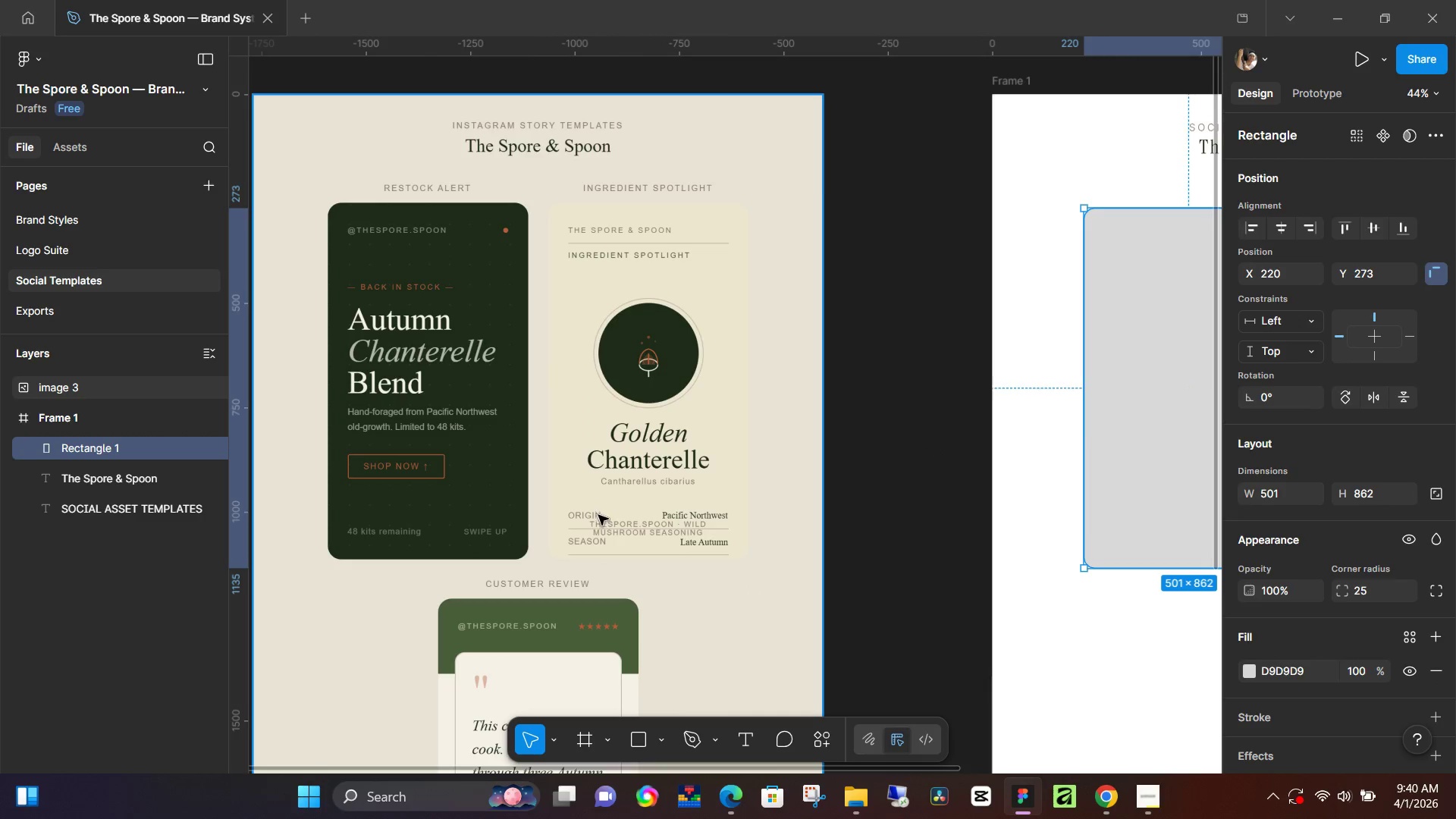 
key(L)
 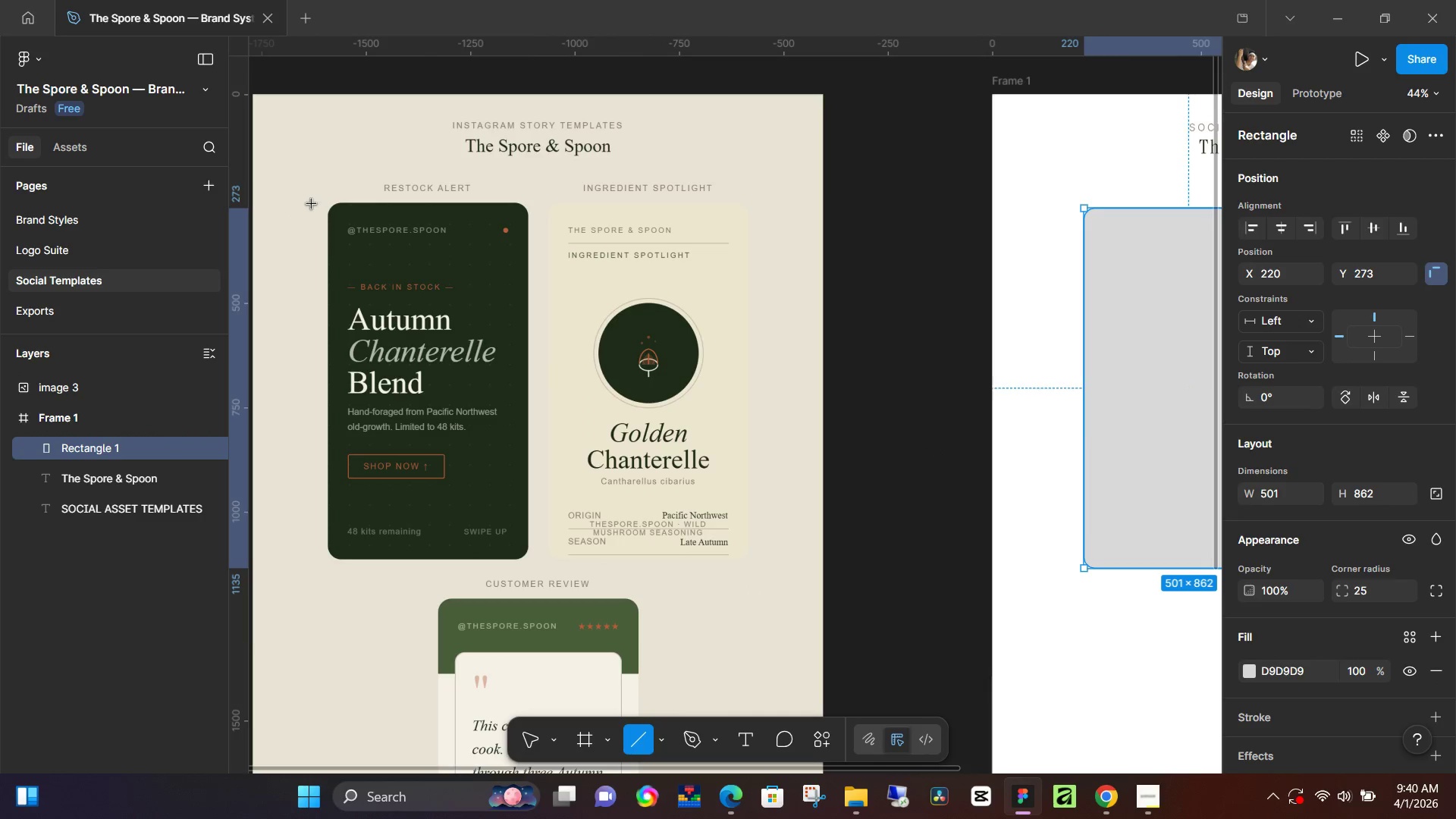 
left_click_drag(start_coordinate=[310, 202], to_coordinate=[1180, 239])
 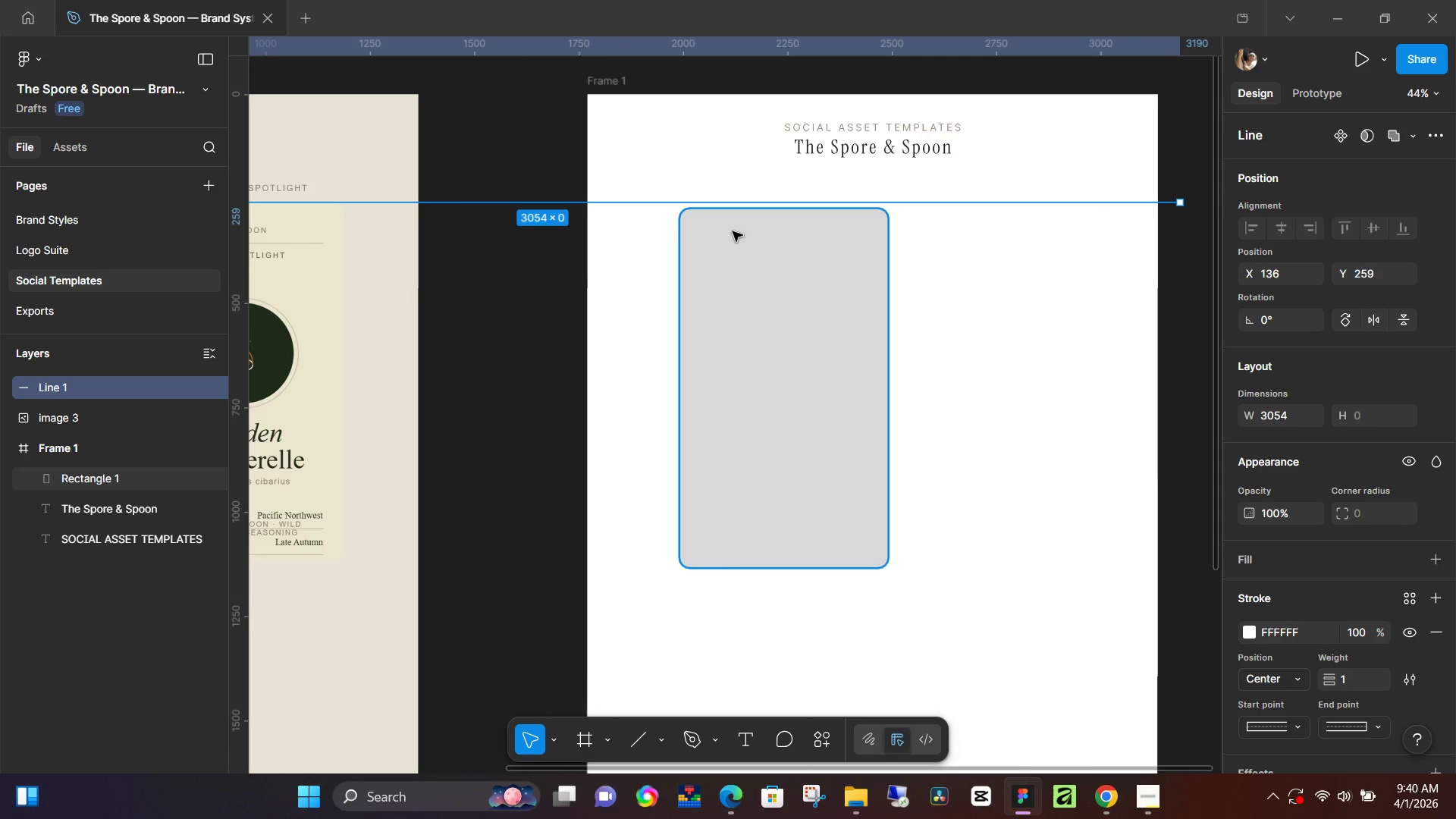 
hold_key(key=ShiftLeft, duration=1.5)
 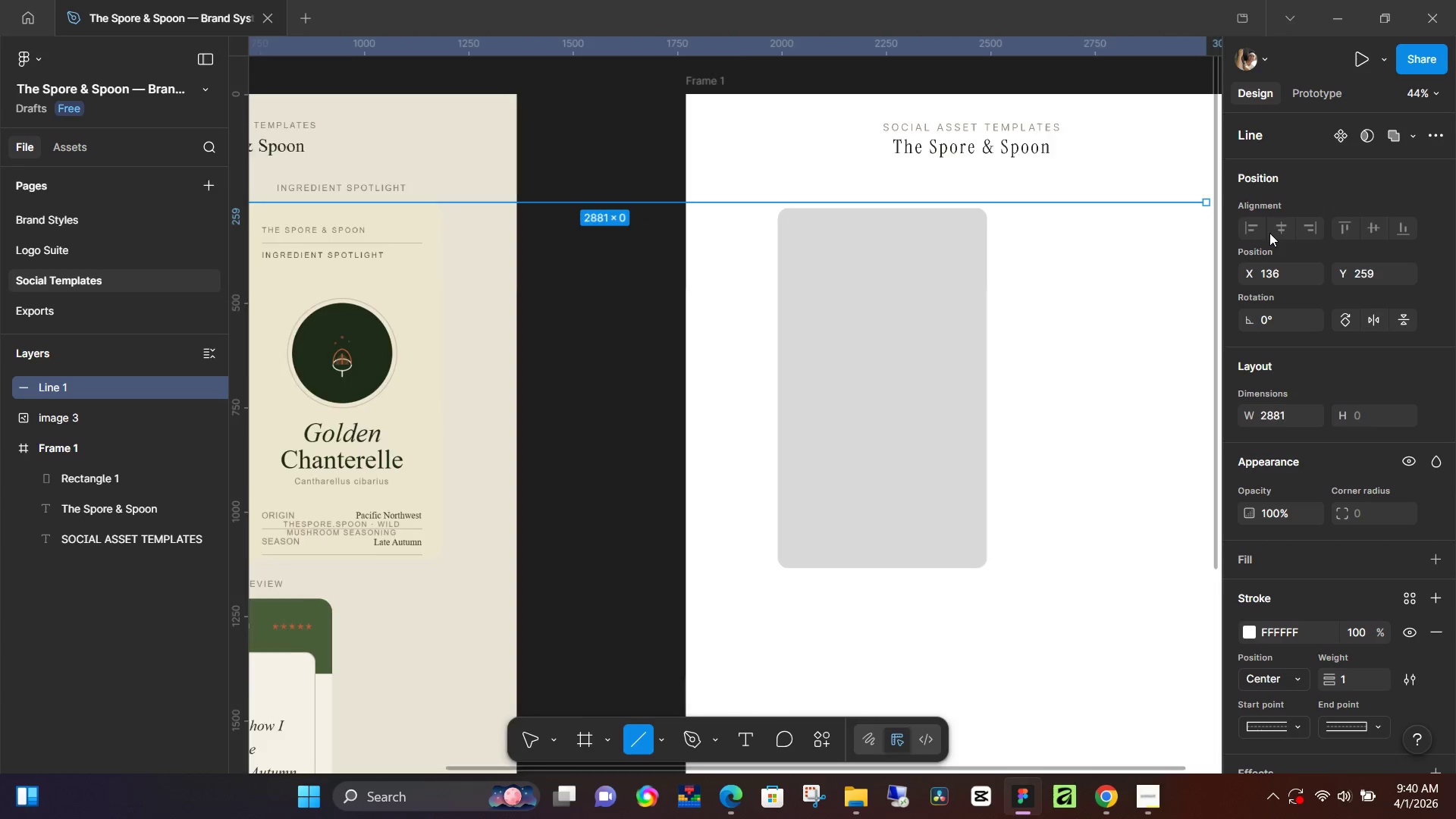 
hold_key(key=ShiftLeft, duration=1.09)
 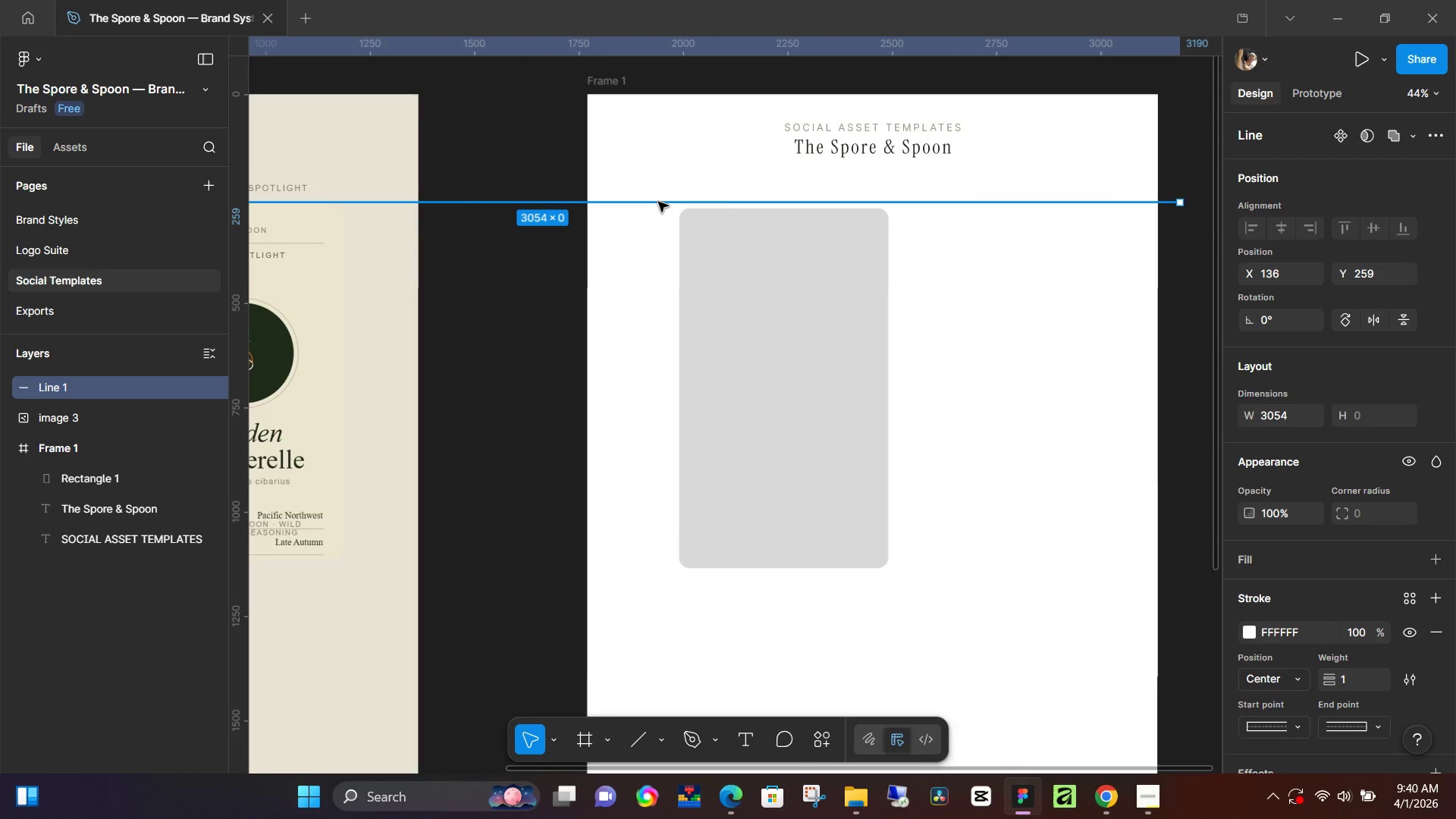 
left_click([658, 202])
 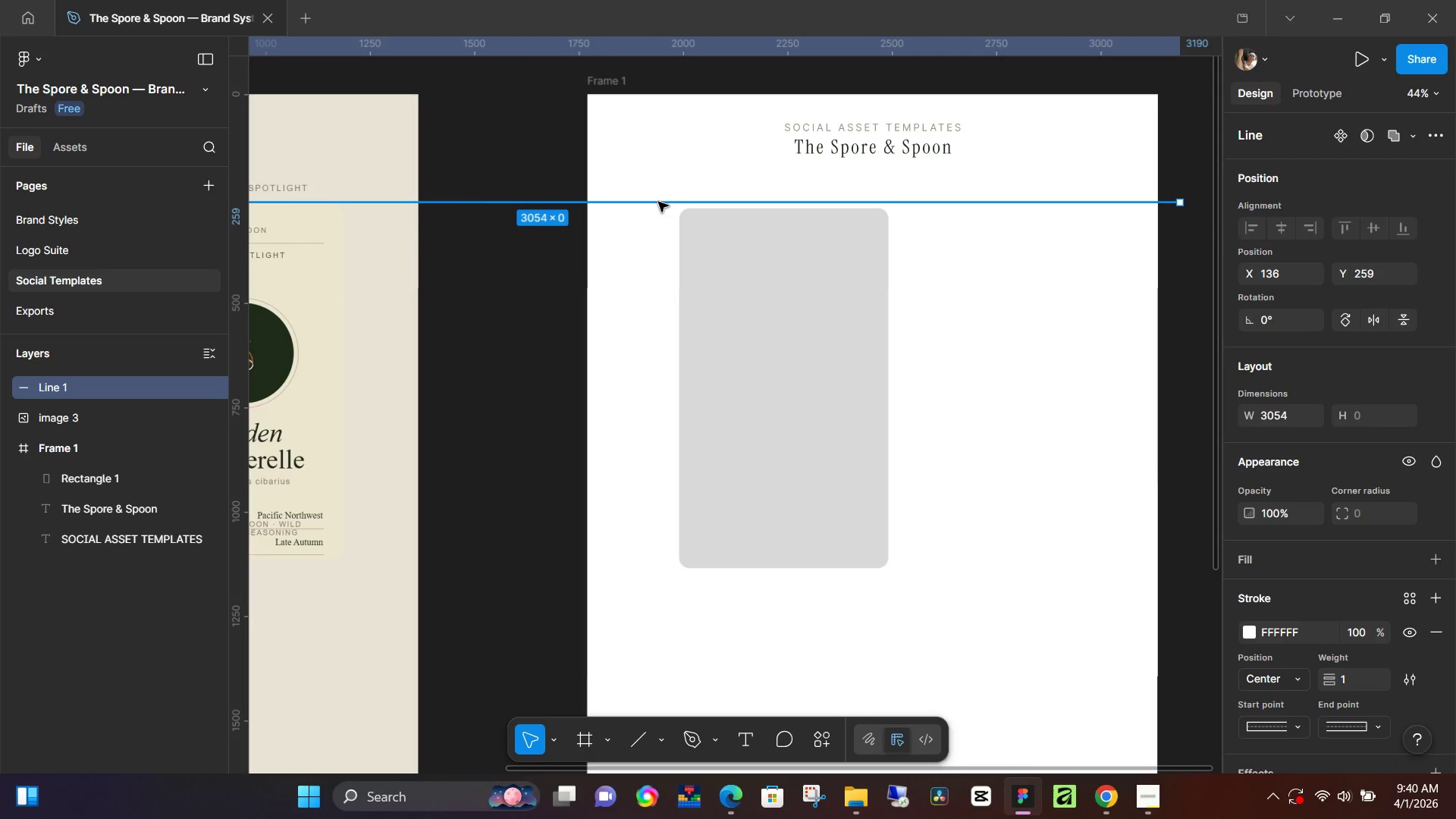 
key(Control+D)
 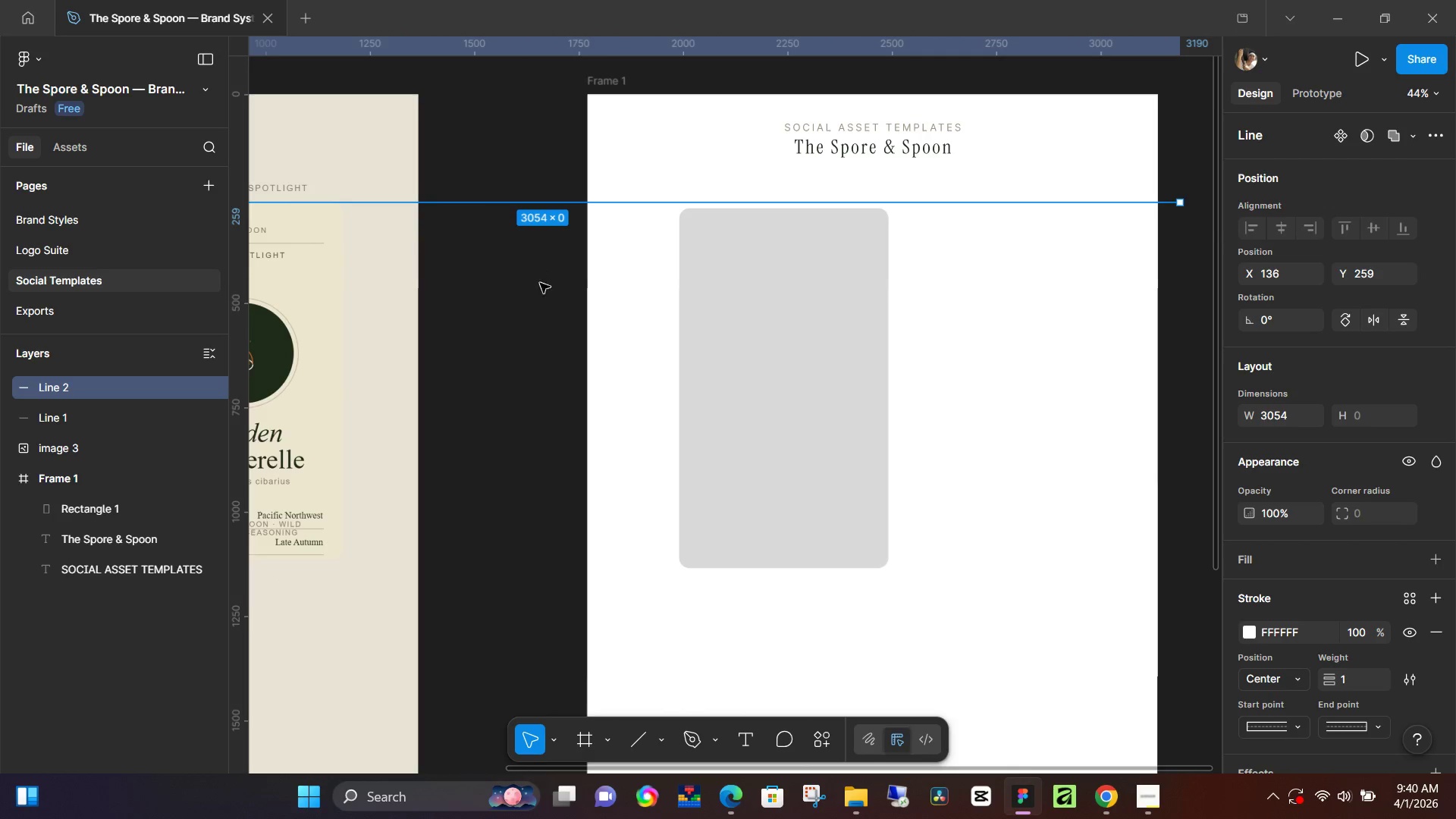 
hold_key(key=Space, duration=0.5)
 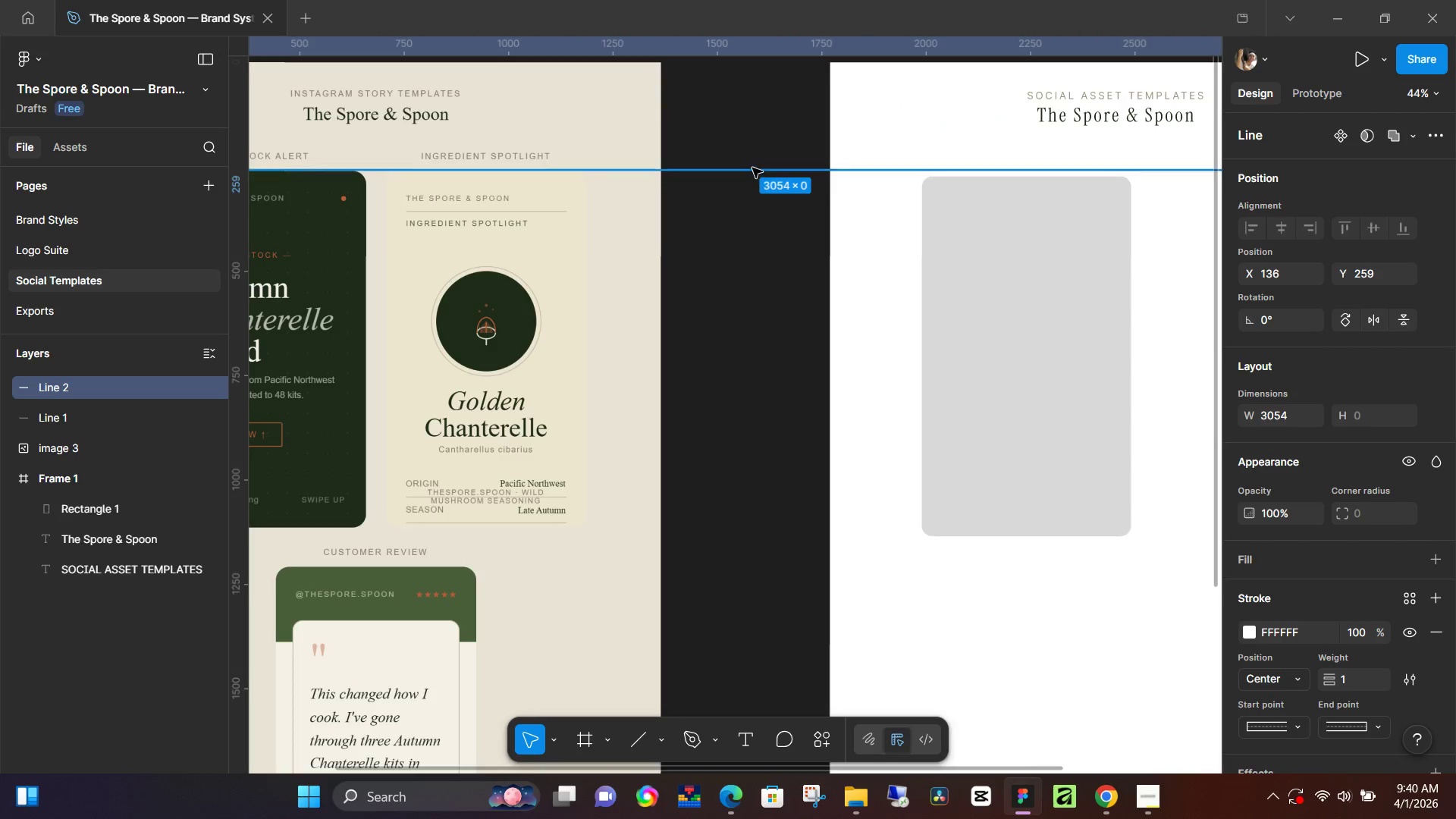 
left_click_drag(start_coordinate=[516, 337], to_coordinate=[759, 305])
 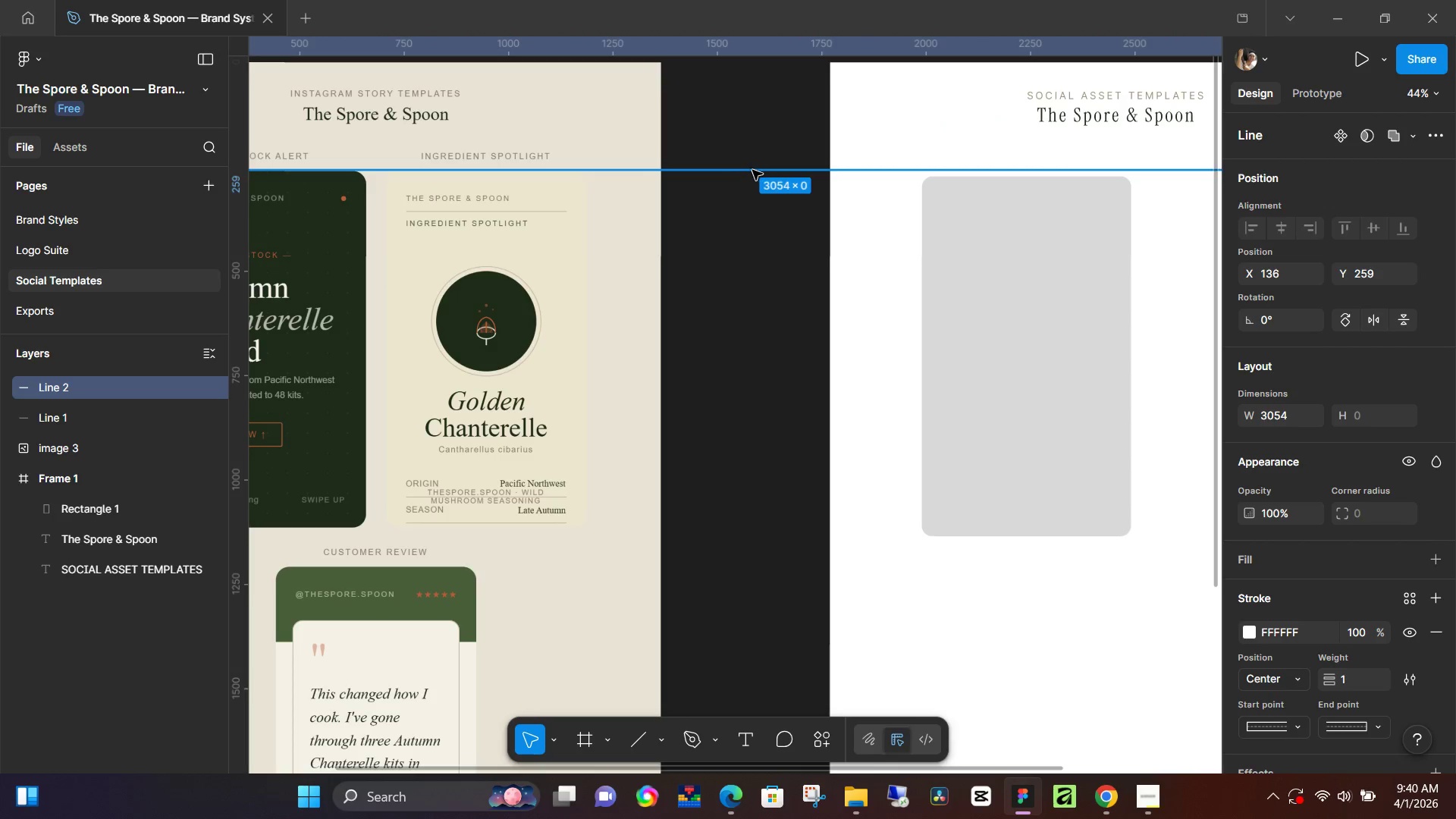 
left_click_drag(start_coordinate=[752, 170], to_coordinate=[723, 526])
 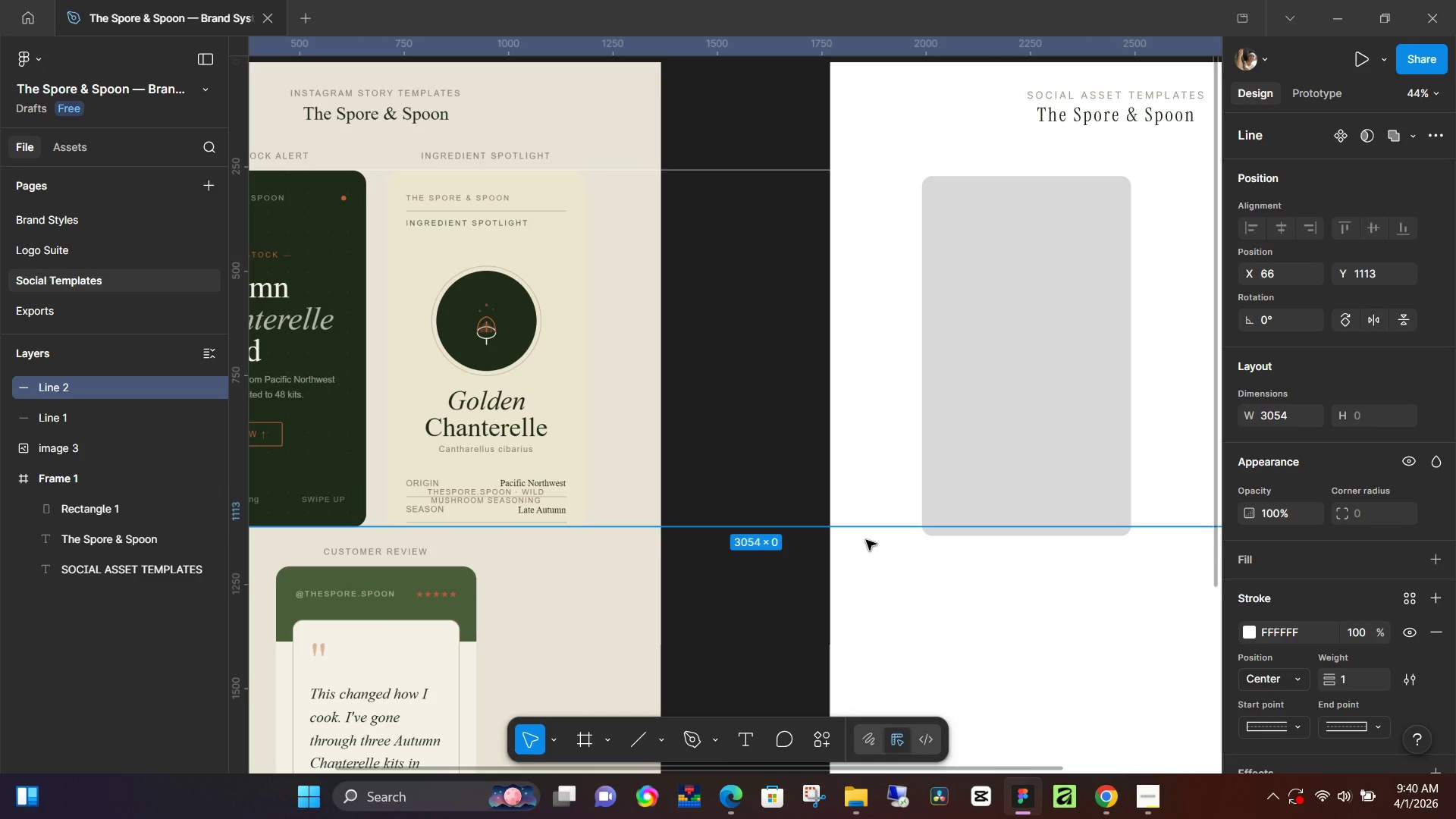 
hold_key(key=ControlLeft, duration=0.61)
 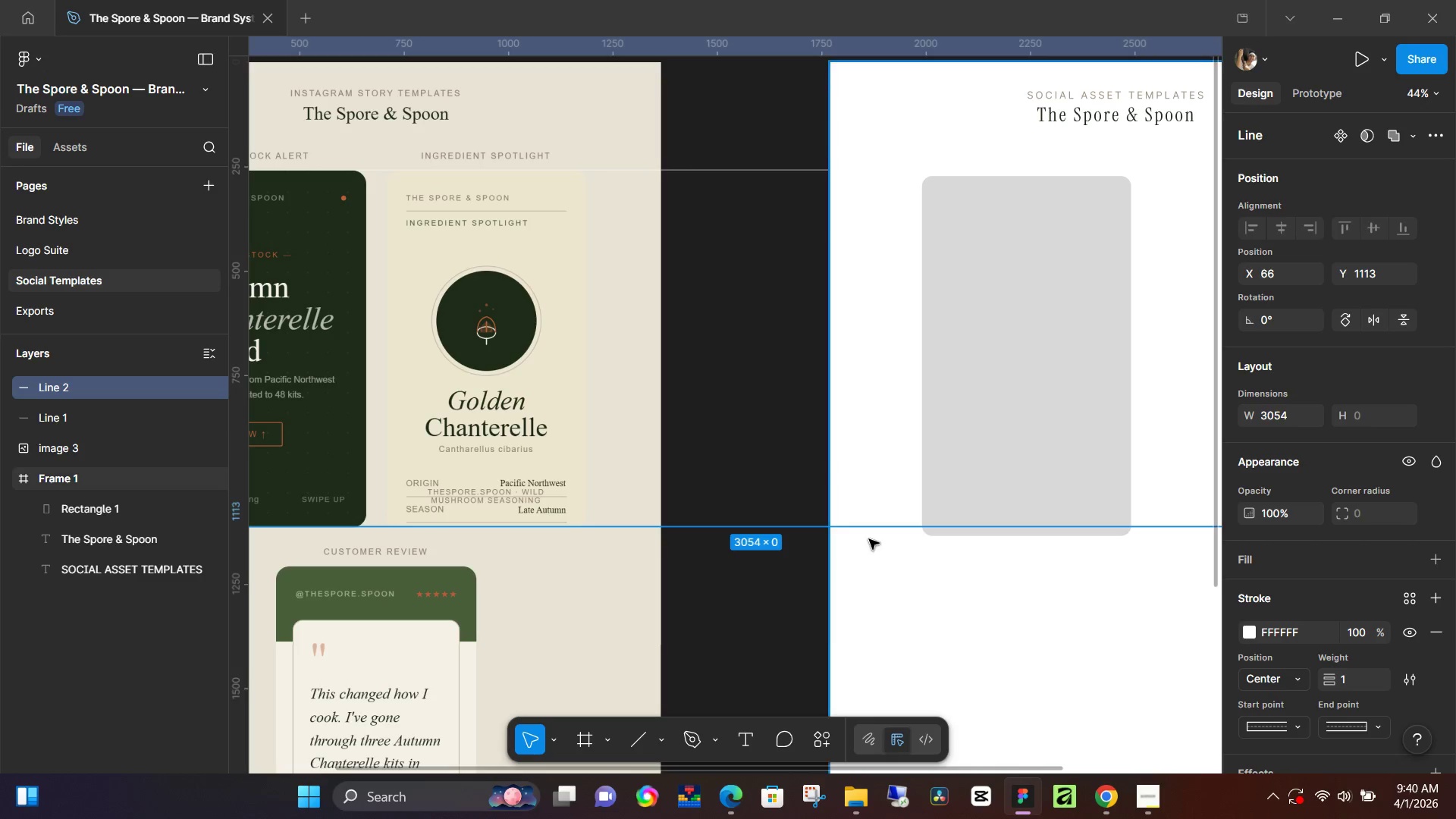 
hold_key(key=ControlLeft, duration=1.16)
 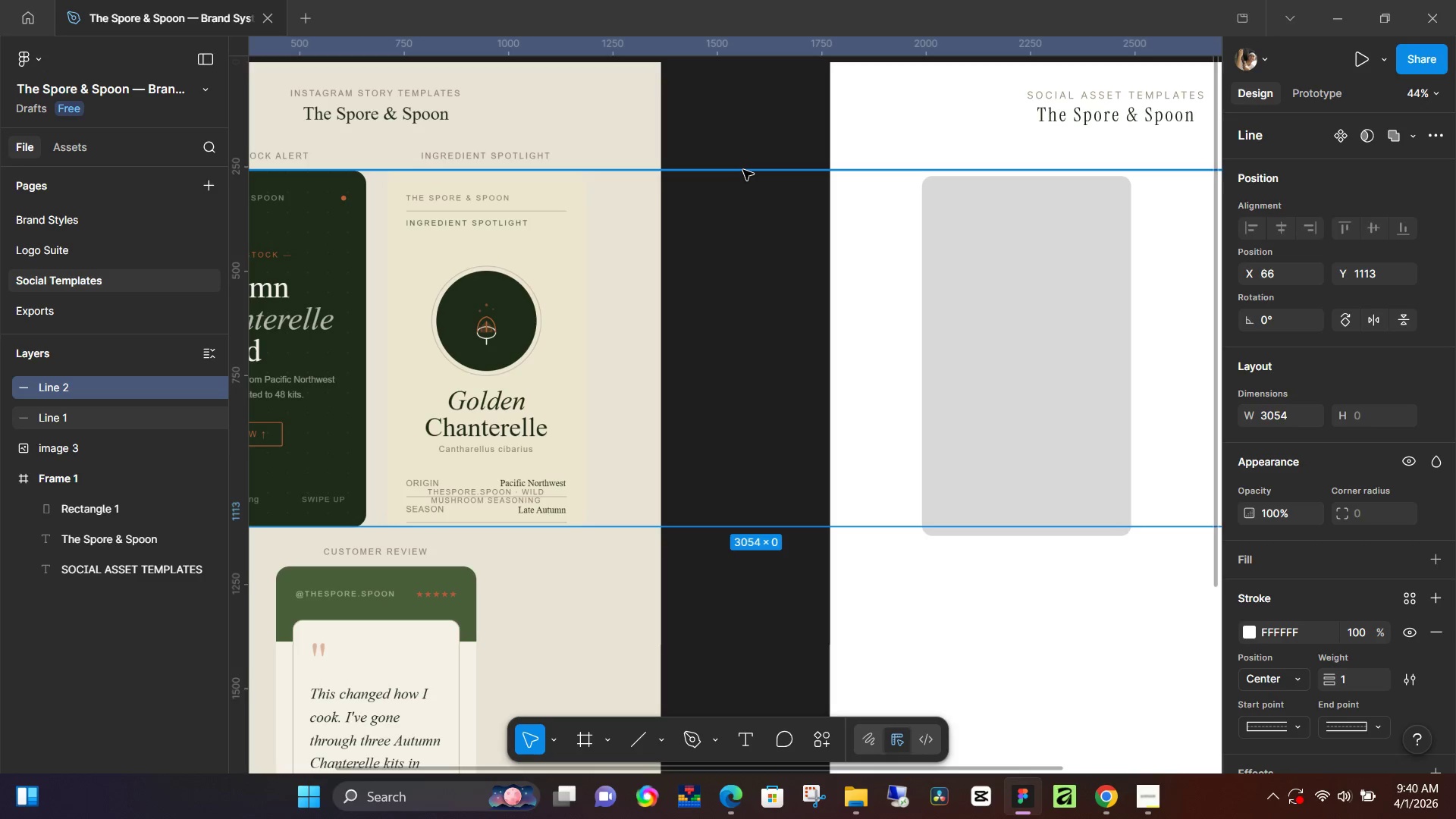 
left_click([743, 170])
 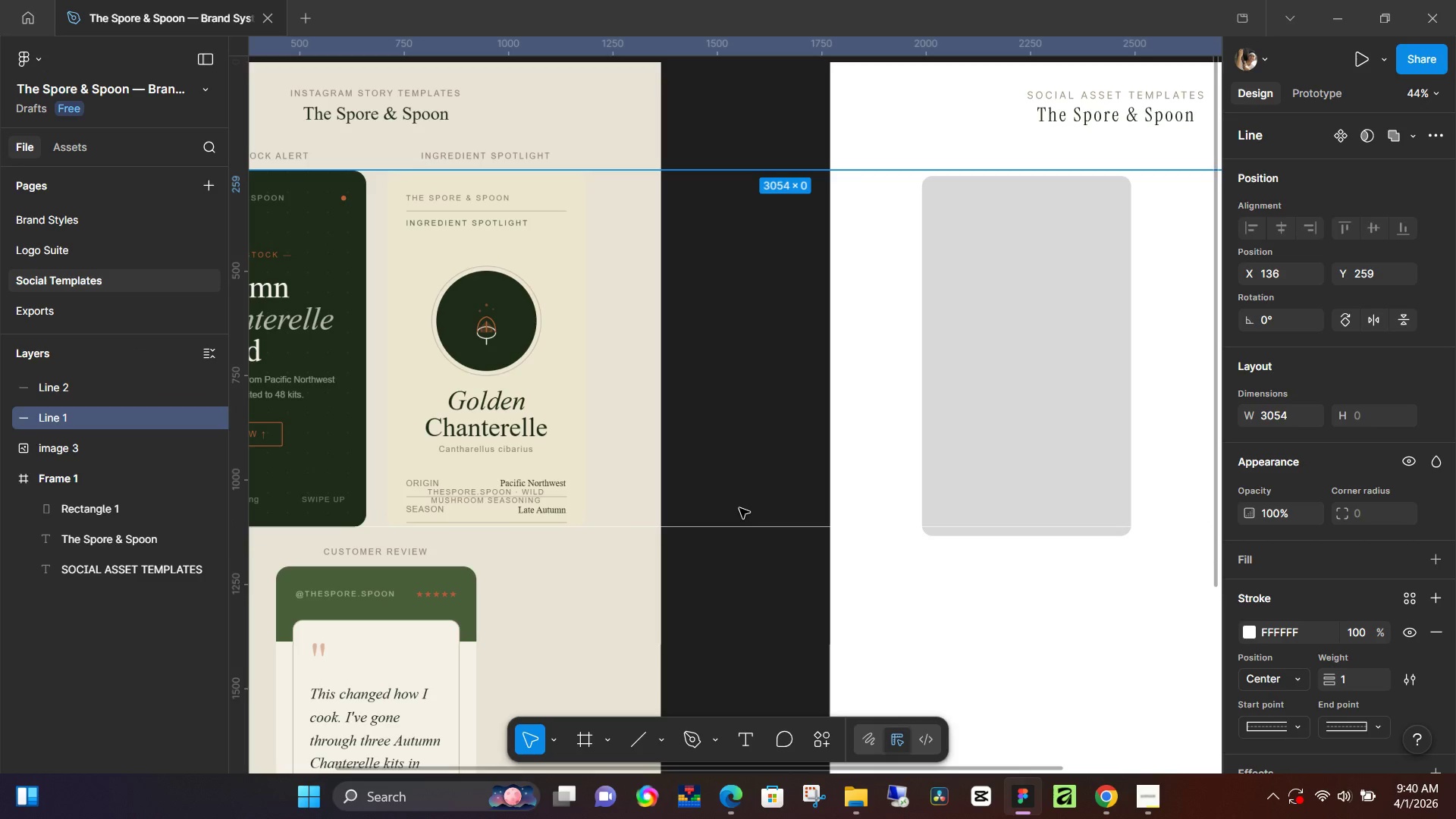 
hold_key(key=ControlLeft, duration=0.8)
left_click([750, 529])
 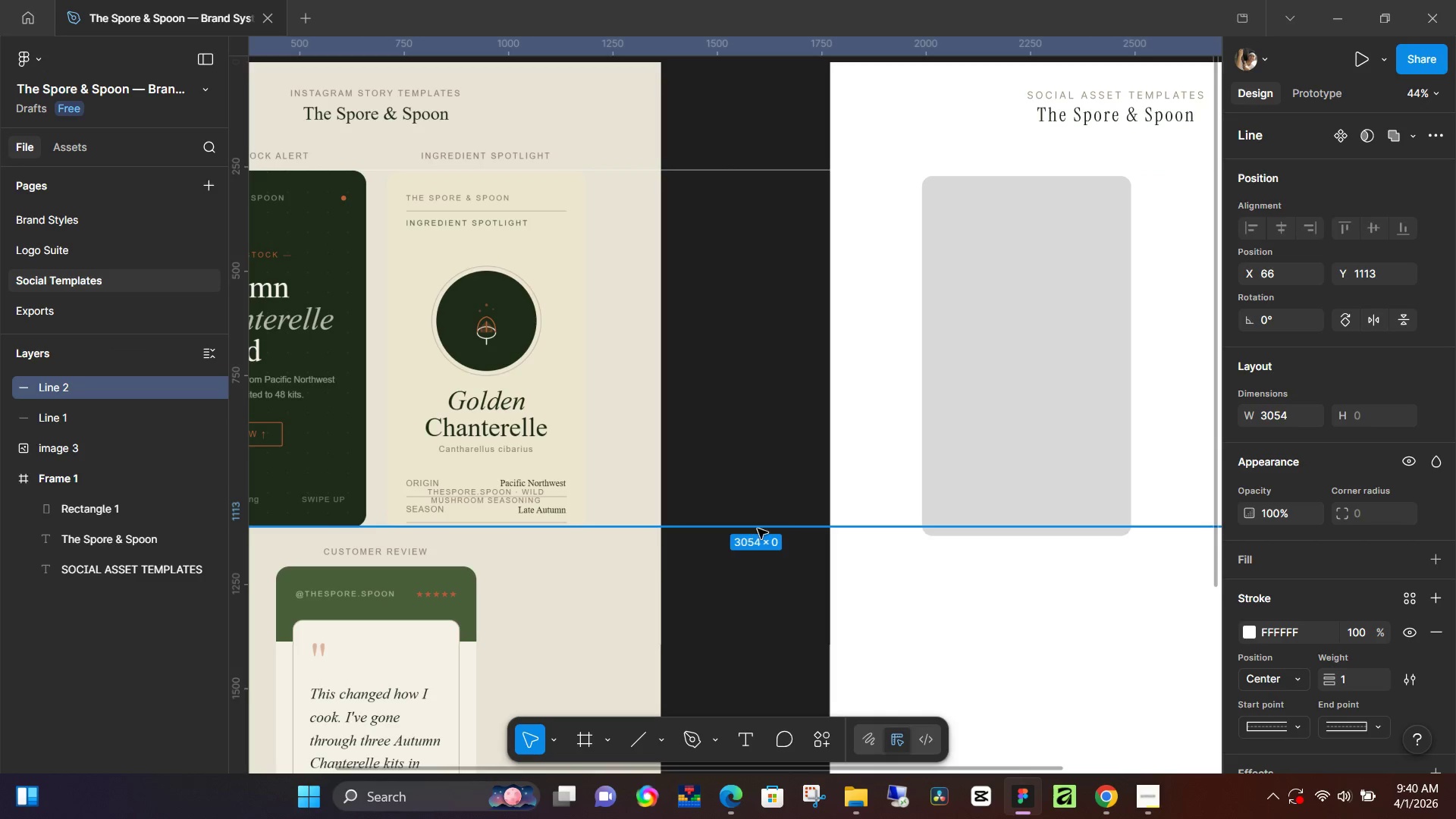 
hold_key(key=ControlLeft, duration=9.67)
hold_key(key=ShiftLeft, duration=1.34)
left_click([797, 171])
 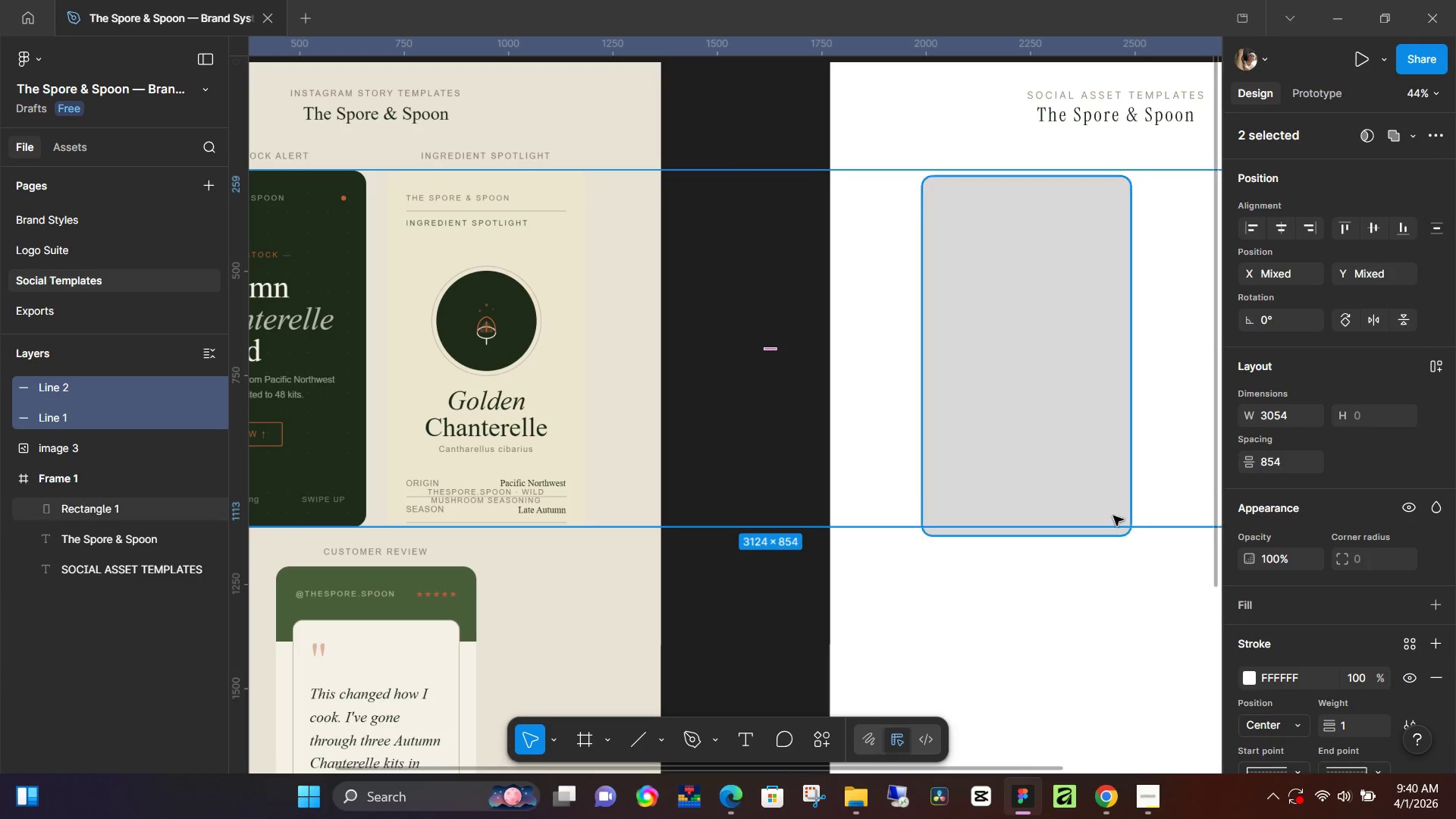 
left_click([1252, 674])
 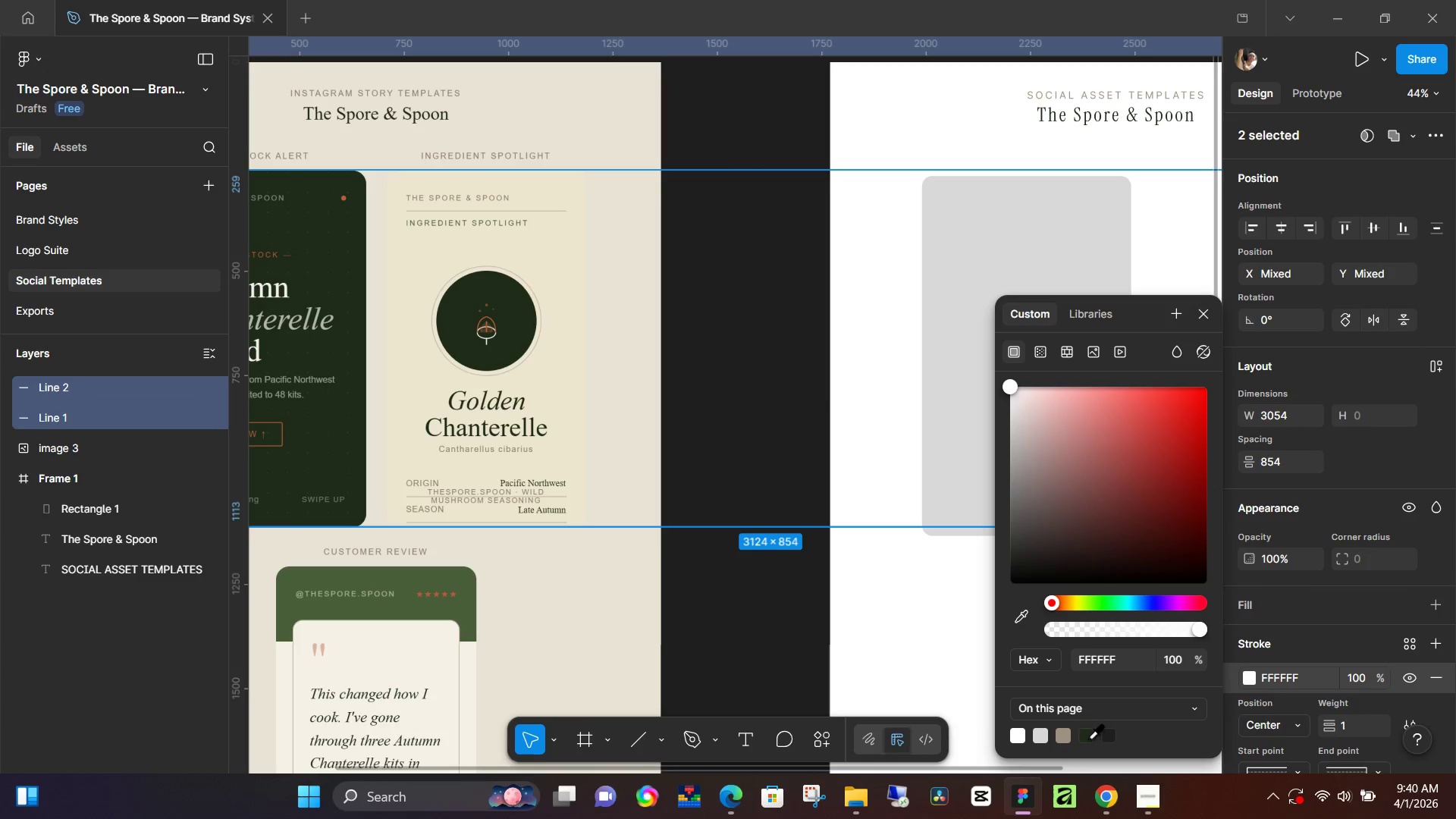 
left_click([1085, 738])
 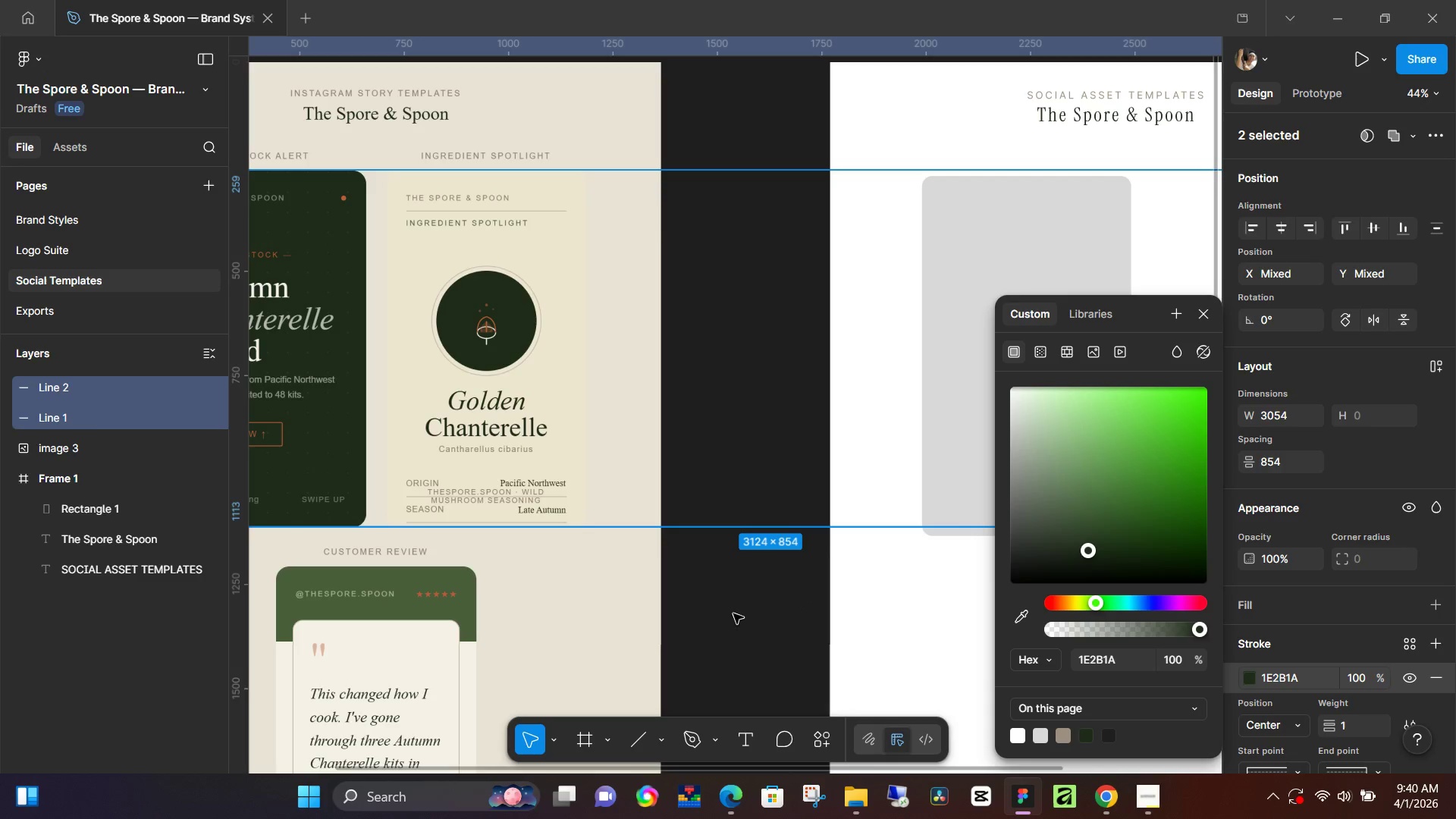 
left_click([741, 581])
 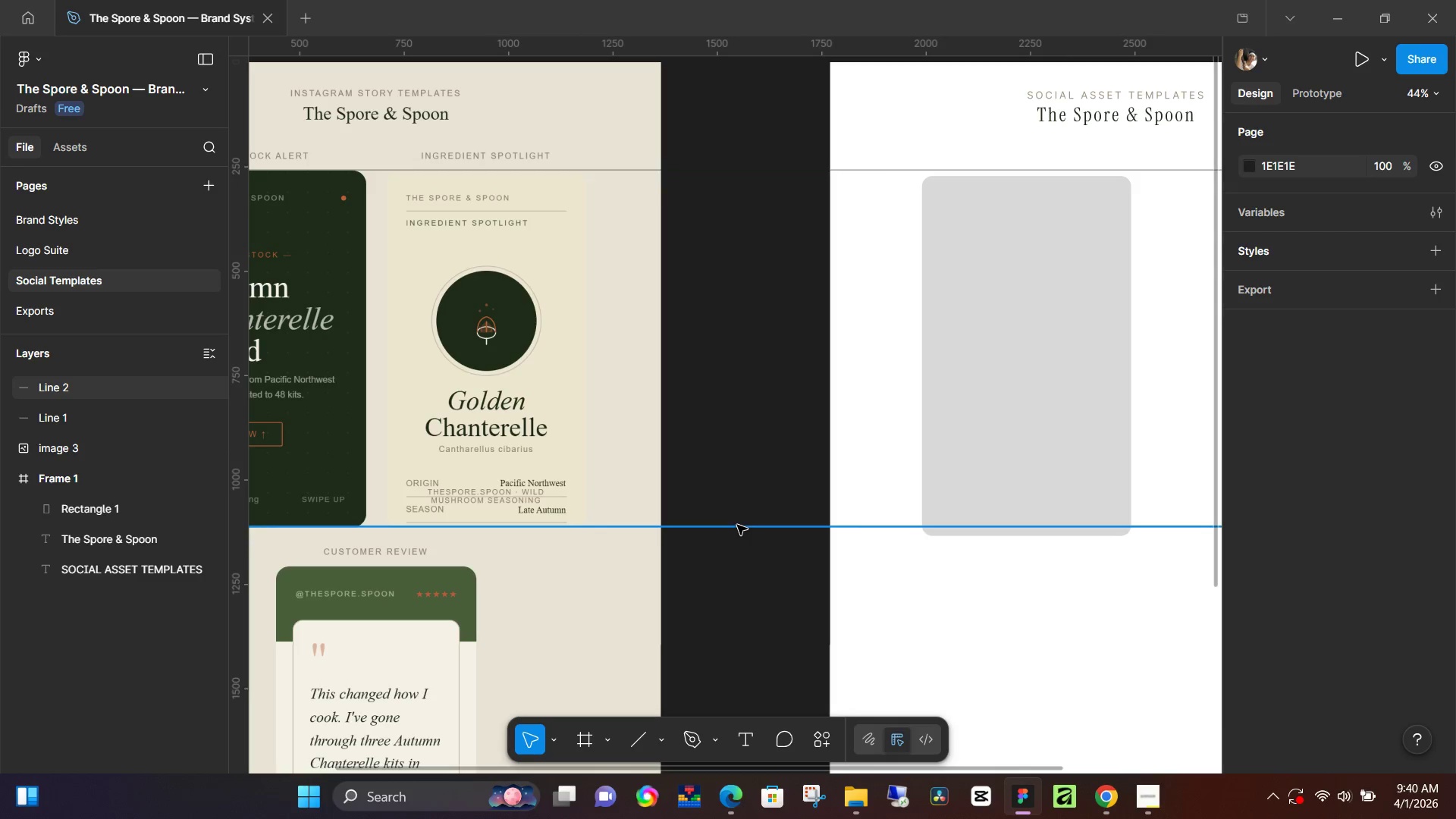 
left_click([737, 525])
 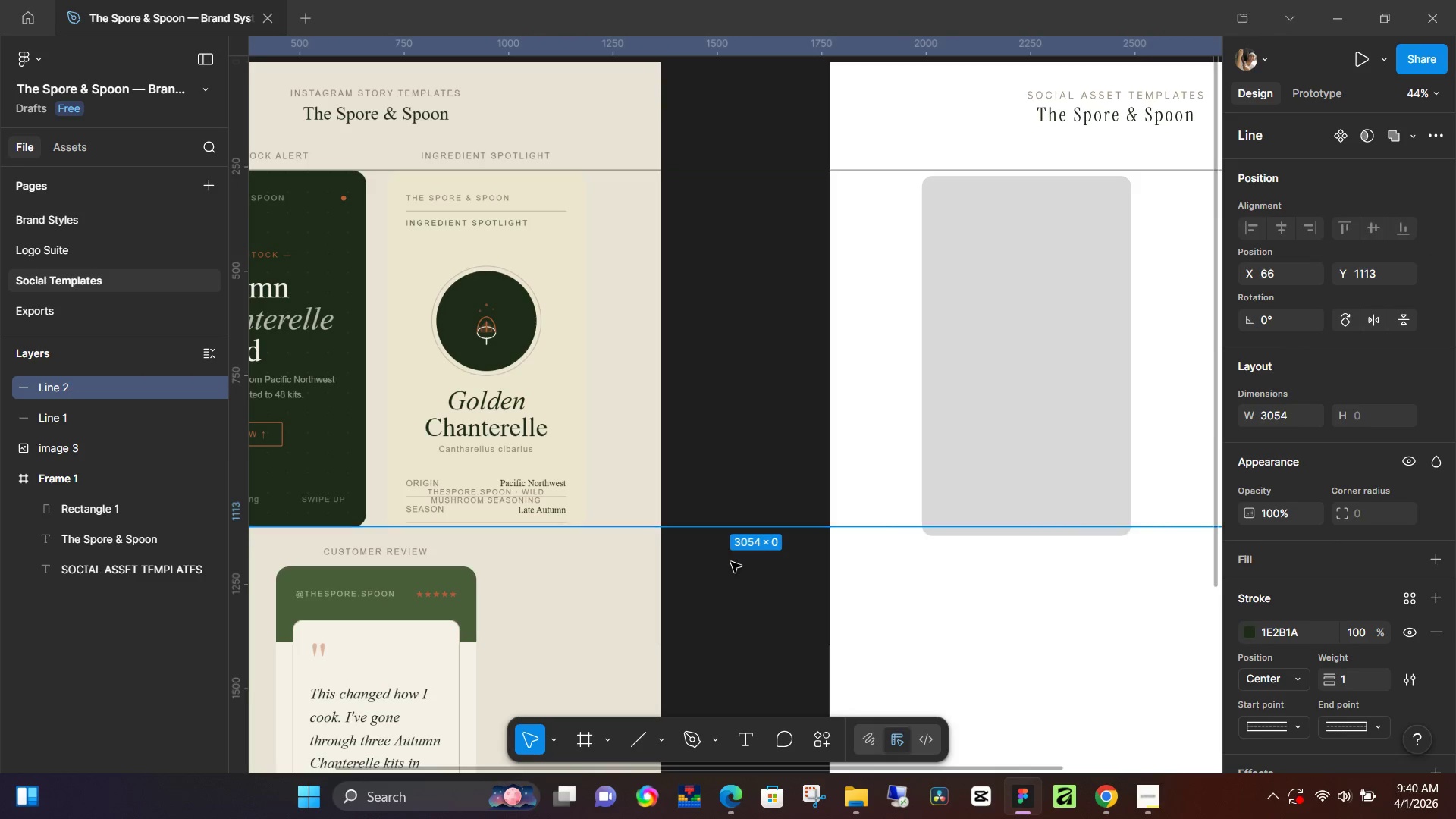 
key(Control+D)
 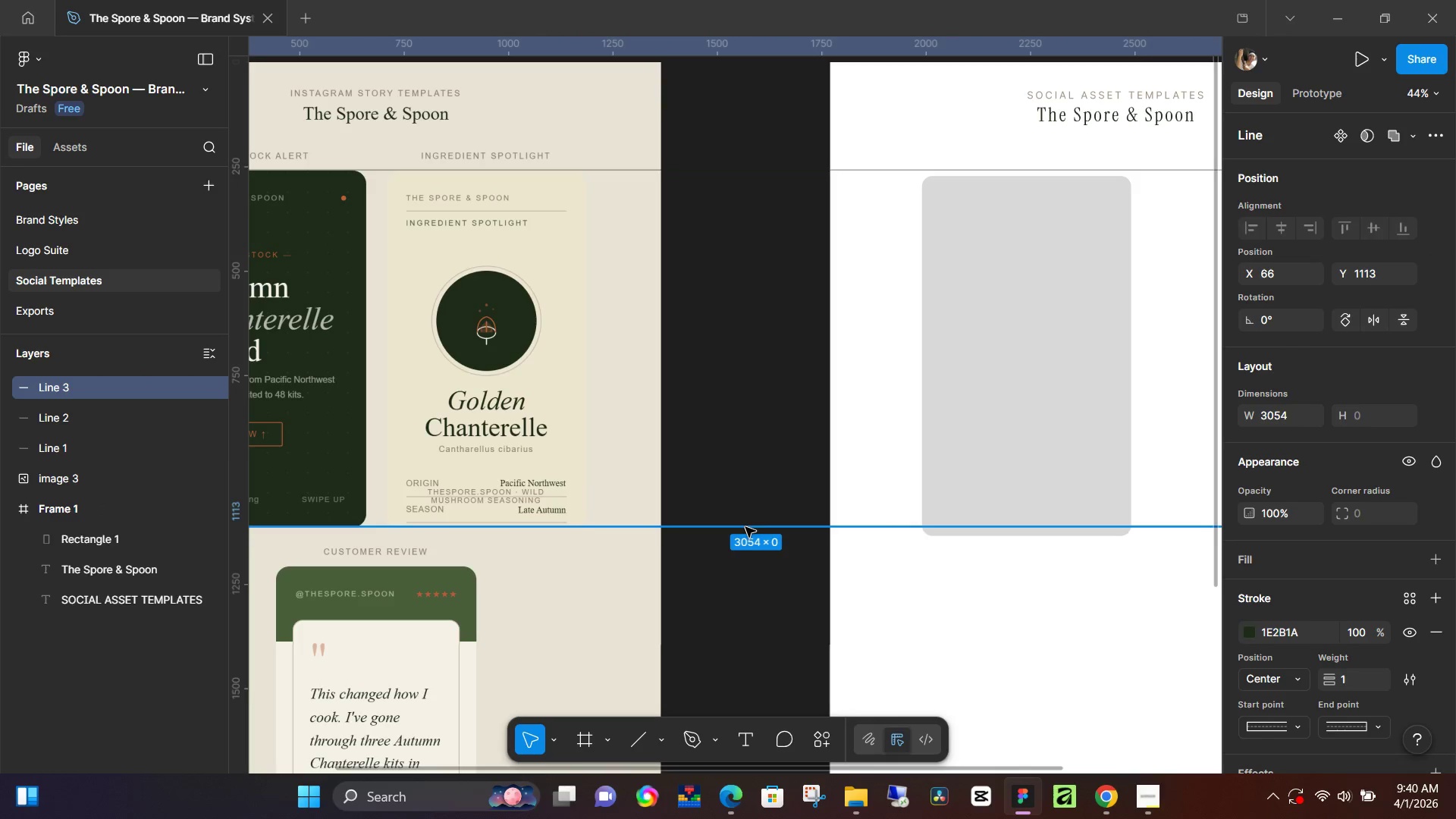 
left_click_drag(start_coordinate=[745, 527], to_coordinate=[742, 566])
 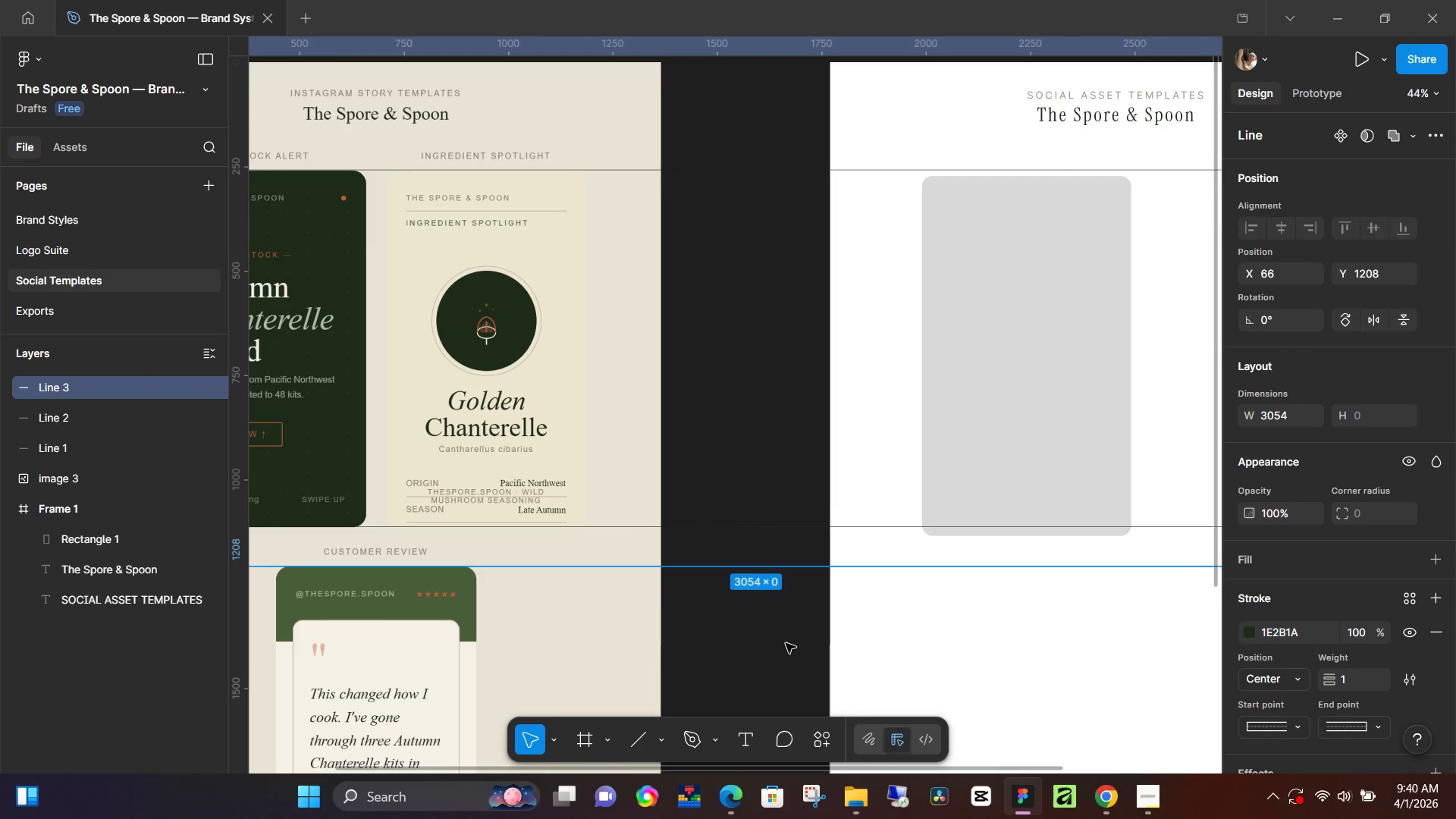 
key(Control+D)
 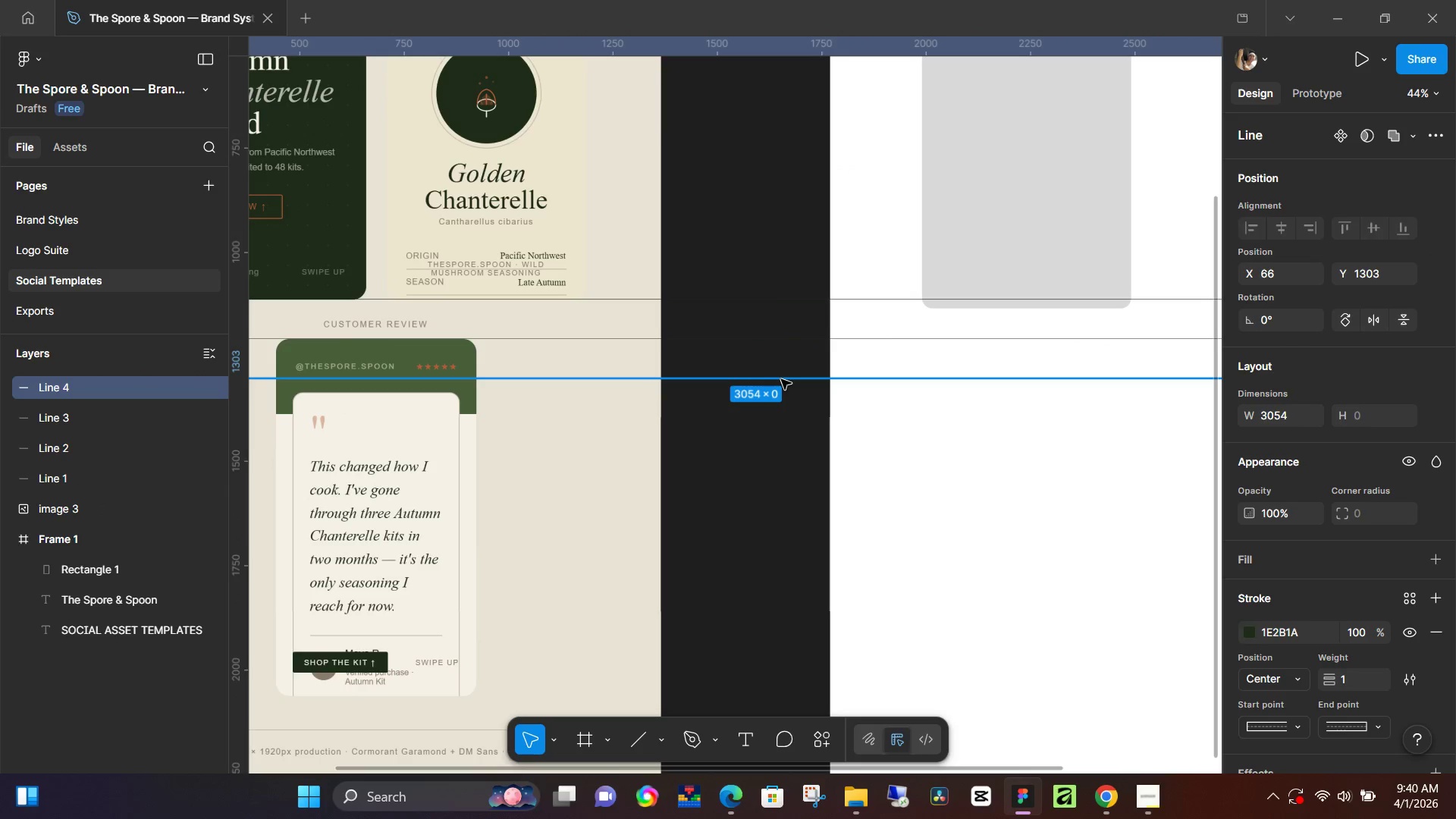 
scroll: coordinate [789, 486], scroll_direction: down, amount: 9.0
 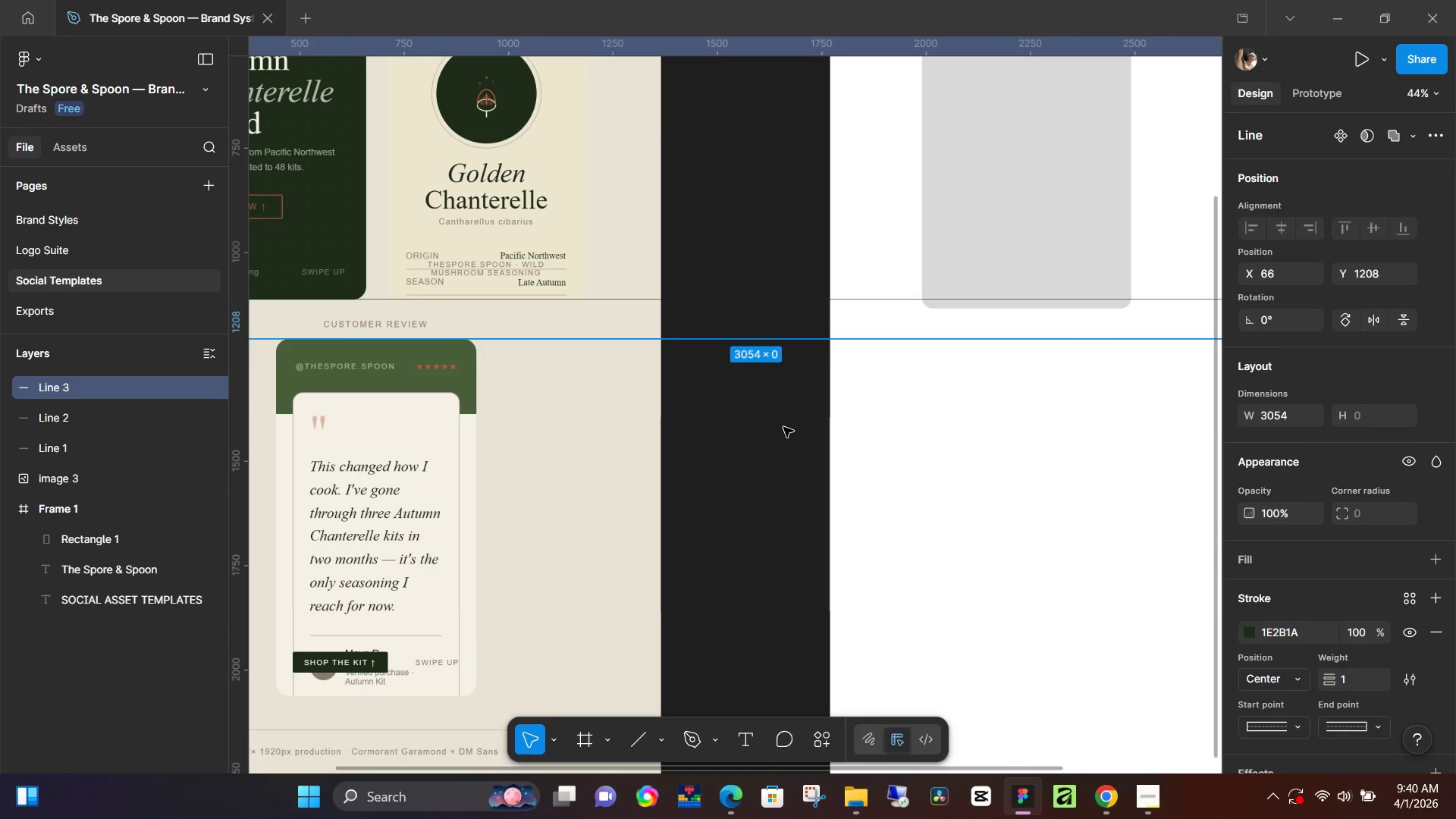 
left_click_drag(start_coordinate=[781, 379], to_coordinate=[741, 697])
 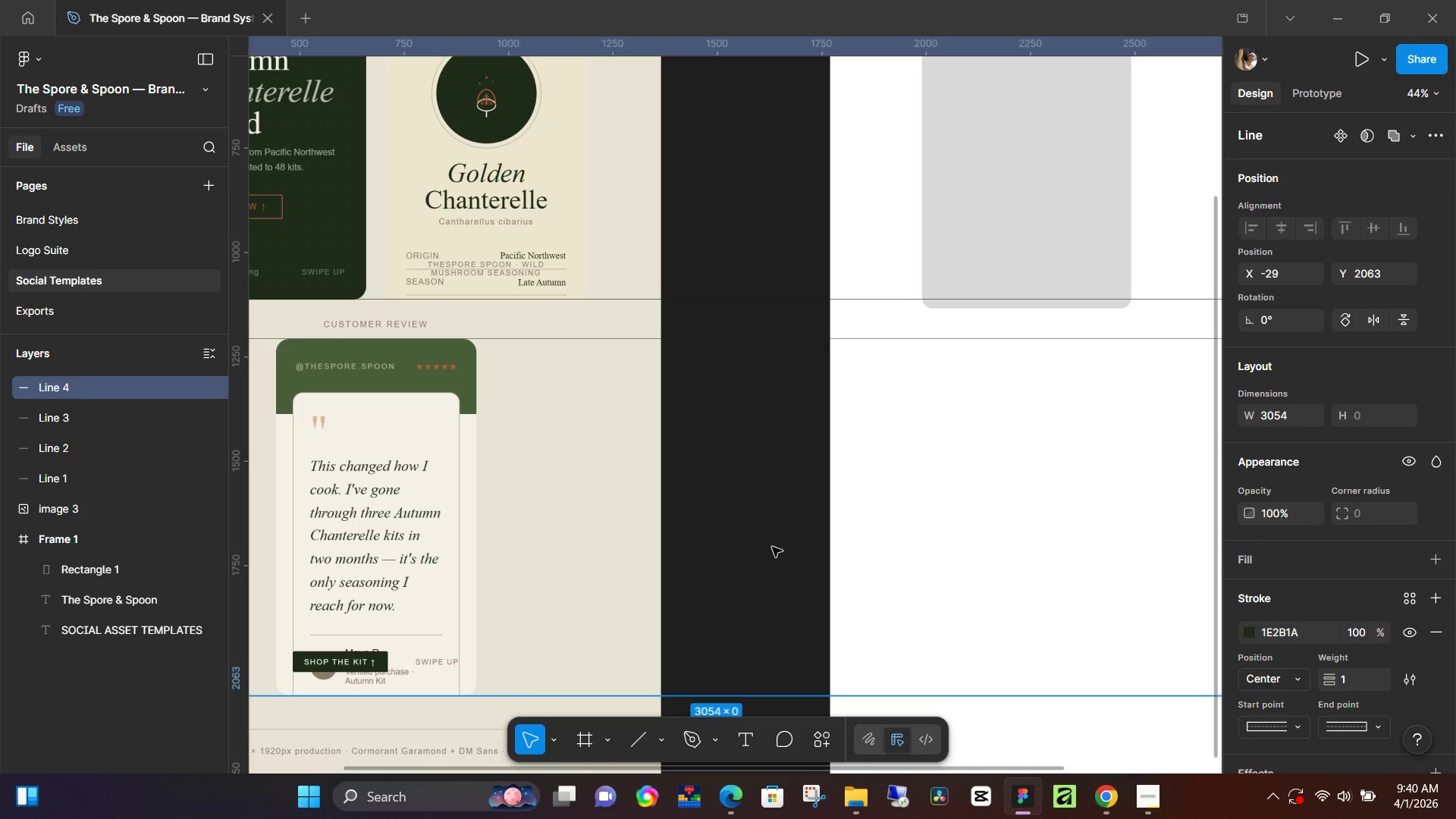 
left_click([772, 547])
 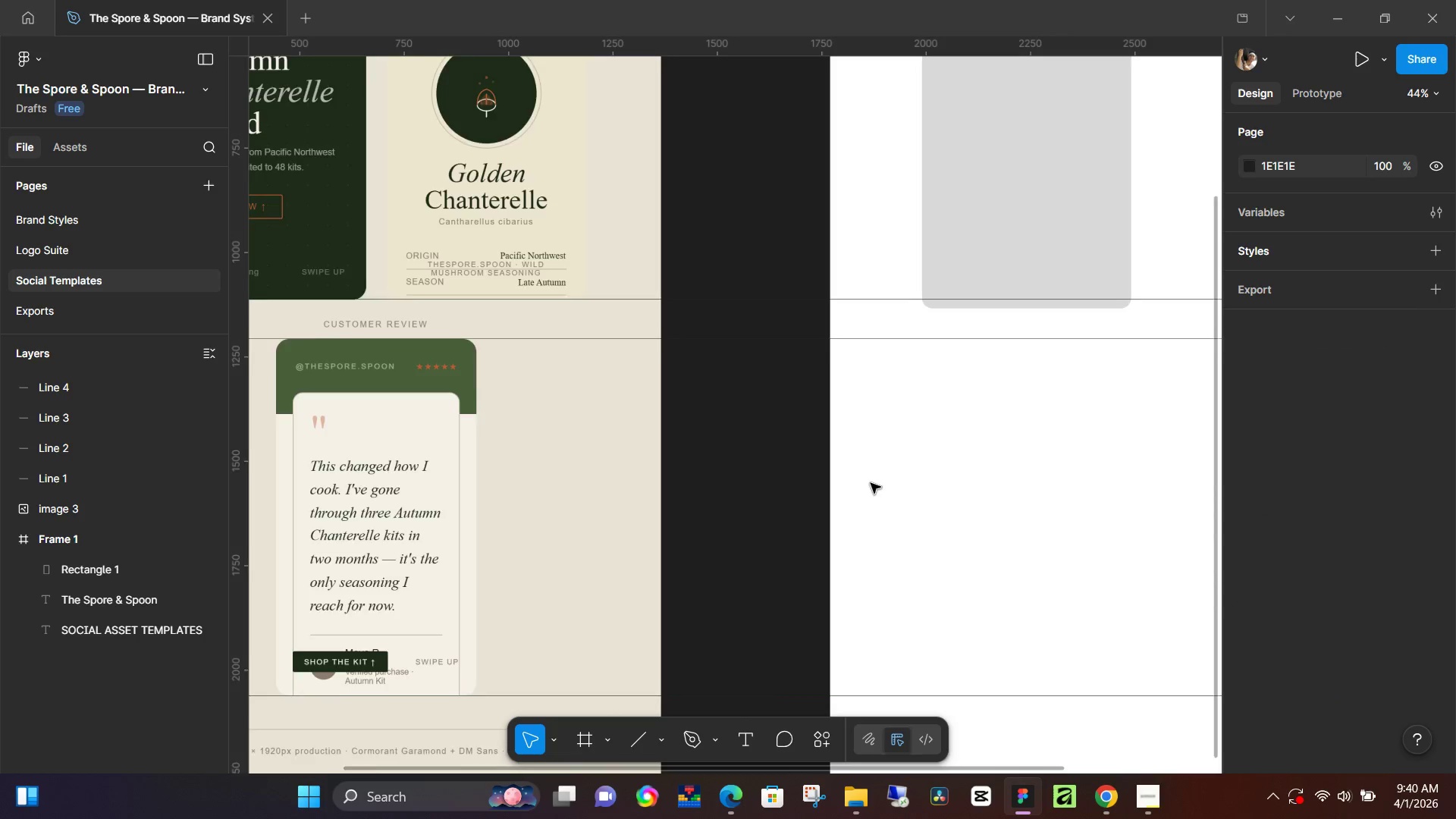 
scroll: coordinate [936, 419], scroll_direction: up, amount: 8.0
 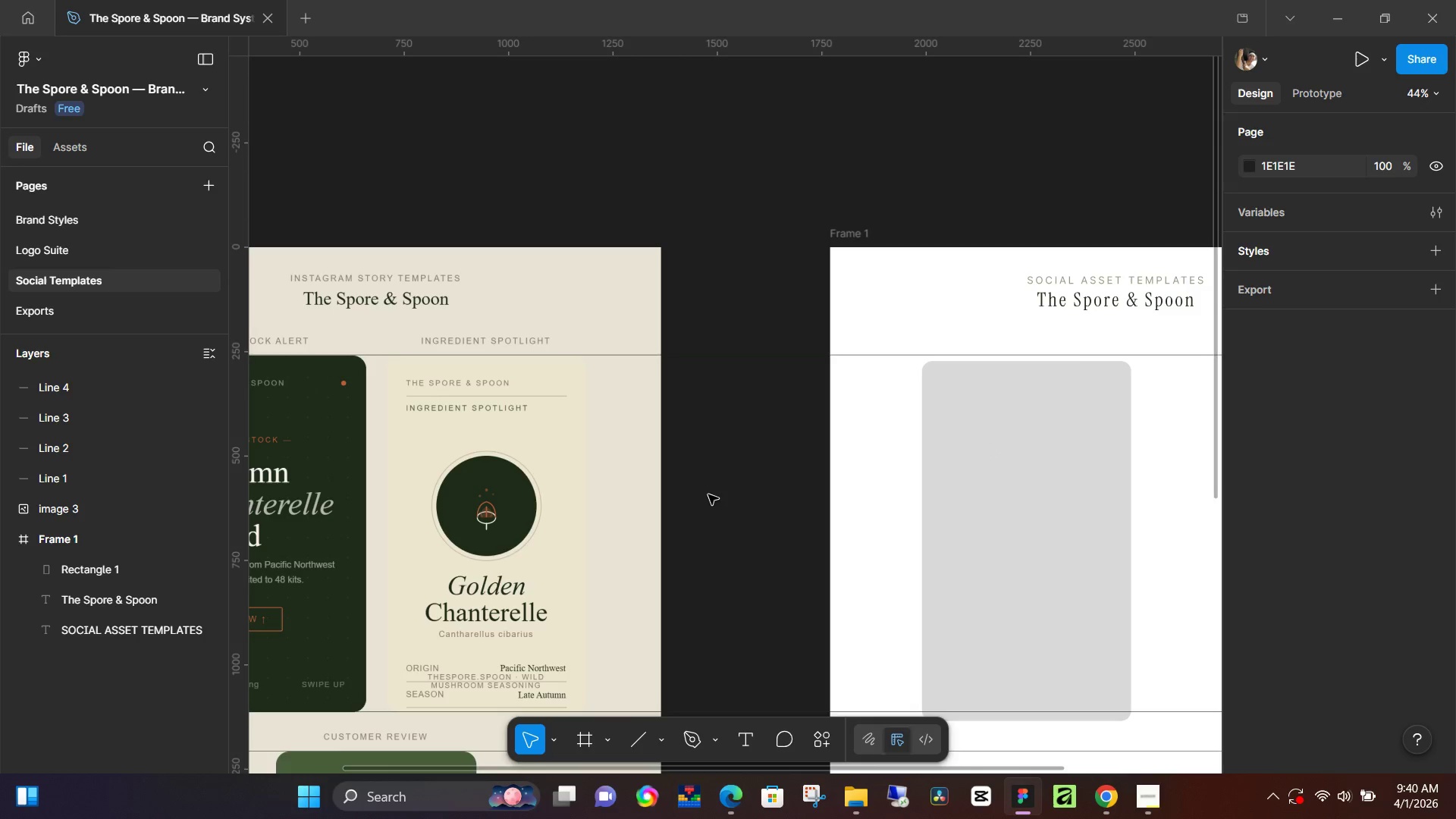 
hold_key(key=Space, duration=1.41)
 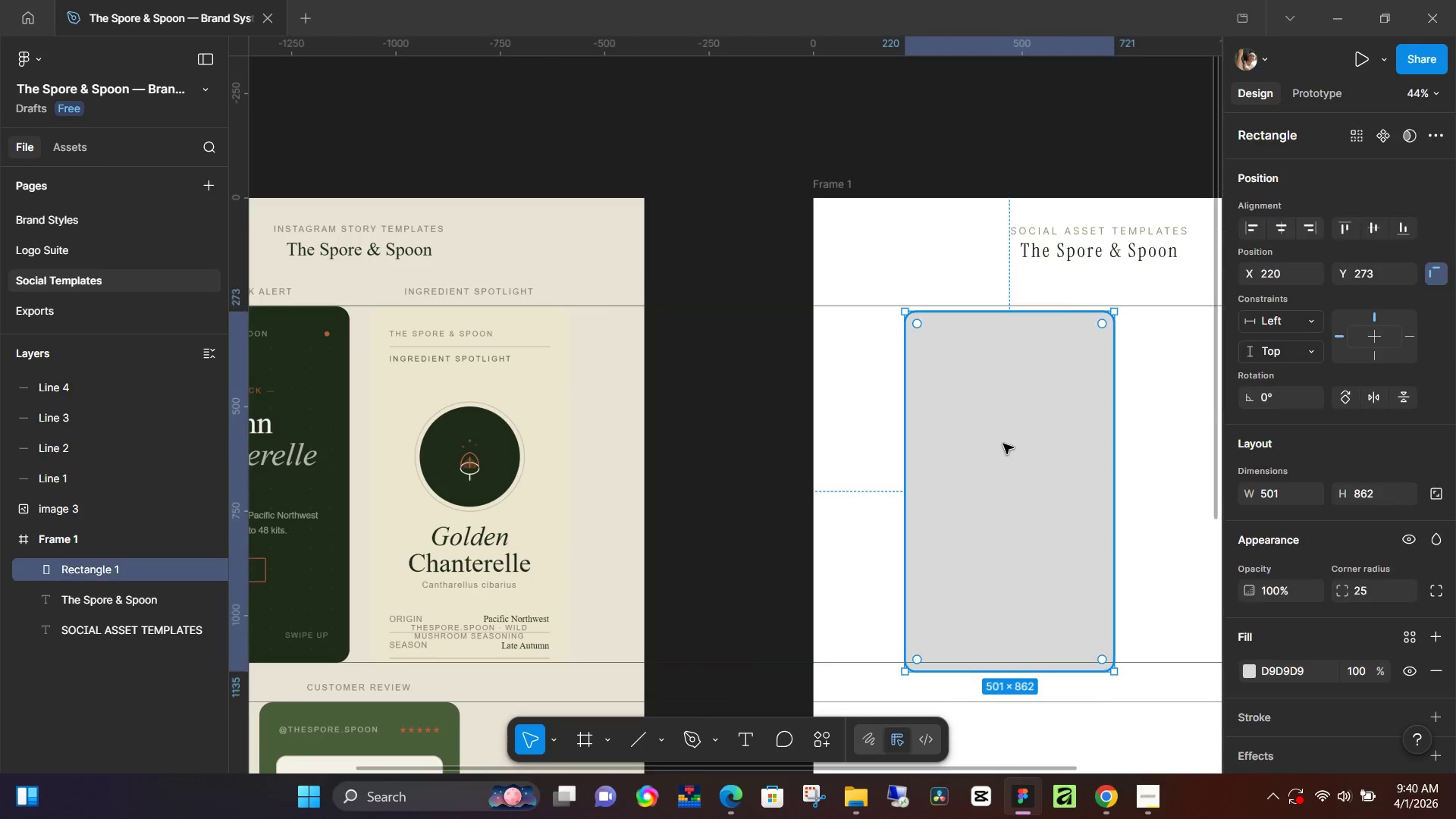 
left_click_drag(start_coordinate=[714, 505], to_coordinate=[698, 456])
 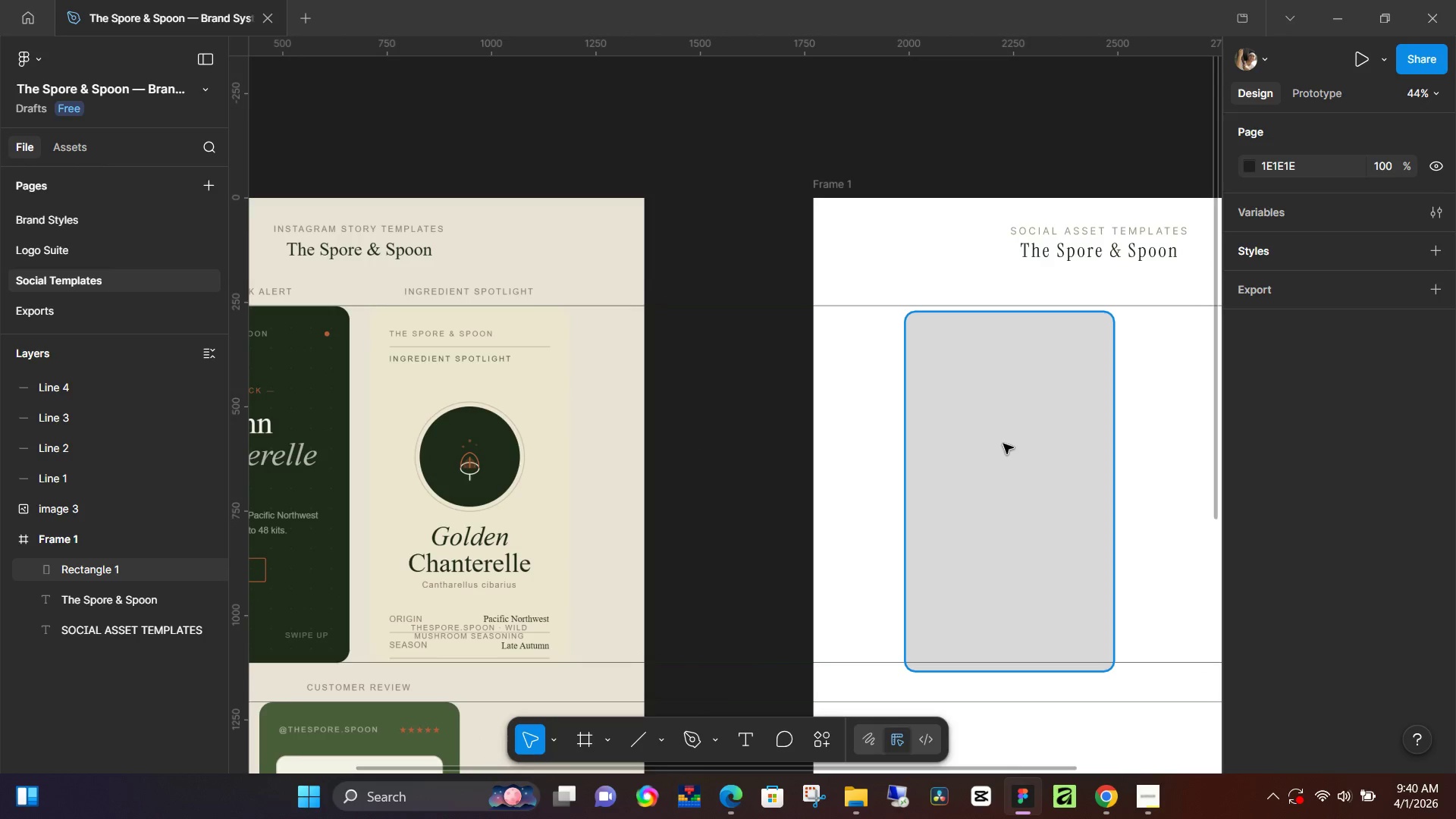 
left_click([1003, 444])
 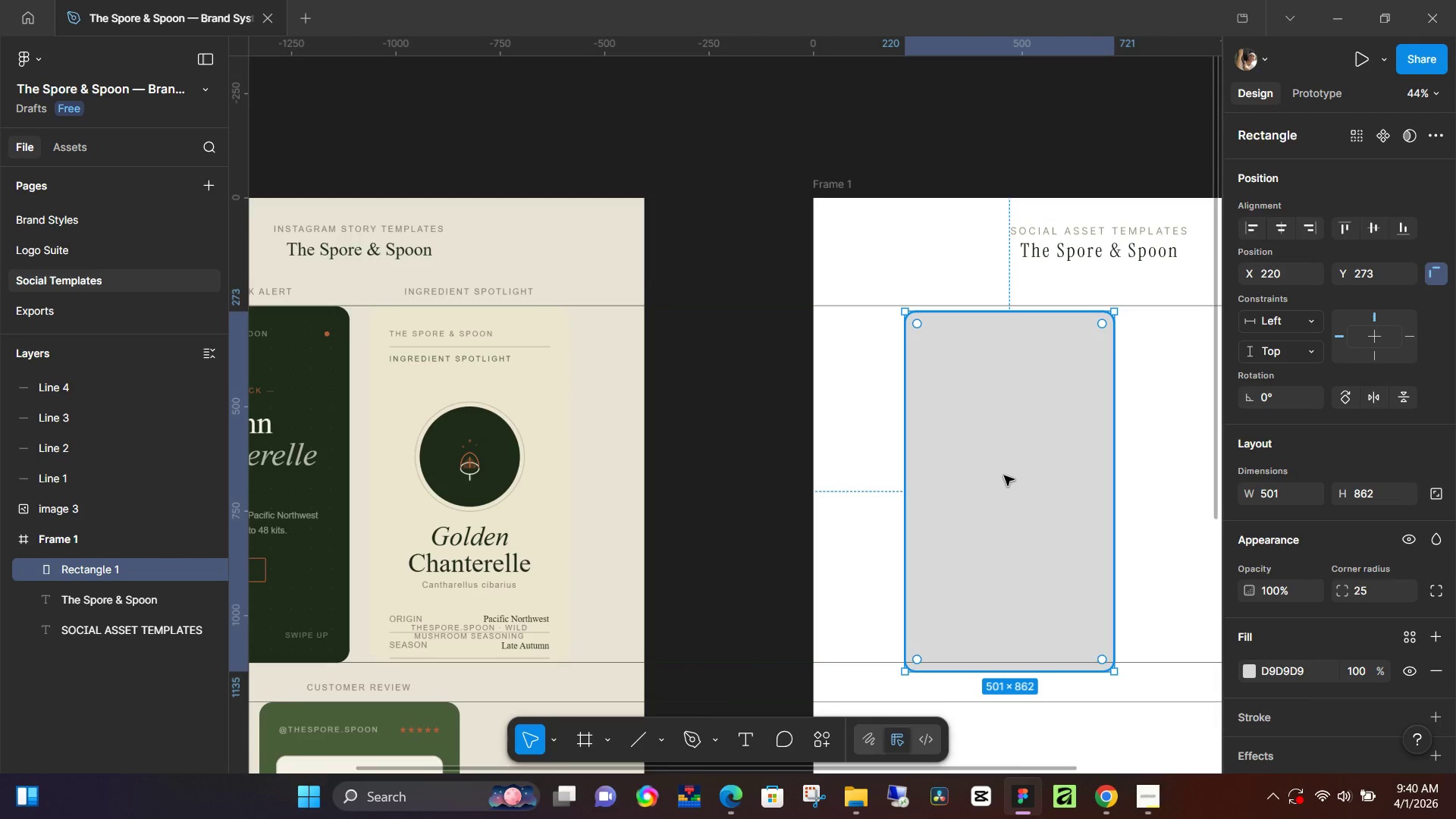 
left_click_drag(start_coordinate=[1004, 475], to_coordinate=[1007, 463])
 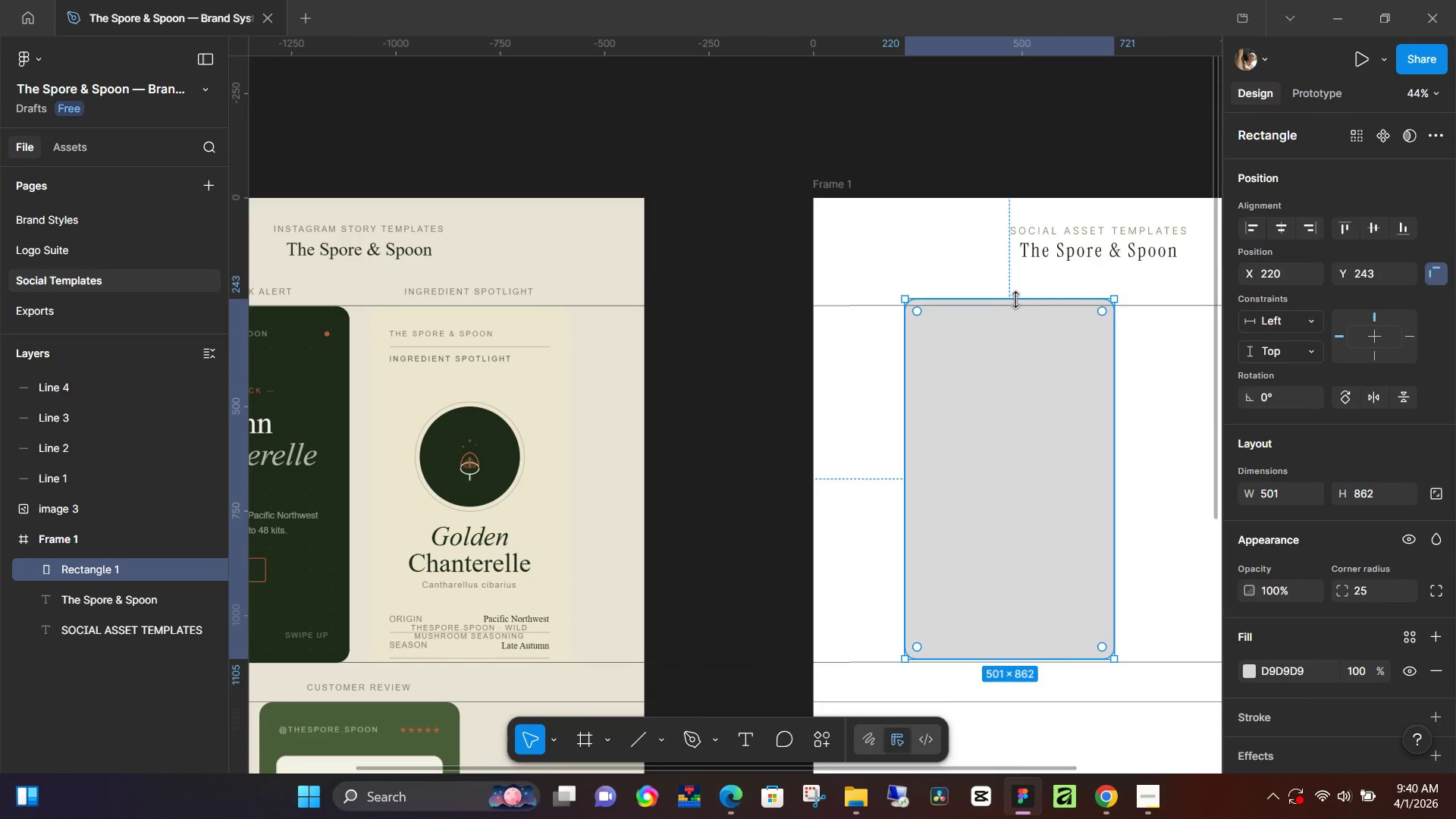 
left_click_drag(start_coordinate=[1016, 300], to_coordinate=[1019, 305])
 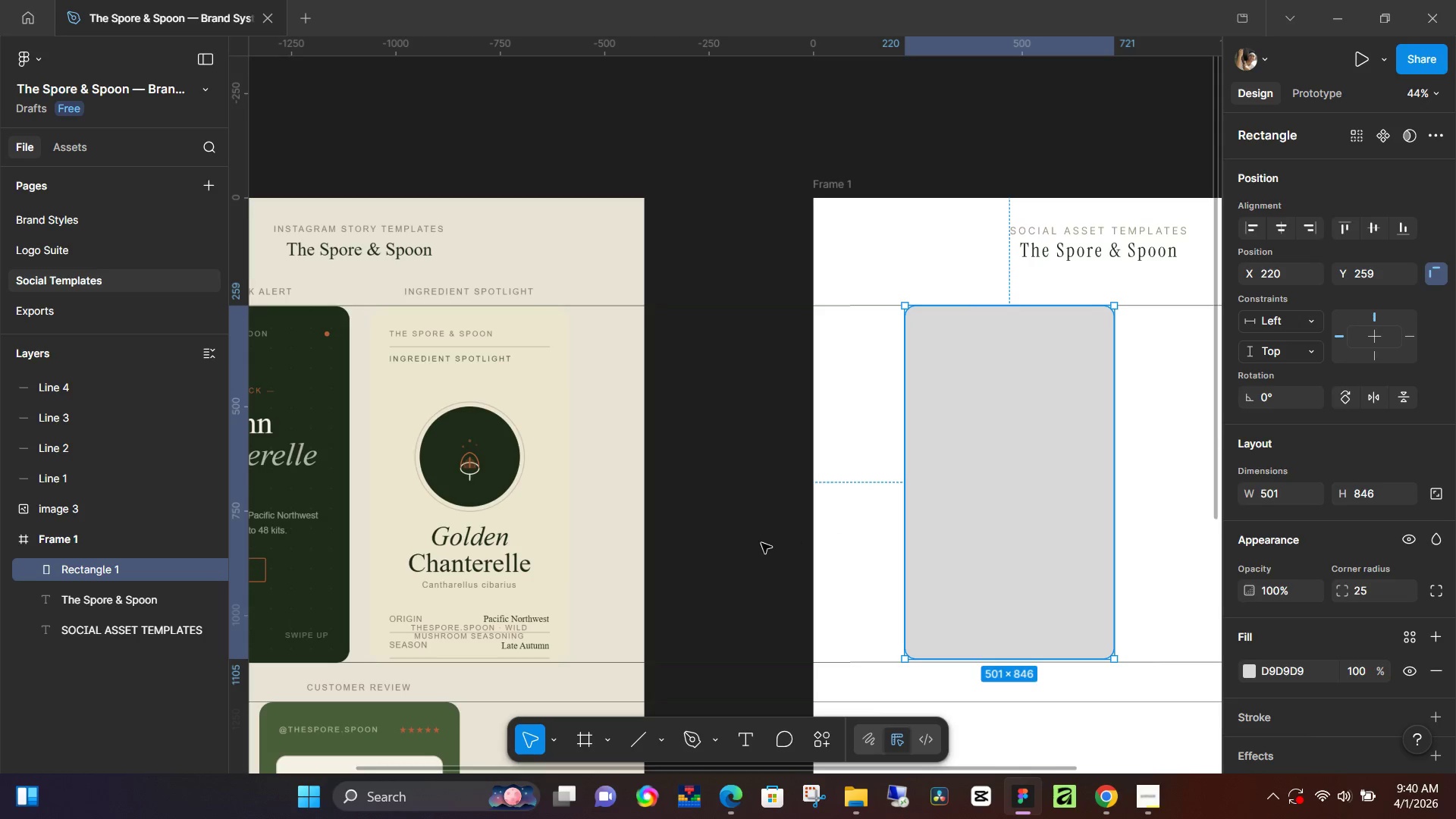 
left_click([761, 543])
 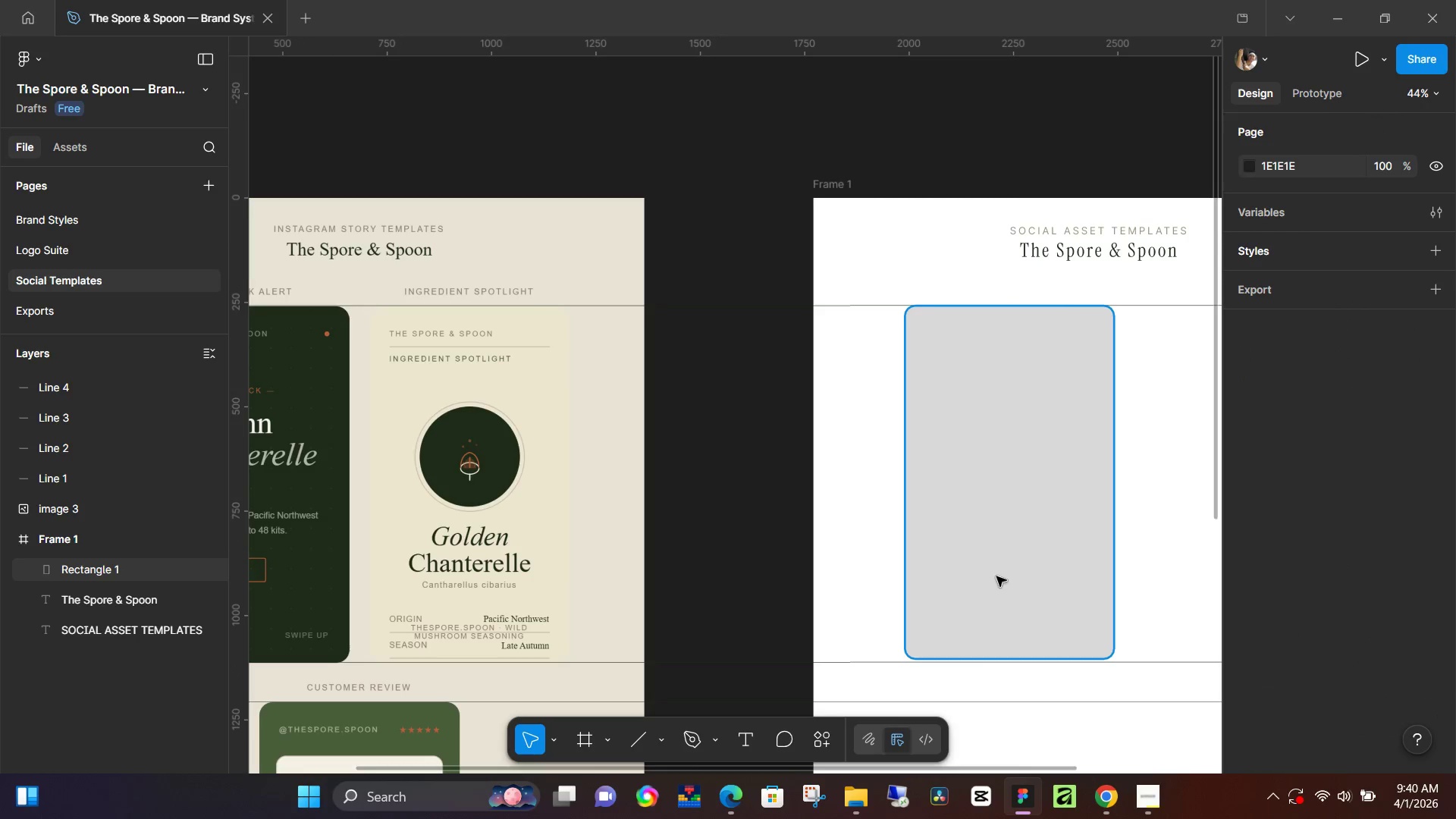 
left_click([996, 576])
 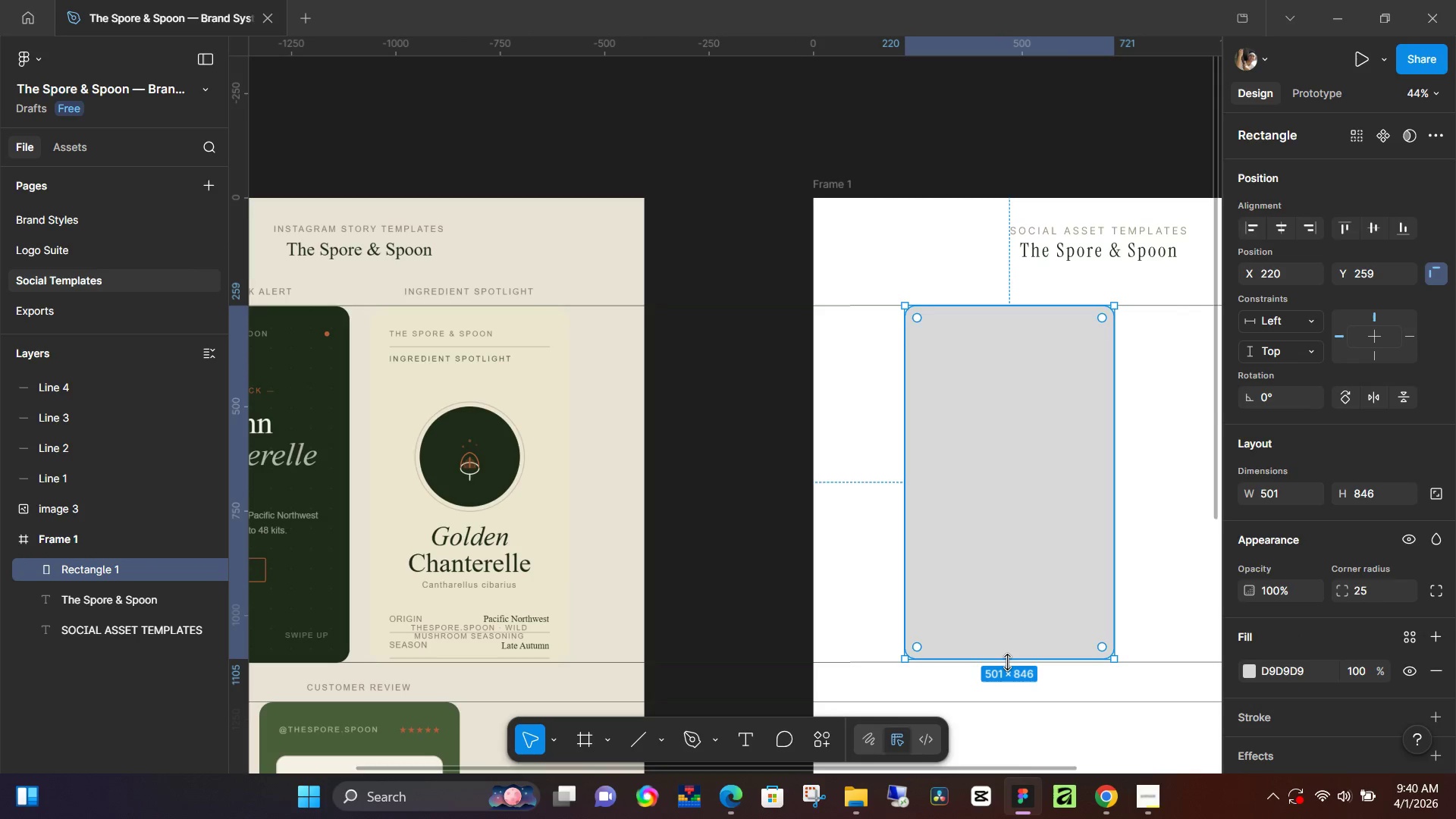 
left_click_drag(start_coordinate=[1007, 662], to_coordinate=[1012, 662])
 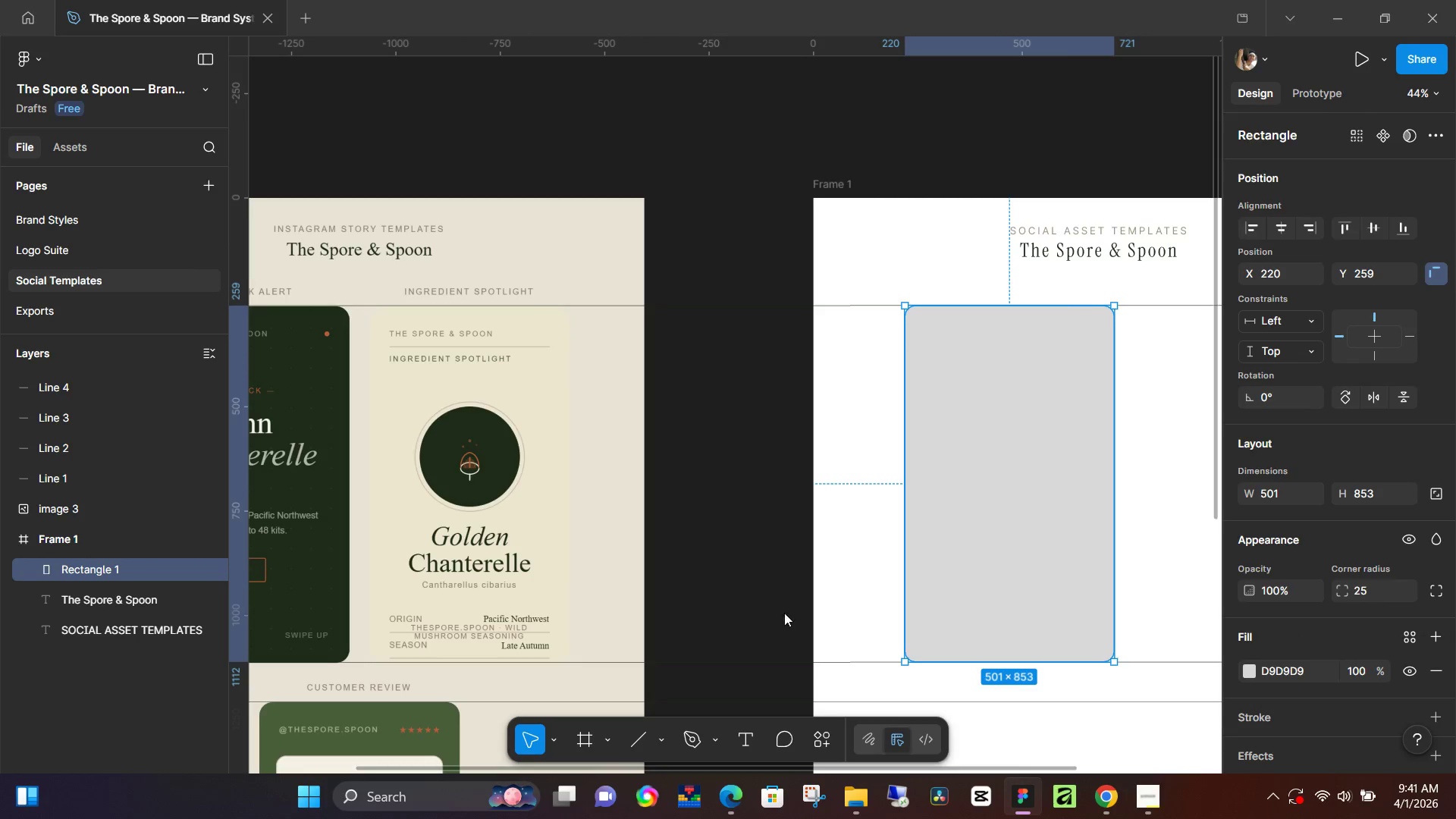 
left_click([784, 613])
 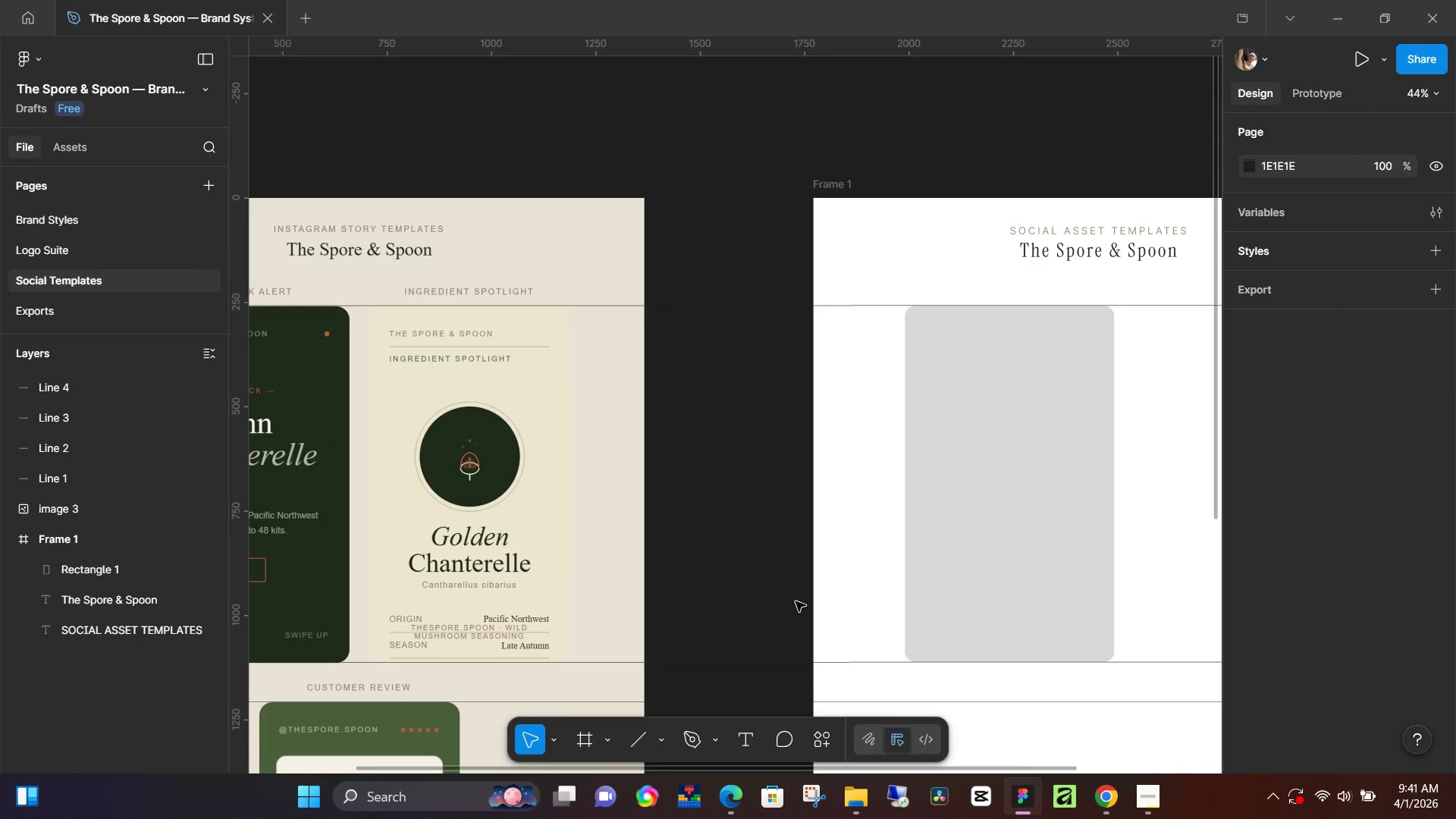 
hold_key(key=Space, duration=0.94)
 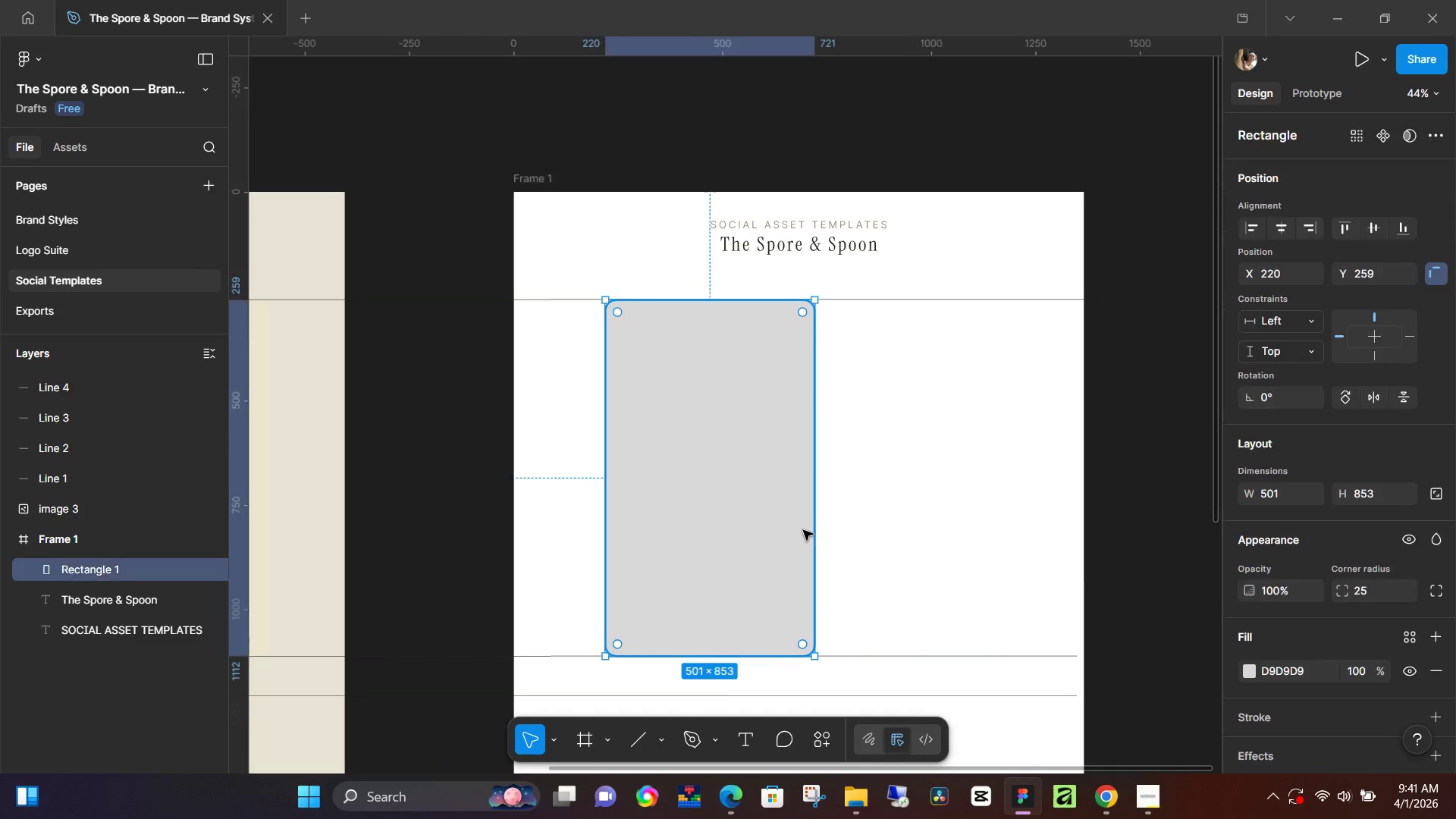 
left_click_drag(start_coordinate=[797, 606], to_coordinate=[497, 600])
 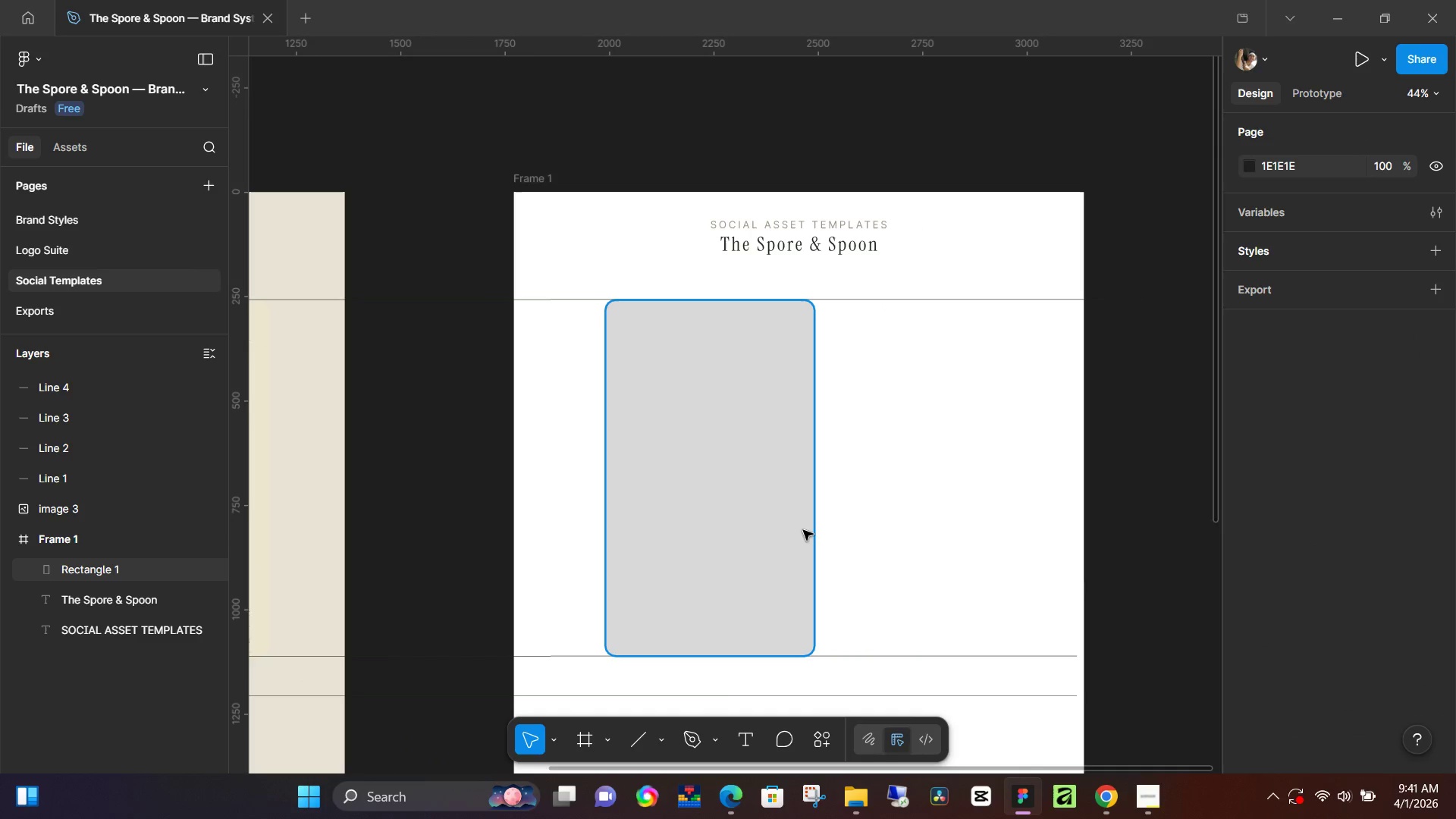 
left_click([803, 530])
 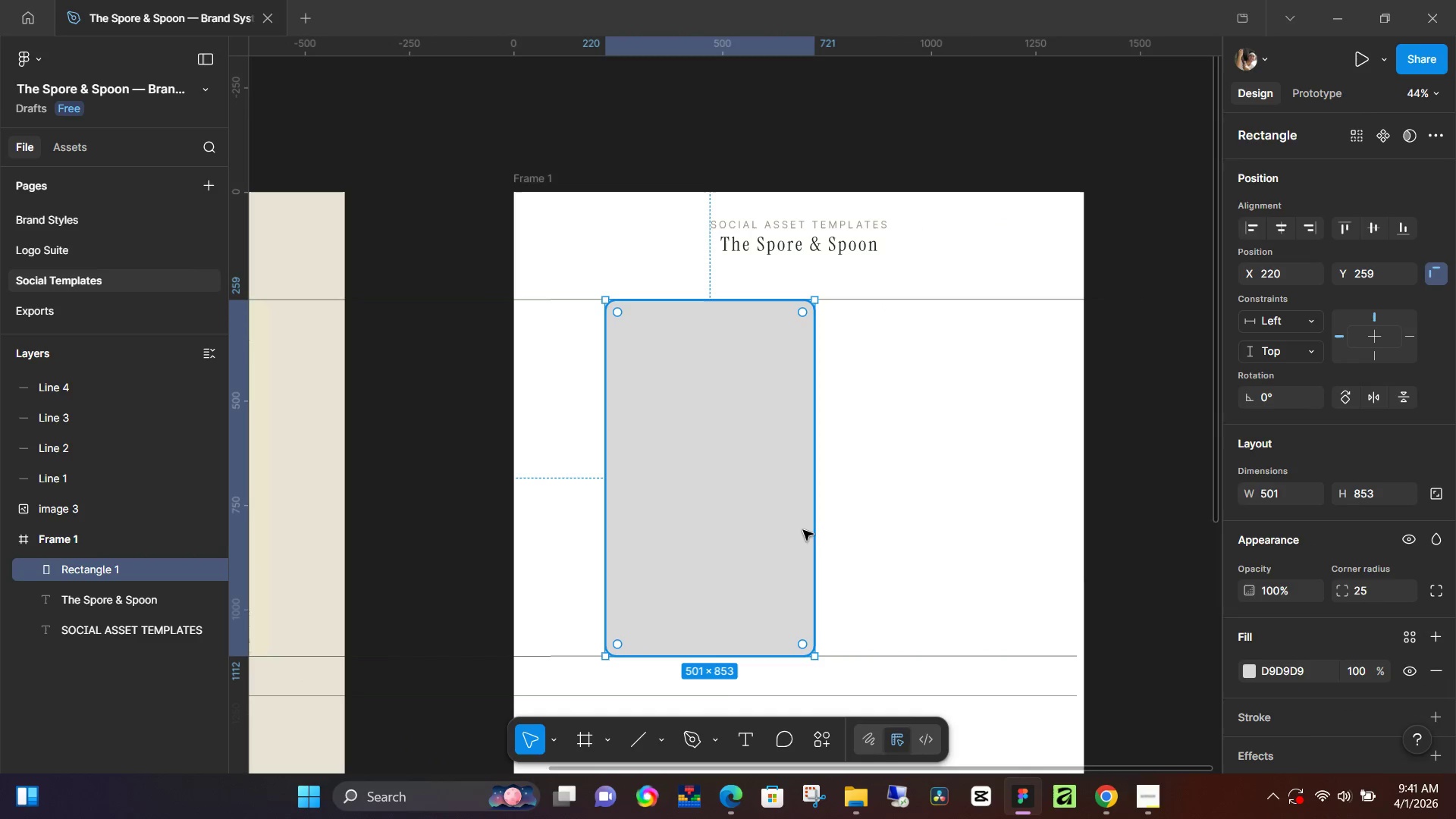 
key(Control+D)
 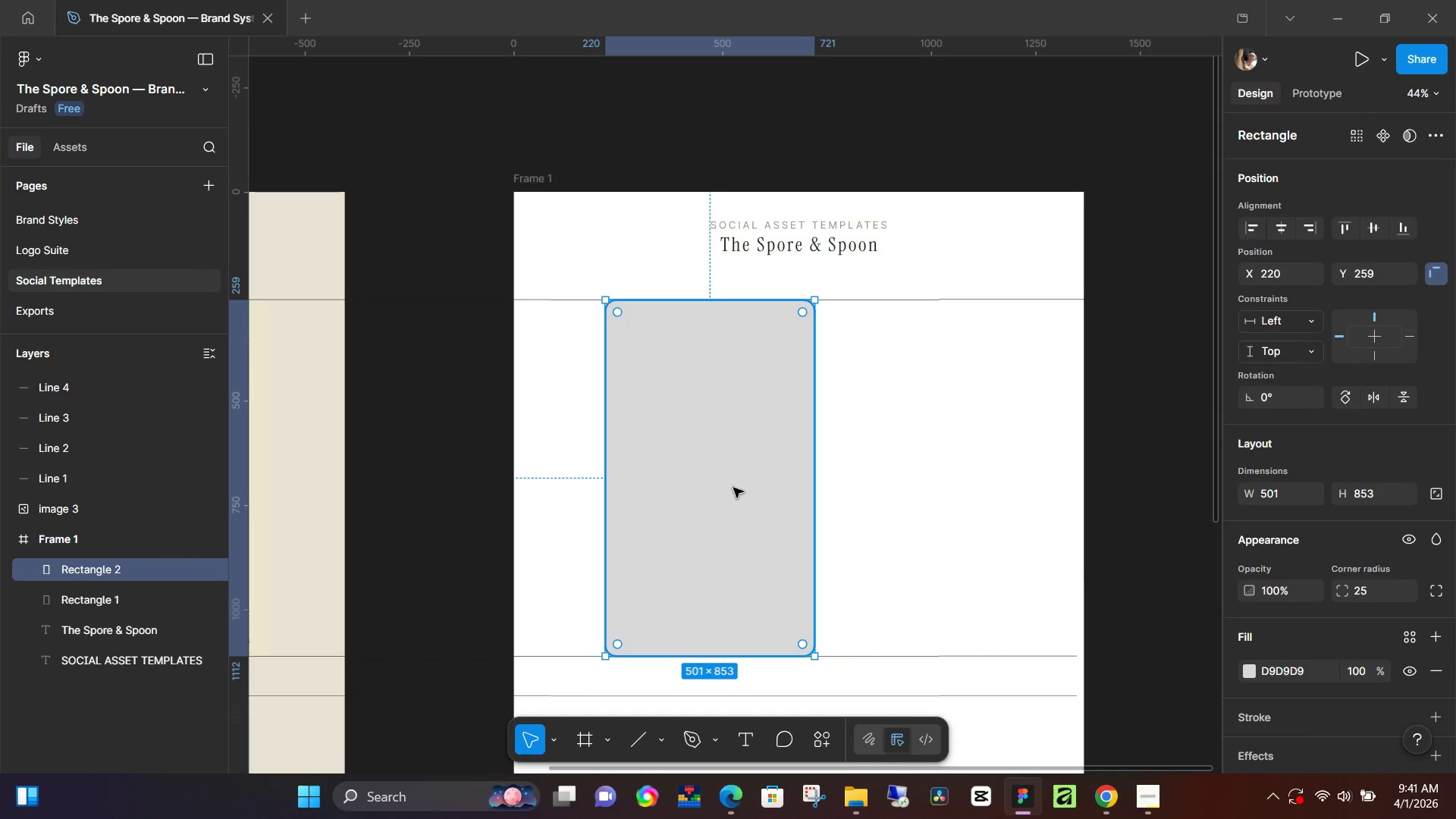 
left_click_drag(start_coordinate=[733, 488], to_coordinate=[957, 484])
 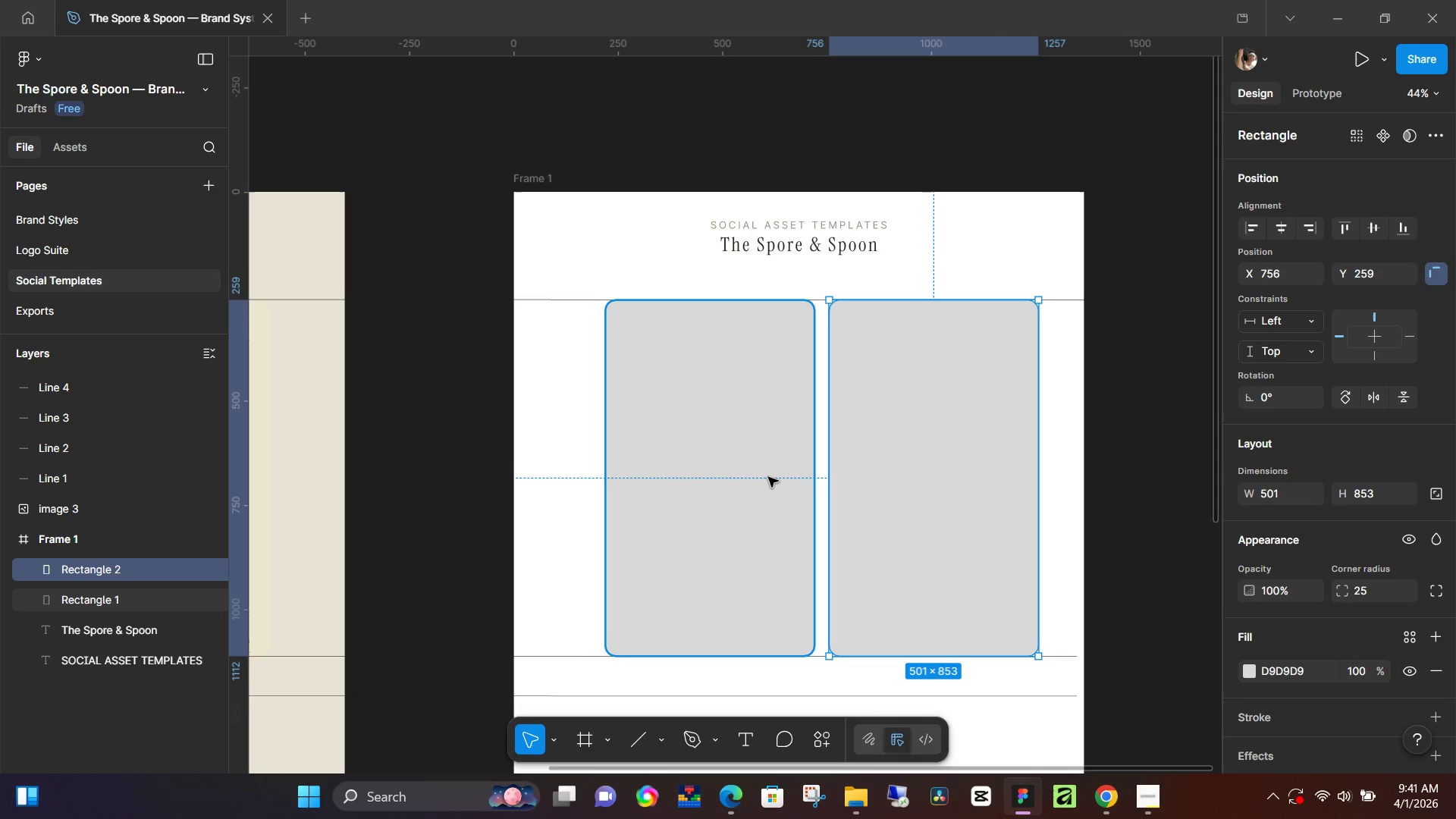 
hold_key(key=ControlLeft, duration=0.44)
left_click([768, 477])
 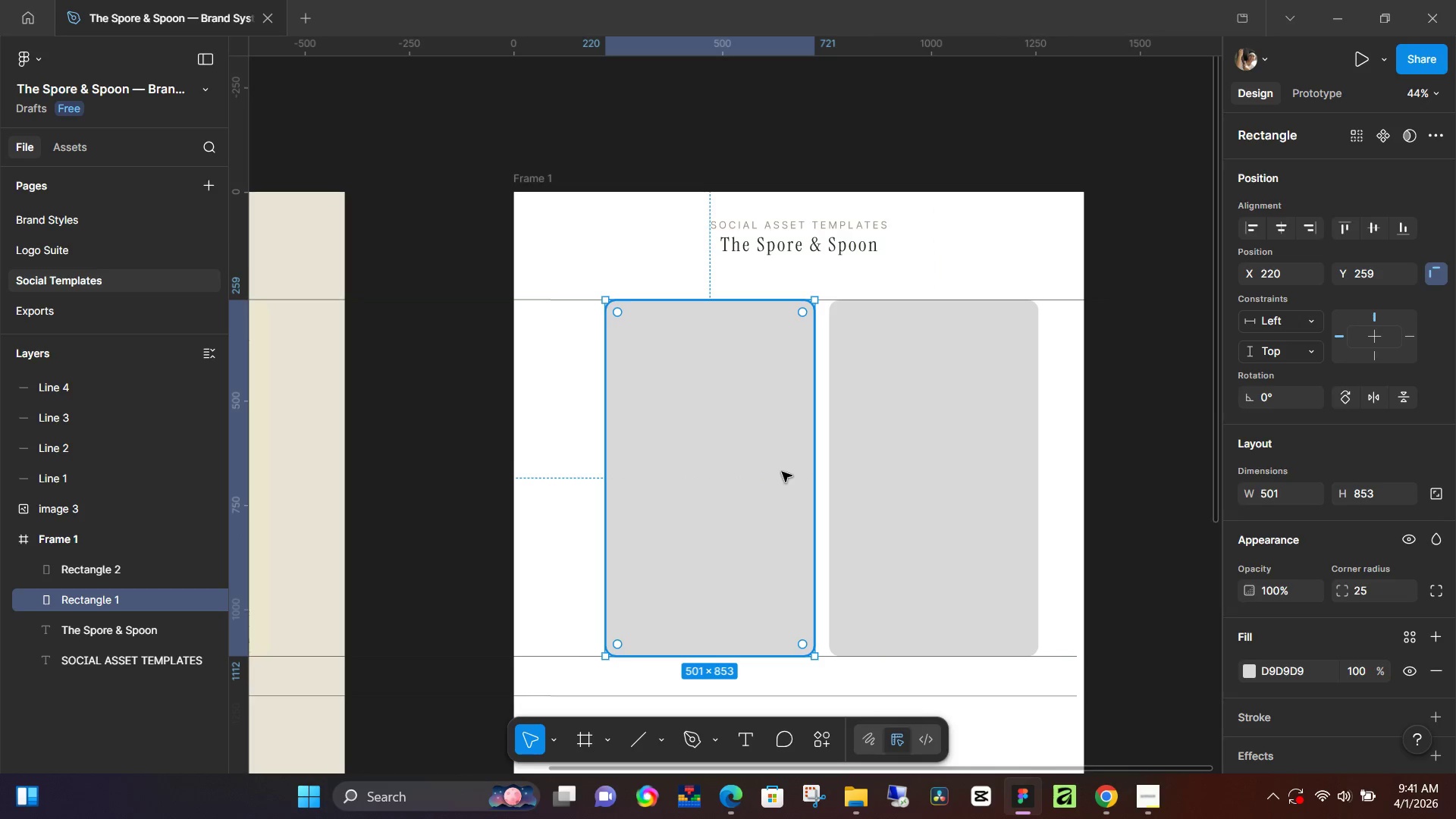 
double_click([782, 472])
 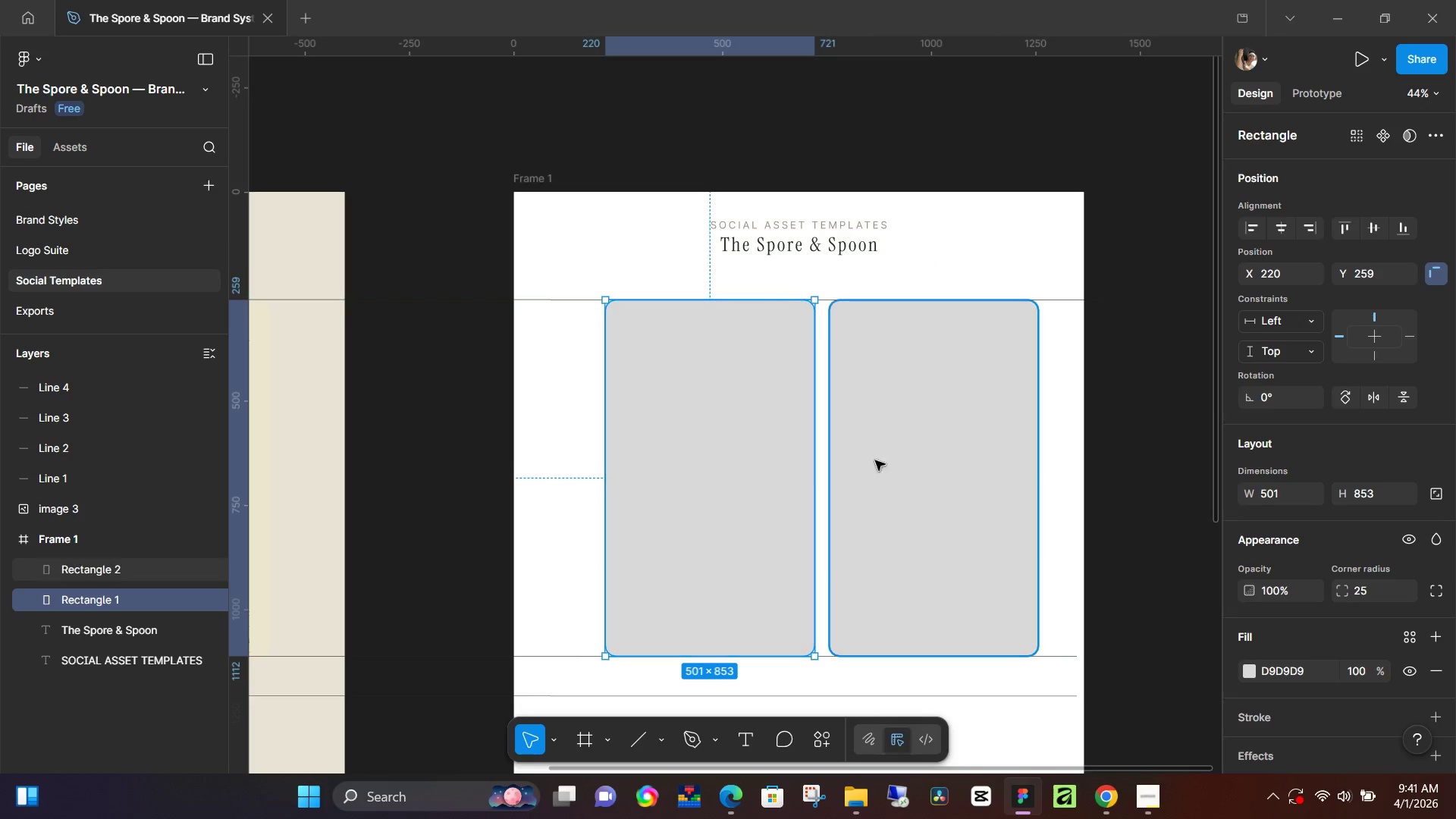 
hold_key(key=ShiftLeft, duration=0.36)
left_click([901, 455])
 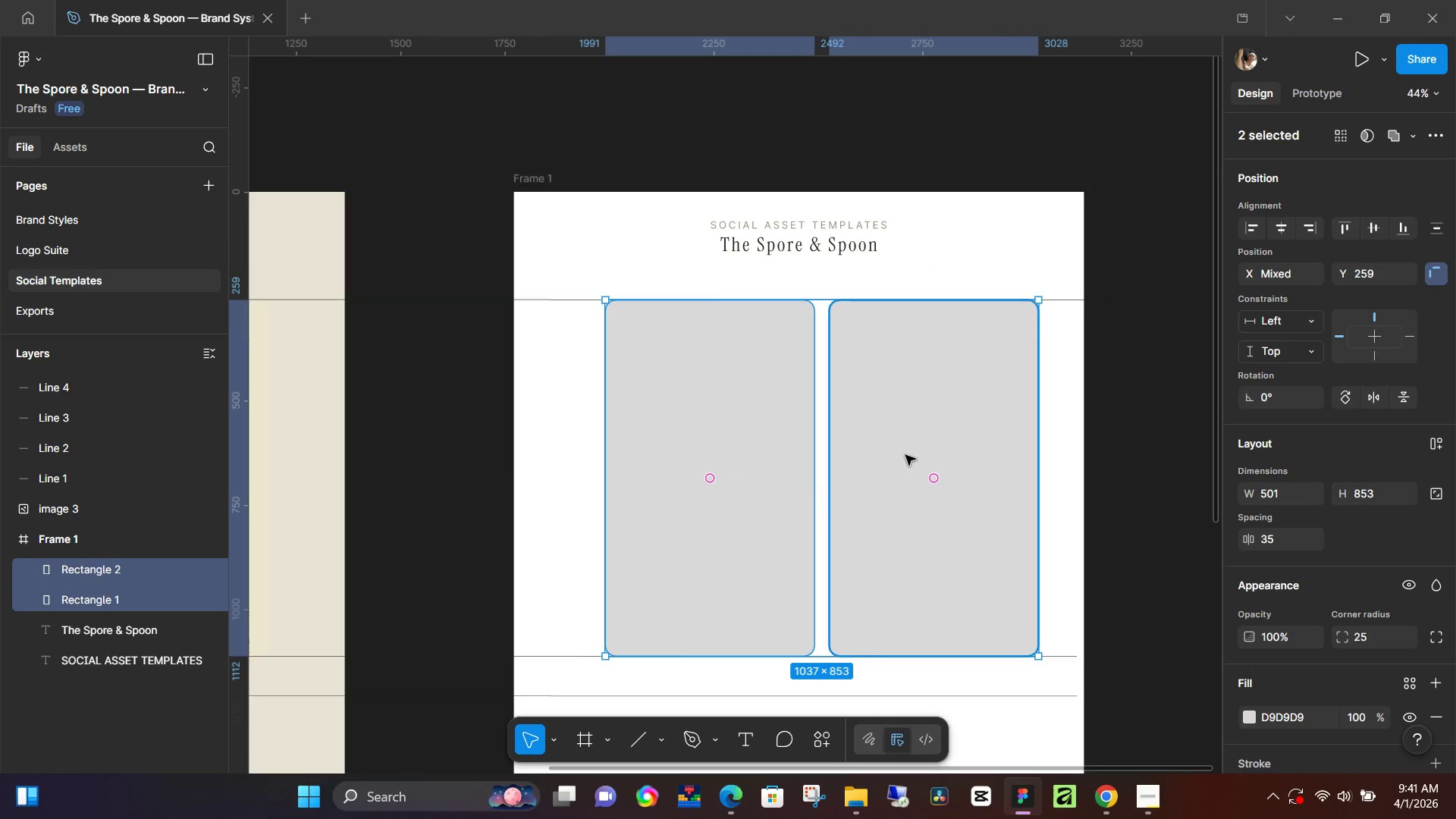 
left_click_drag(start_coordinate=[905, 455], to_coordinate=[893, 457])
 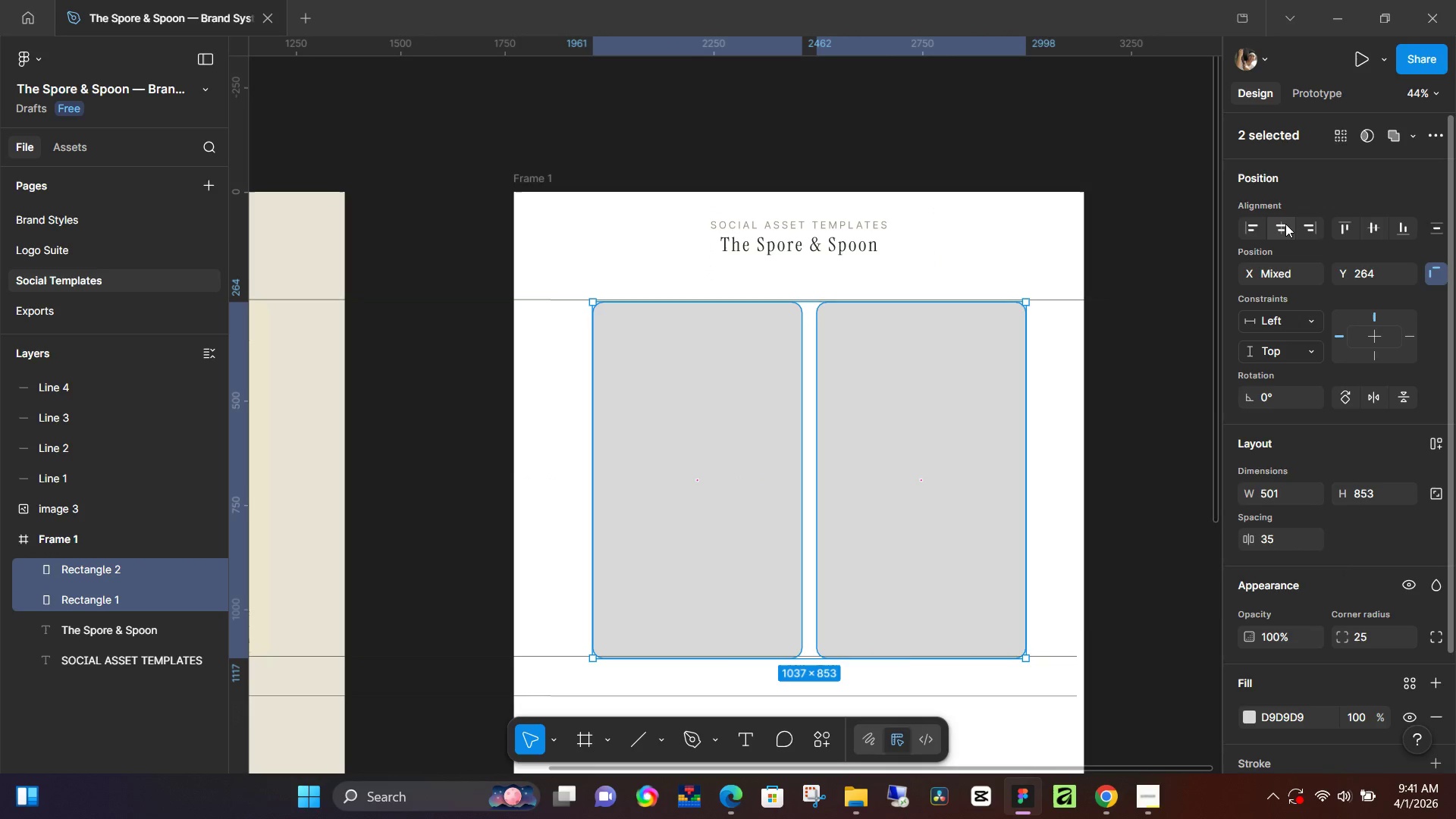 
left_click([1282, 224])
 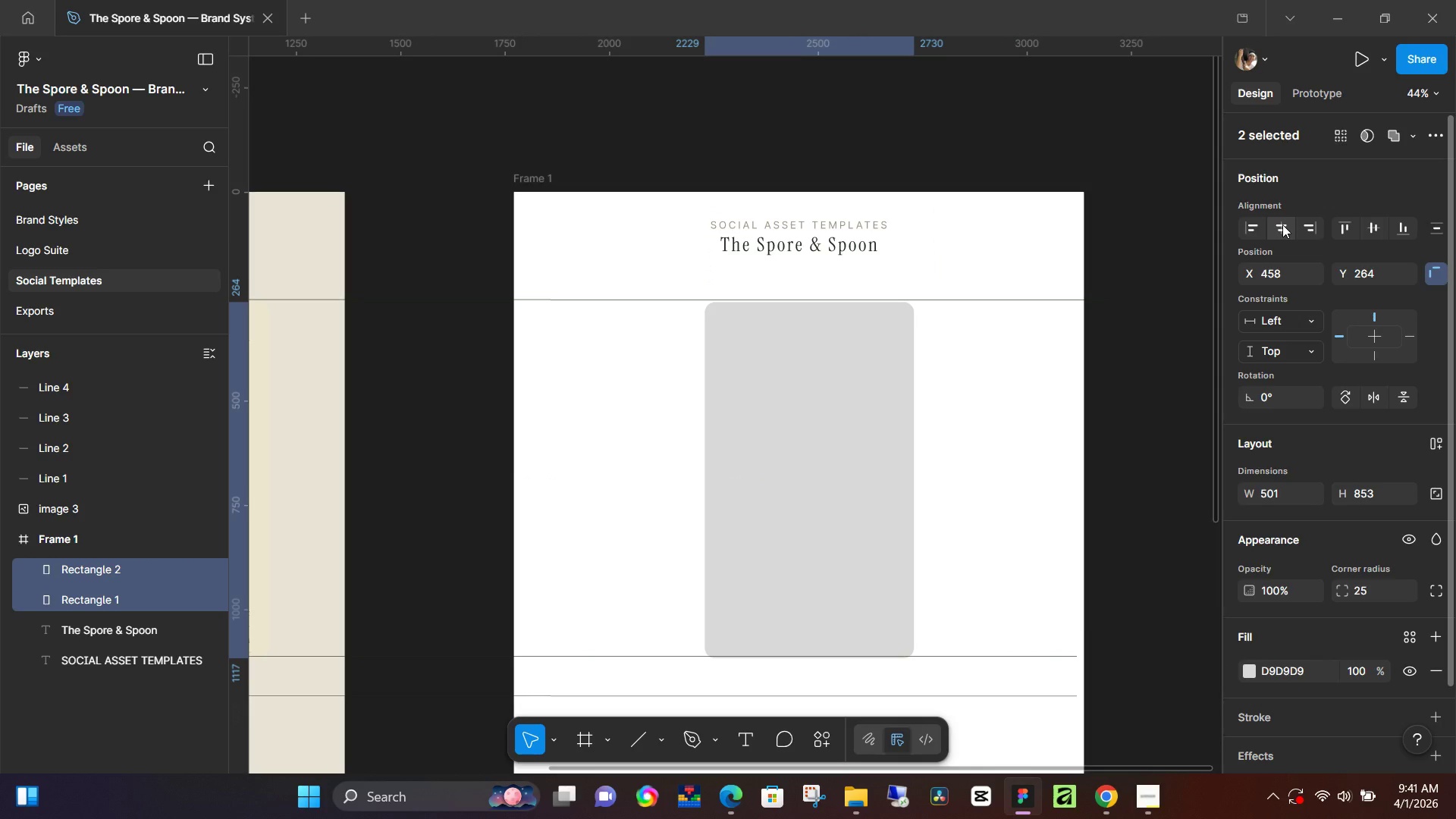 
key(Control+Z)
 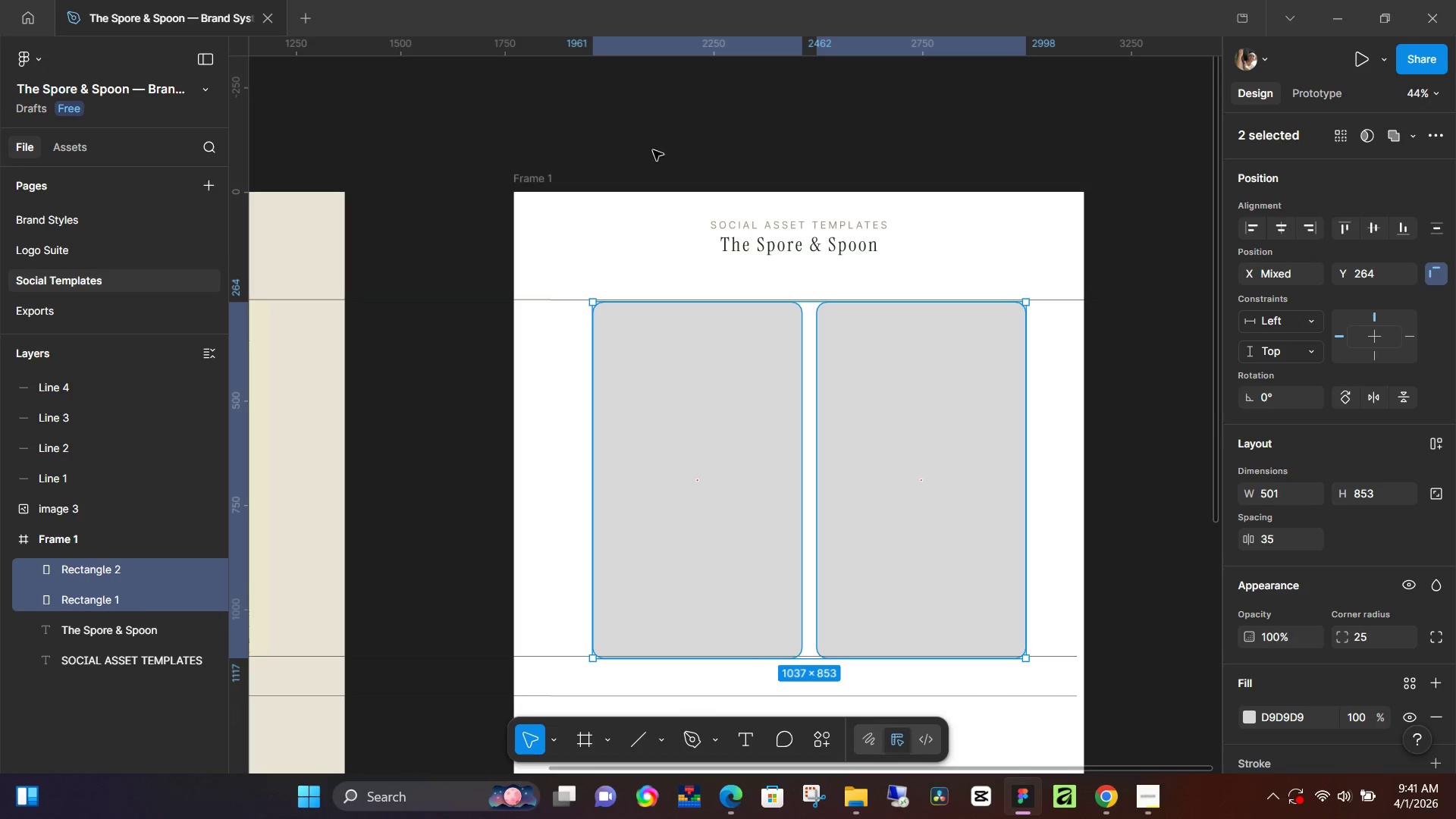 
left_click([526, 184])
 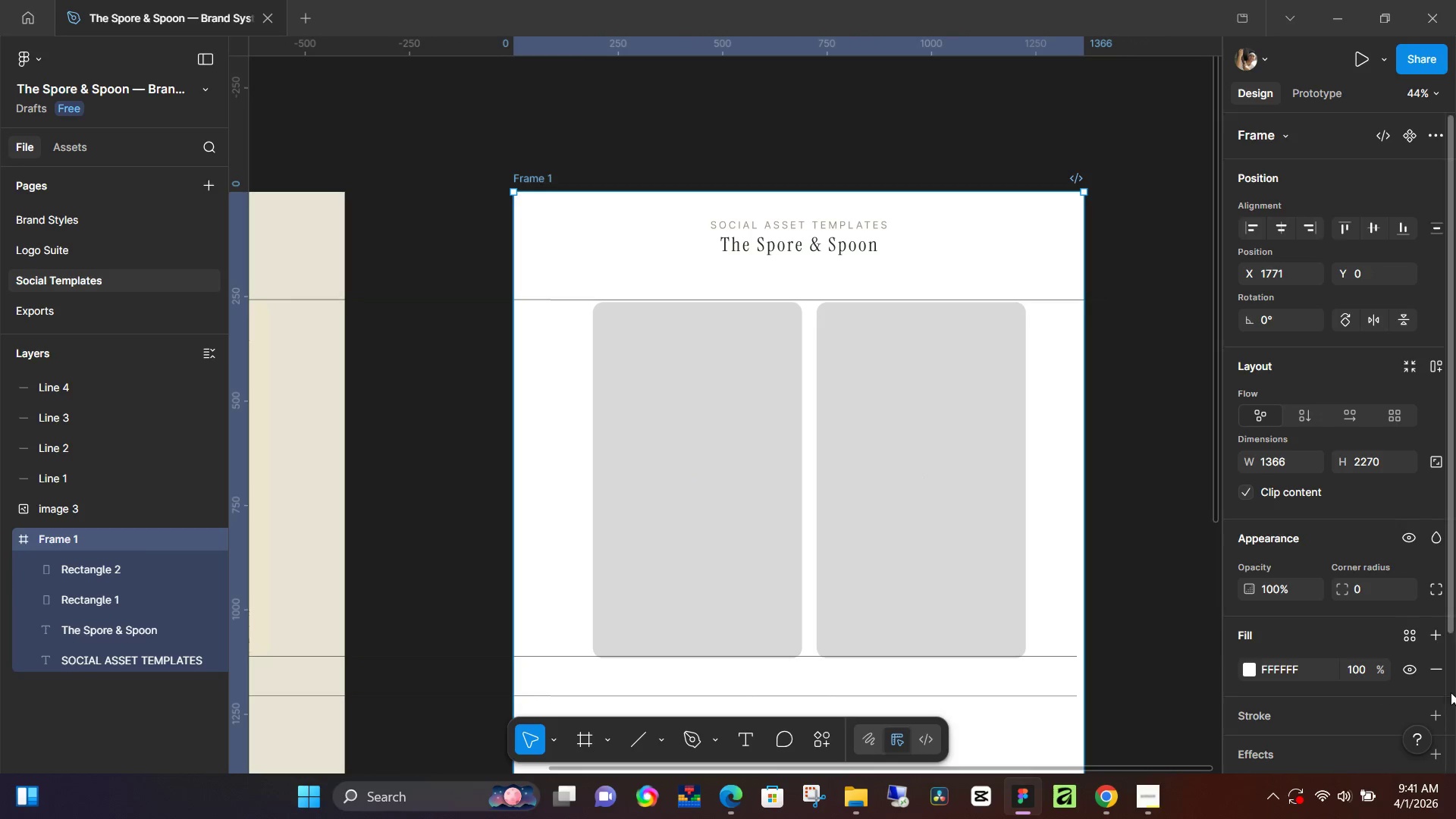 
scroll: coordinate [1369, 694], scroll_direction: down, amount: 2.0
 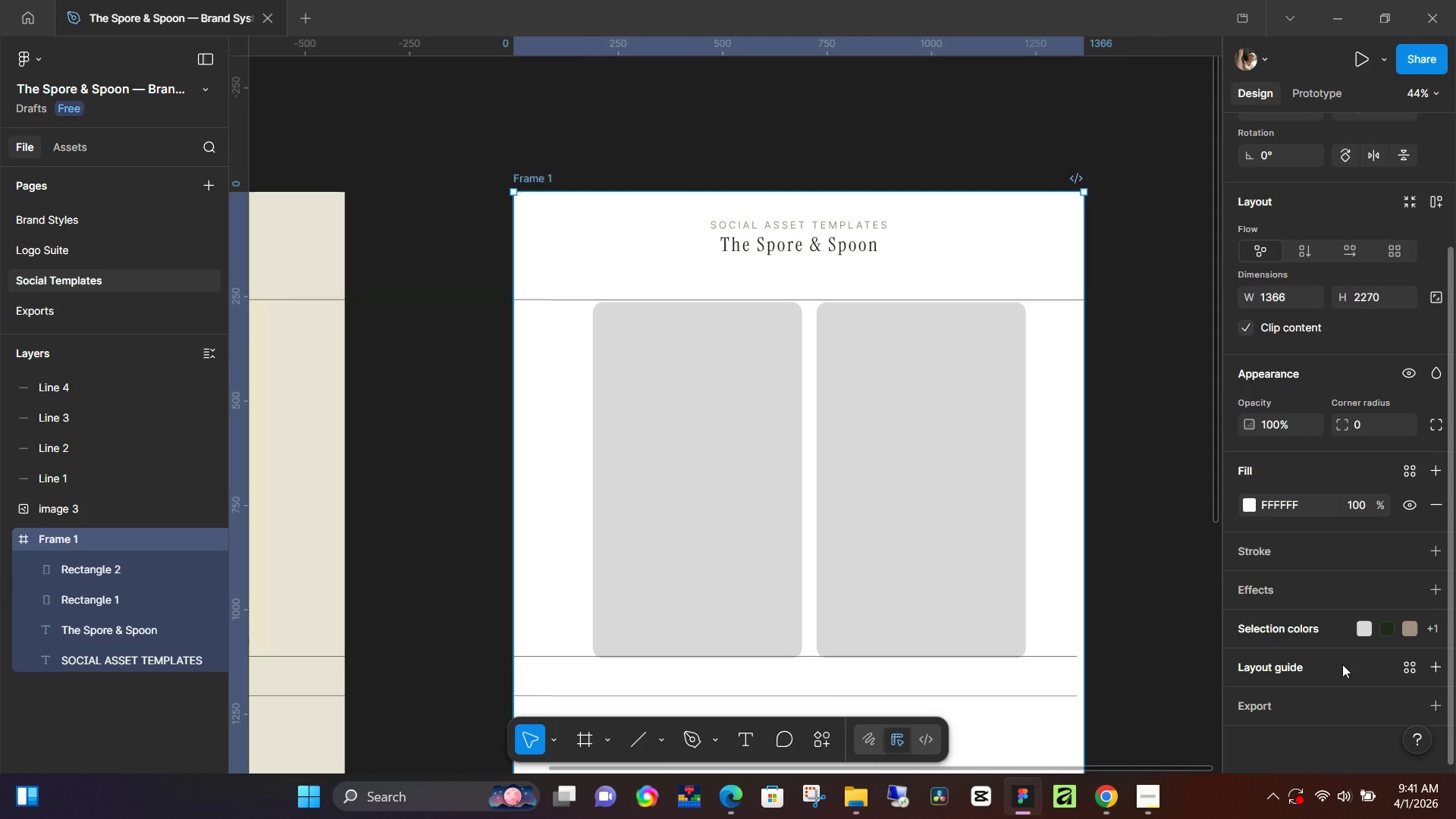 
left_click([1342, 664])
 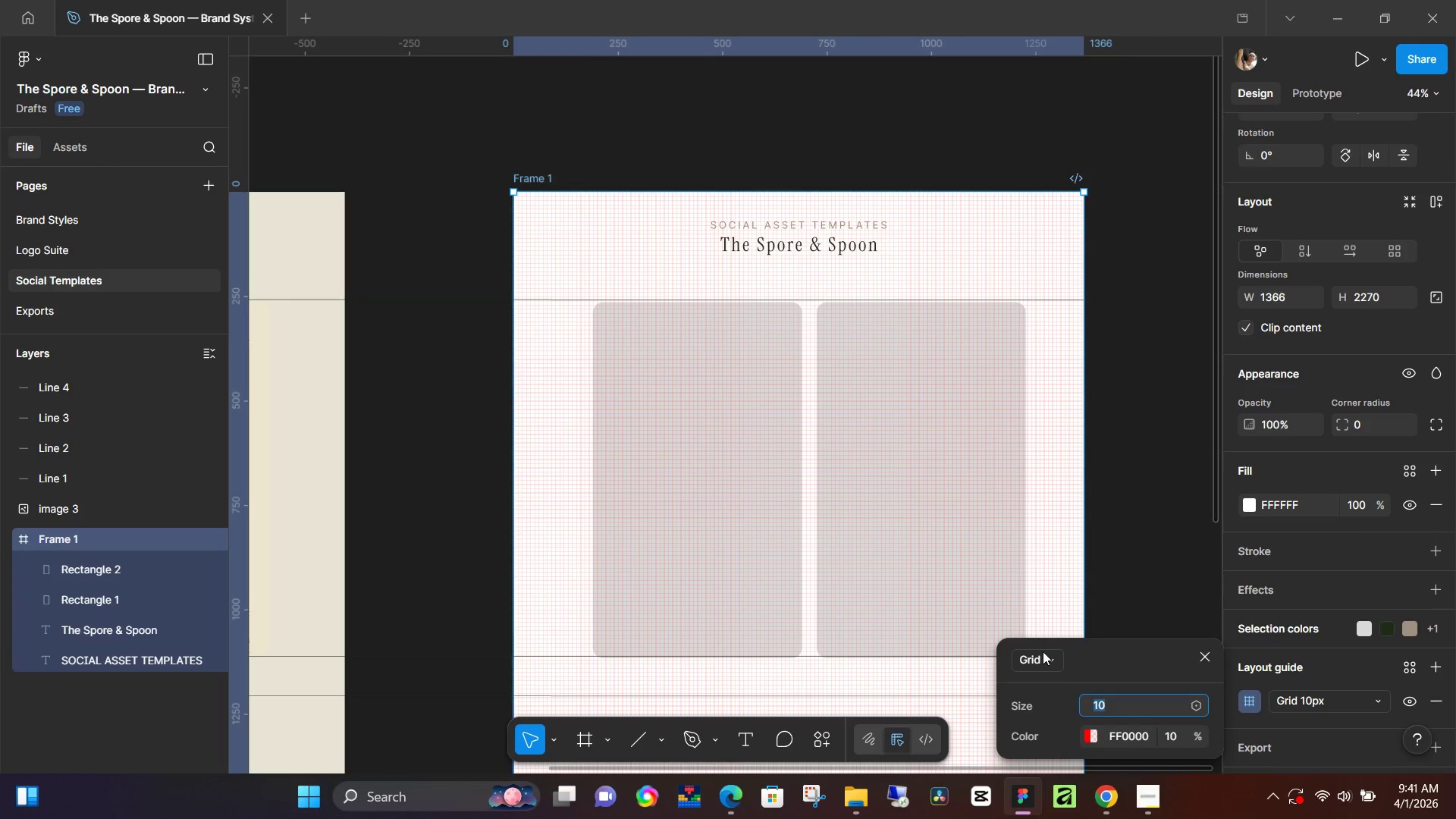 
left_click([1042, 651])
 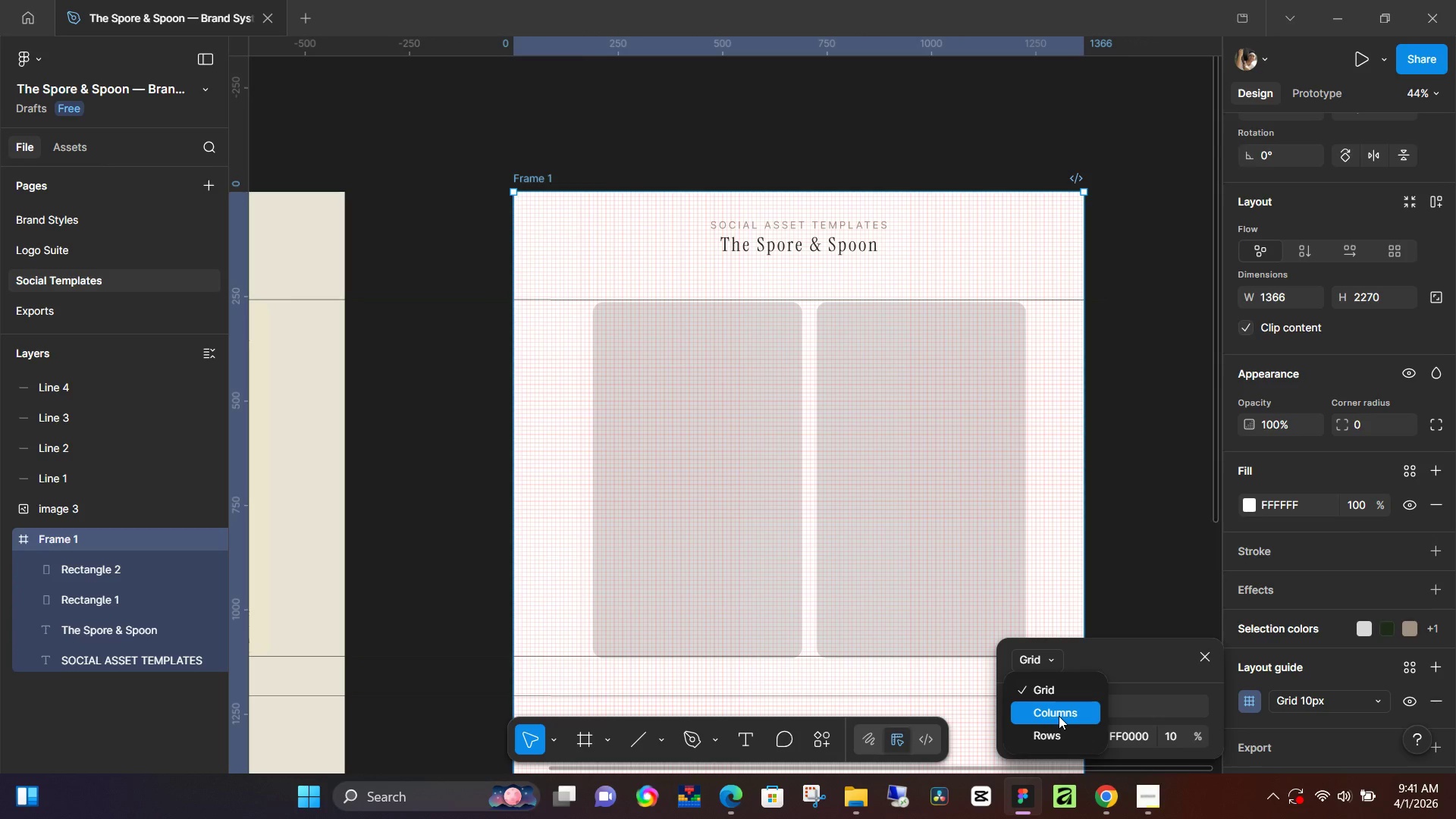 
left_click([1059, 716])
 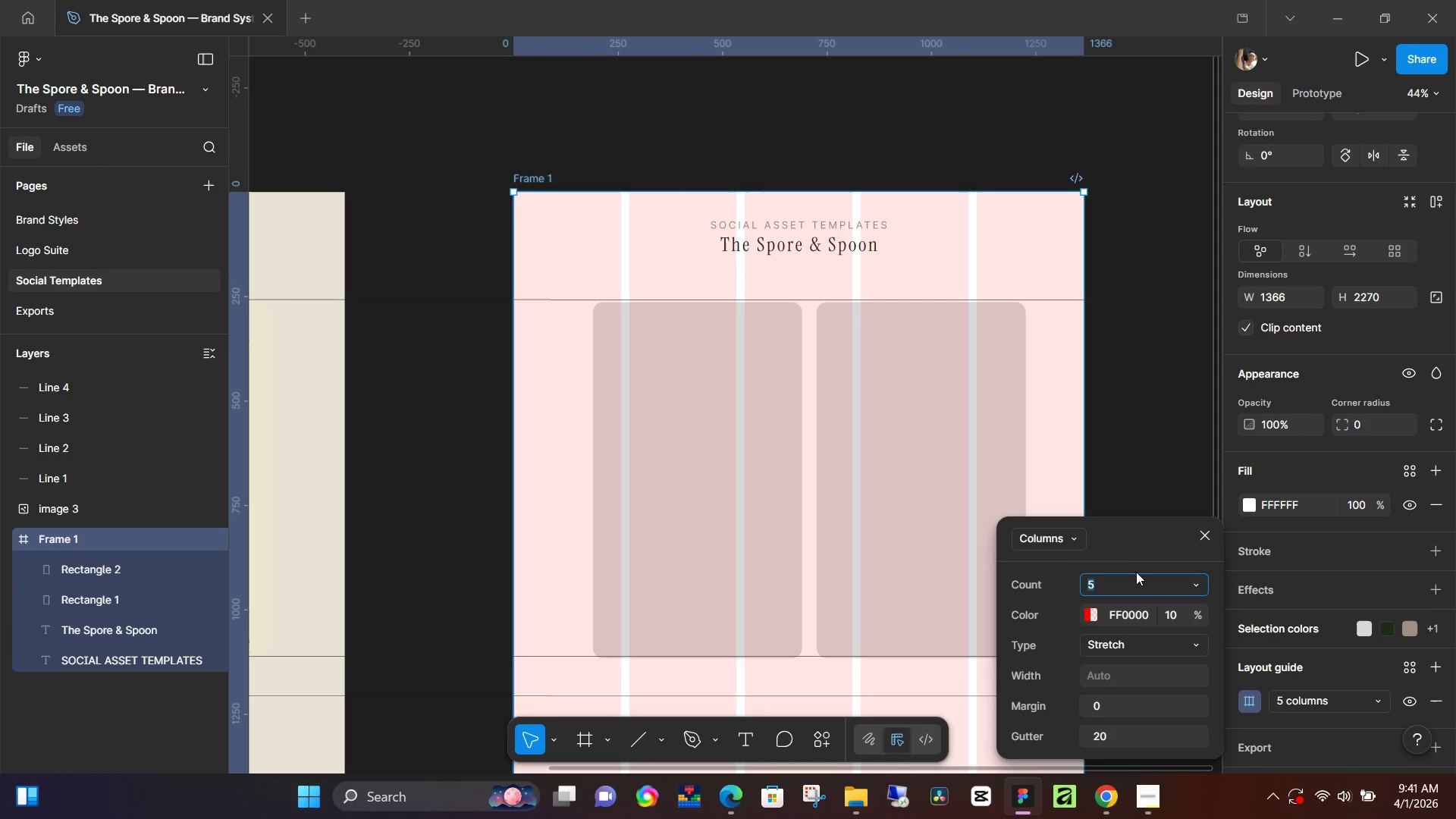 
type(12)
 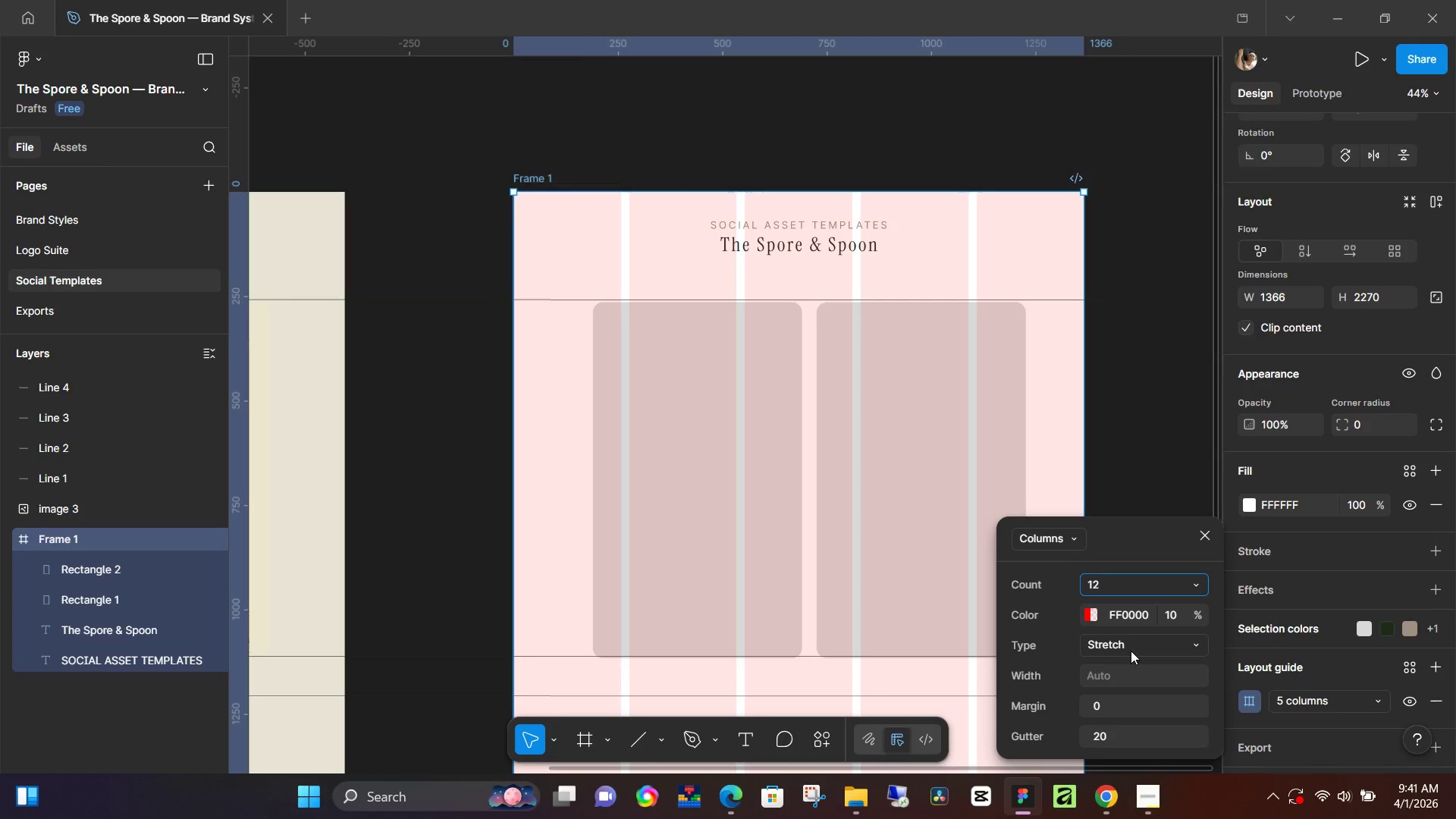 
left_click([1132, 648])
 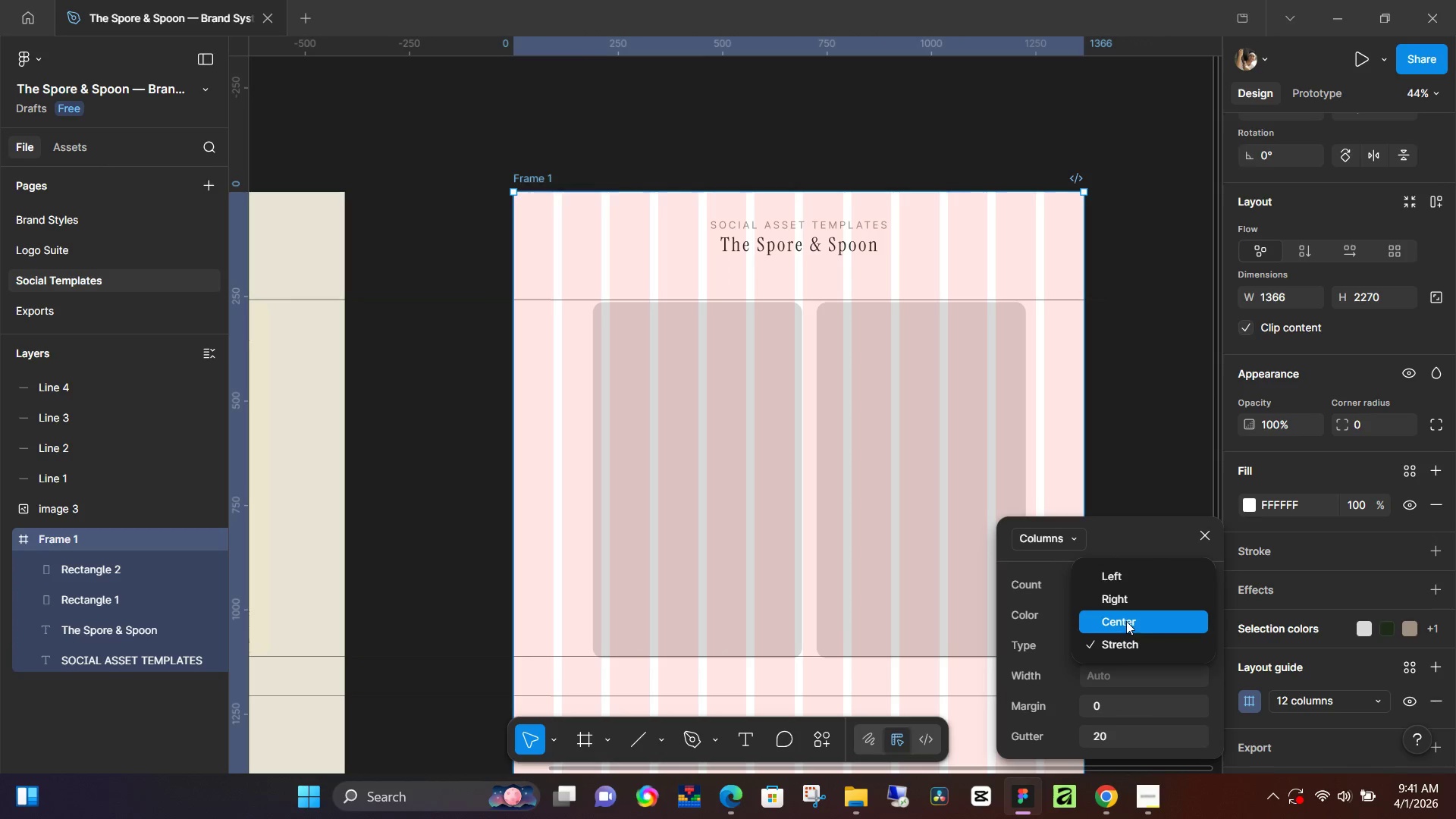 
left_click([1126, 621])
 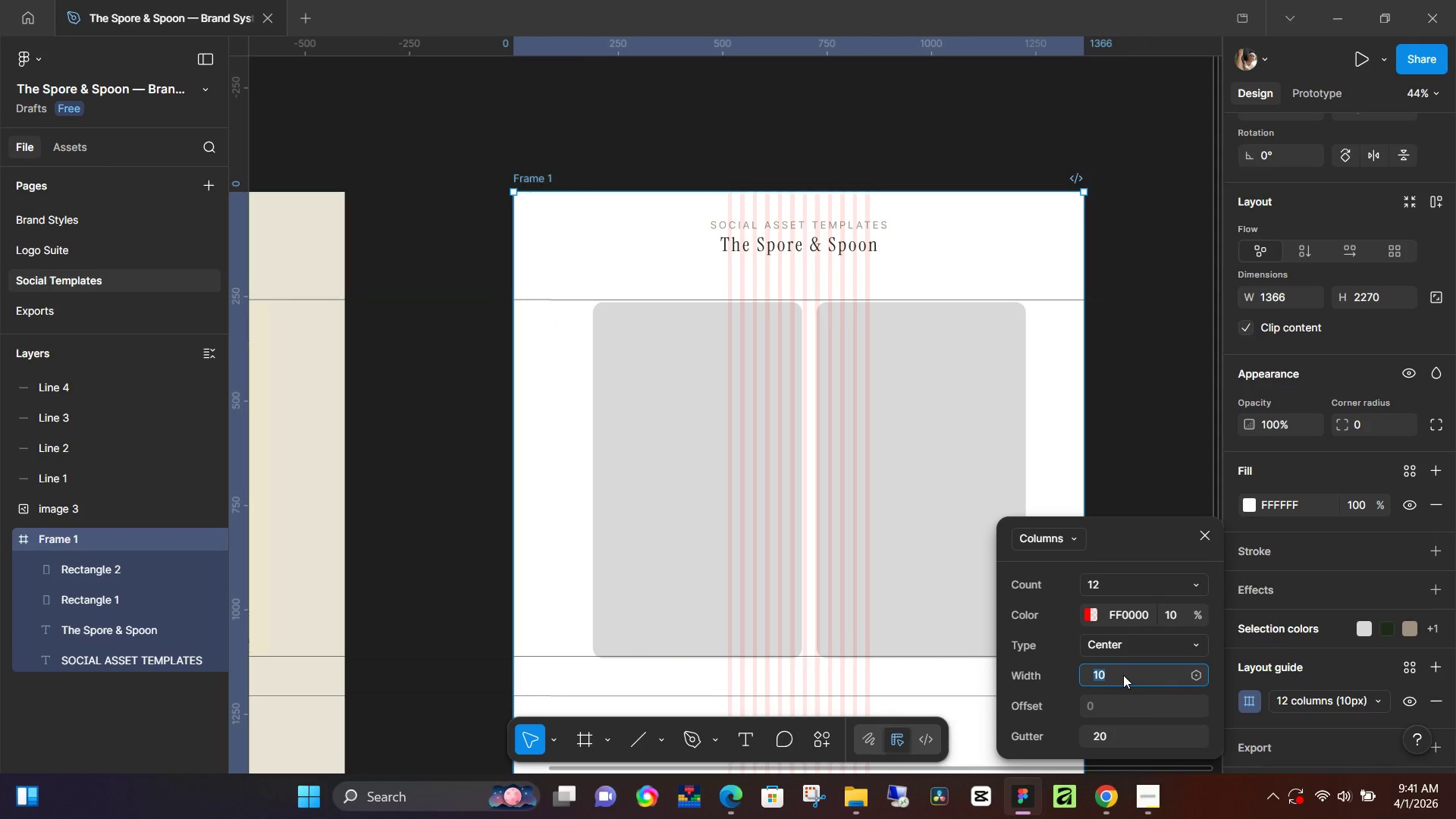 
key(Numpad8)
 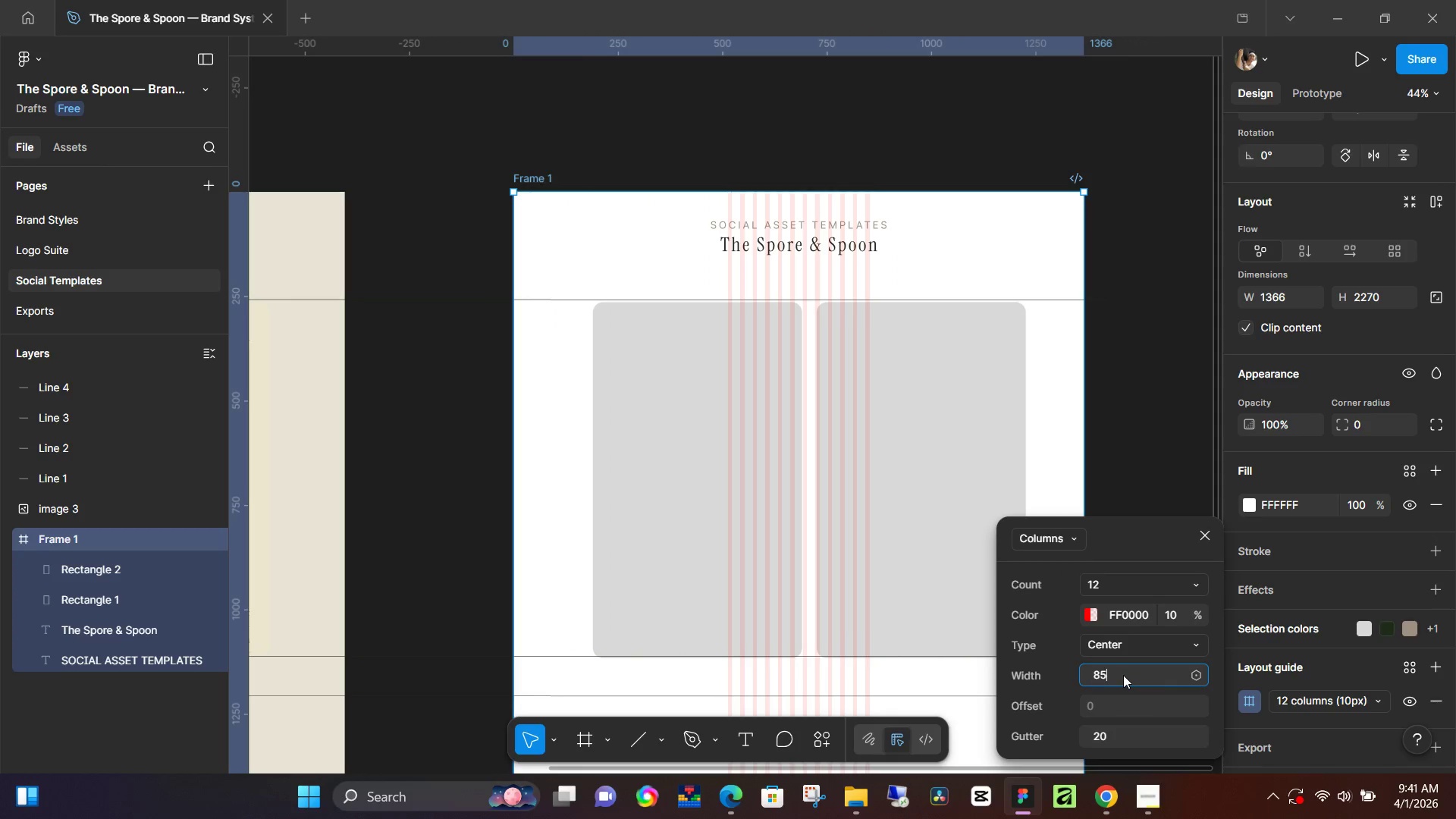 
key(Numpad5)
 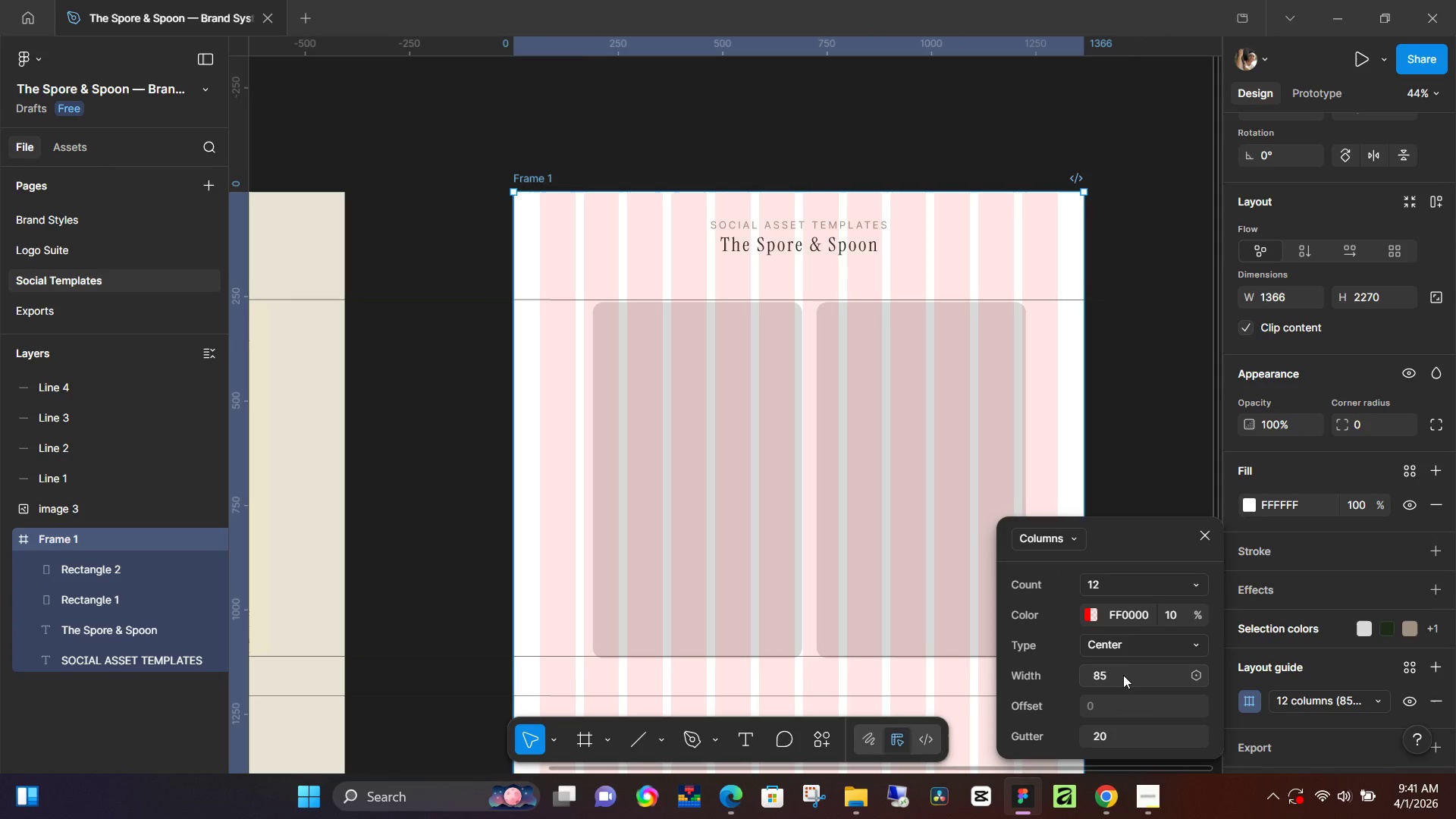 
key(NumpadEnter)
 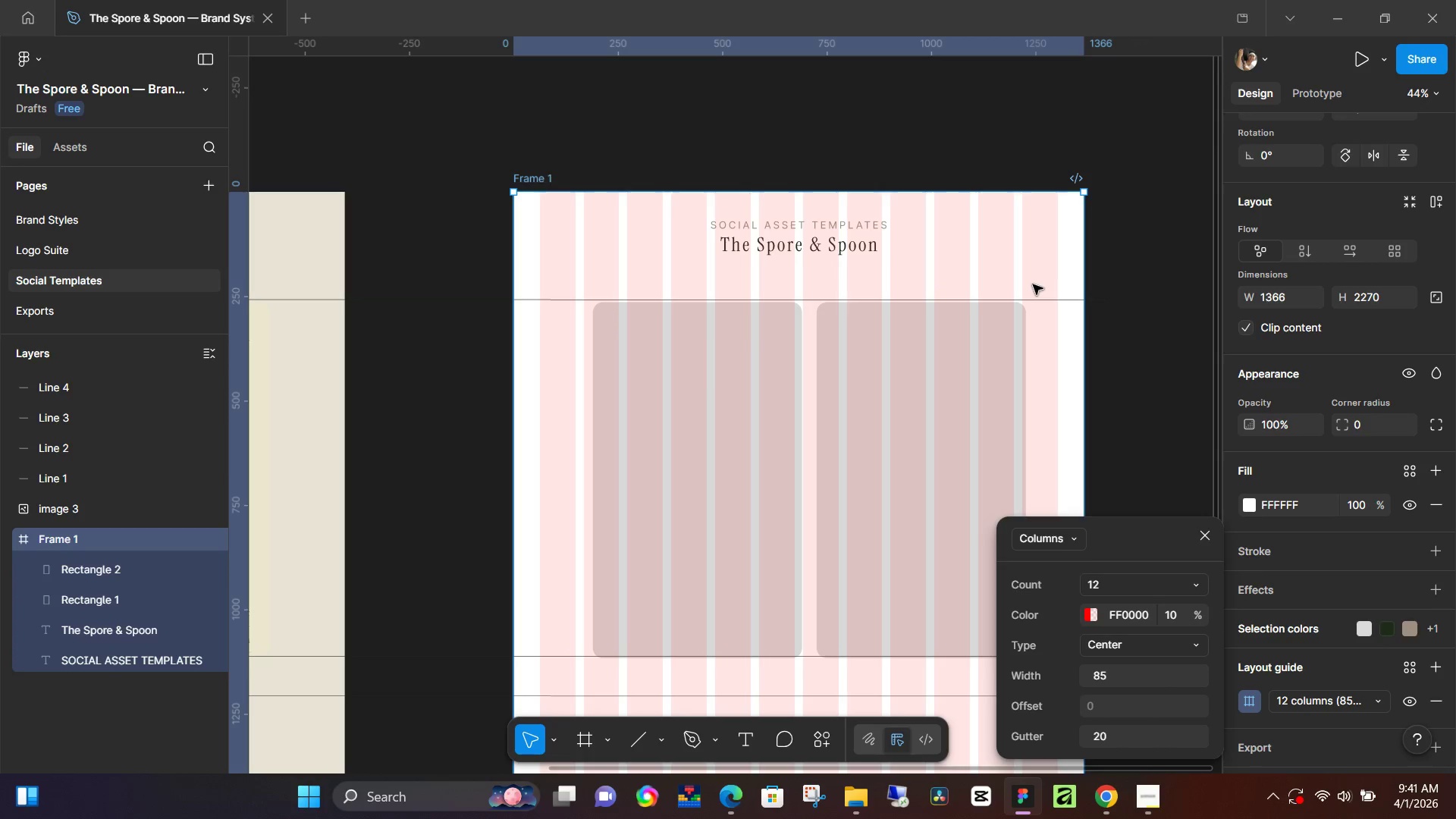 
wait(12.05)
 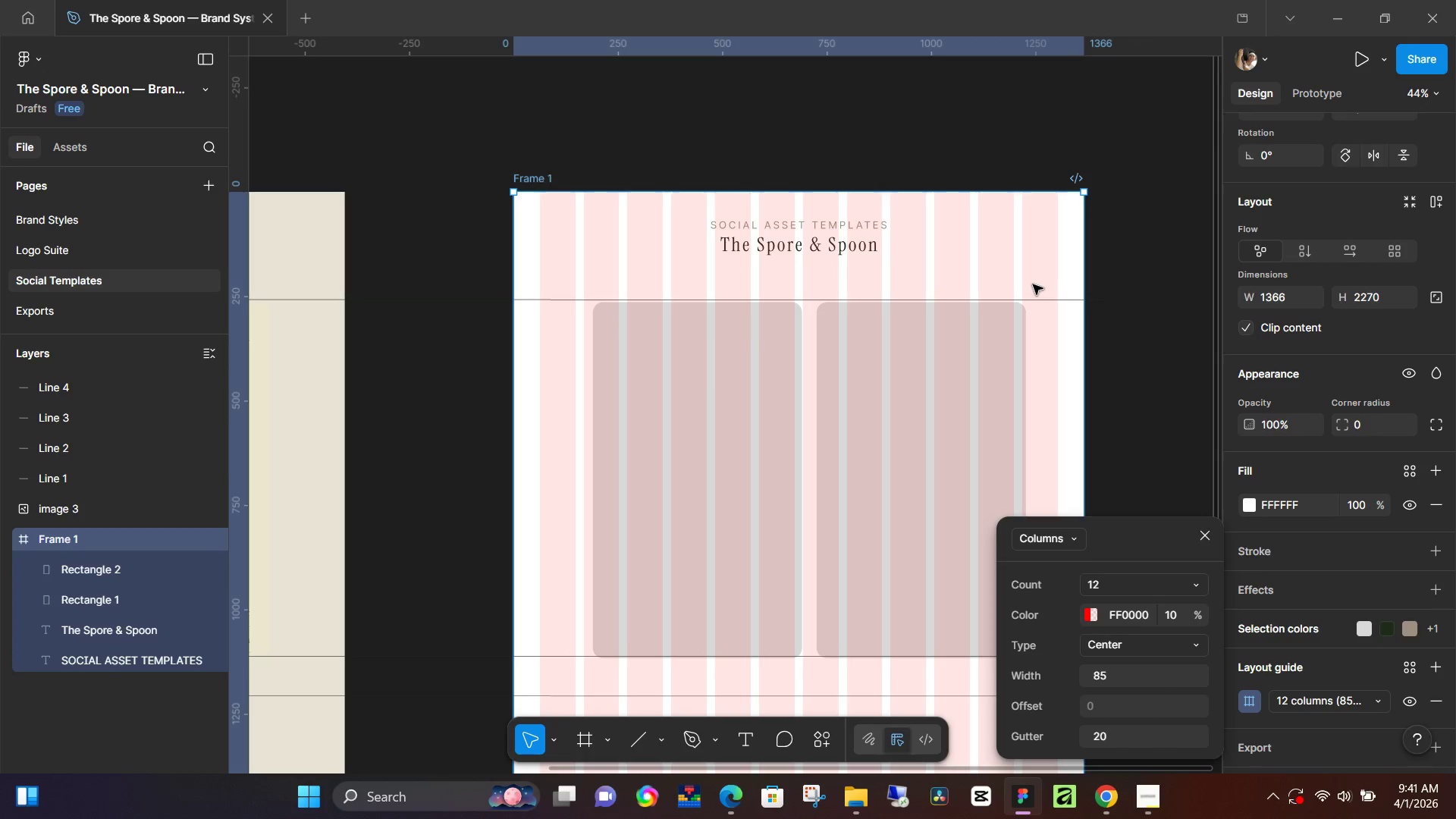 
left_click_drag(start_coordinate=[812, 362], to_coordinate=[805, 363])
 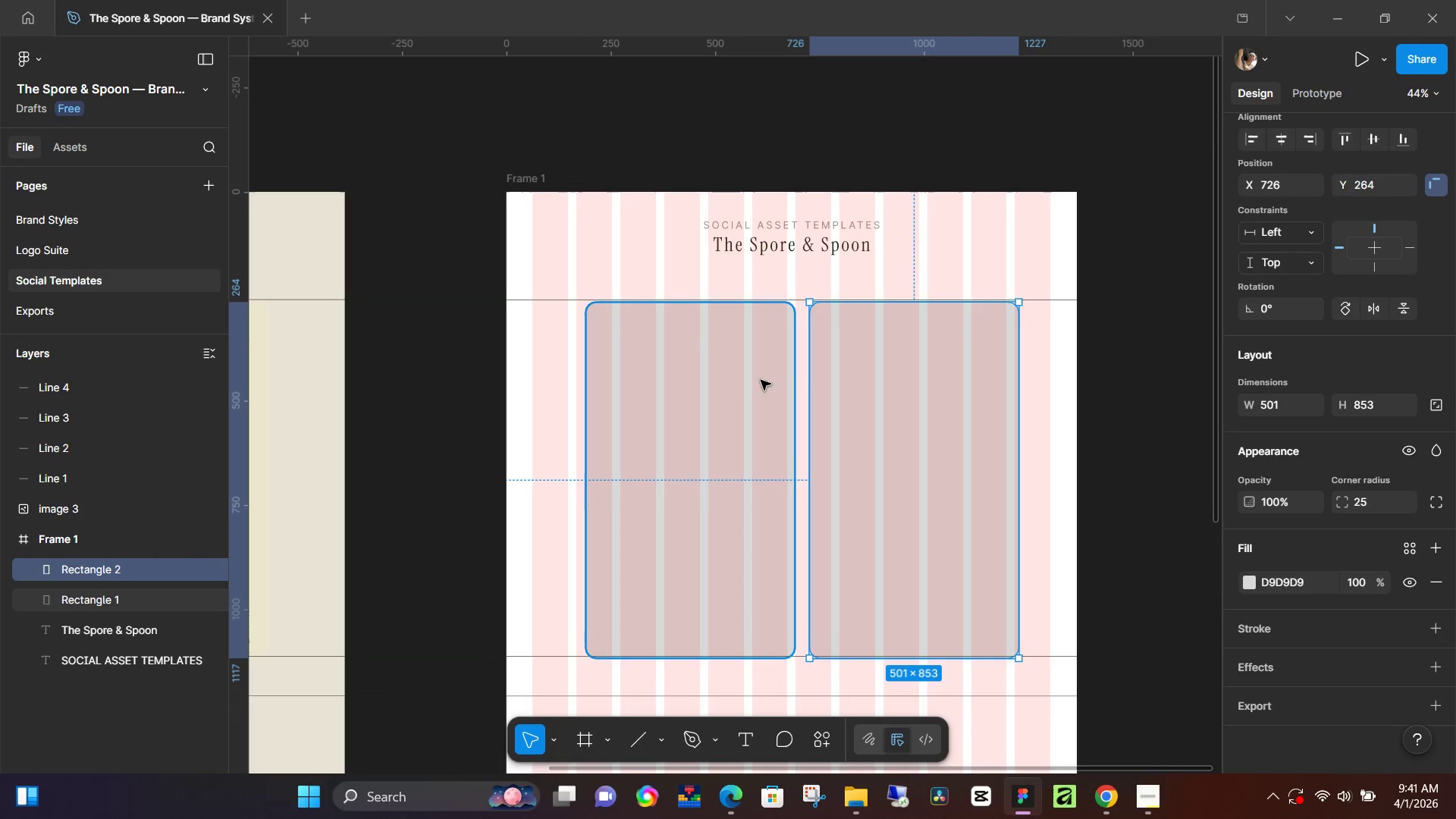 
key(Control+ControlLeft)
 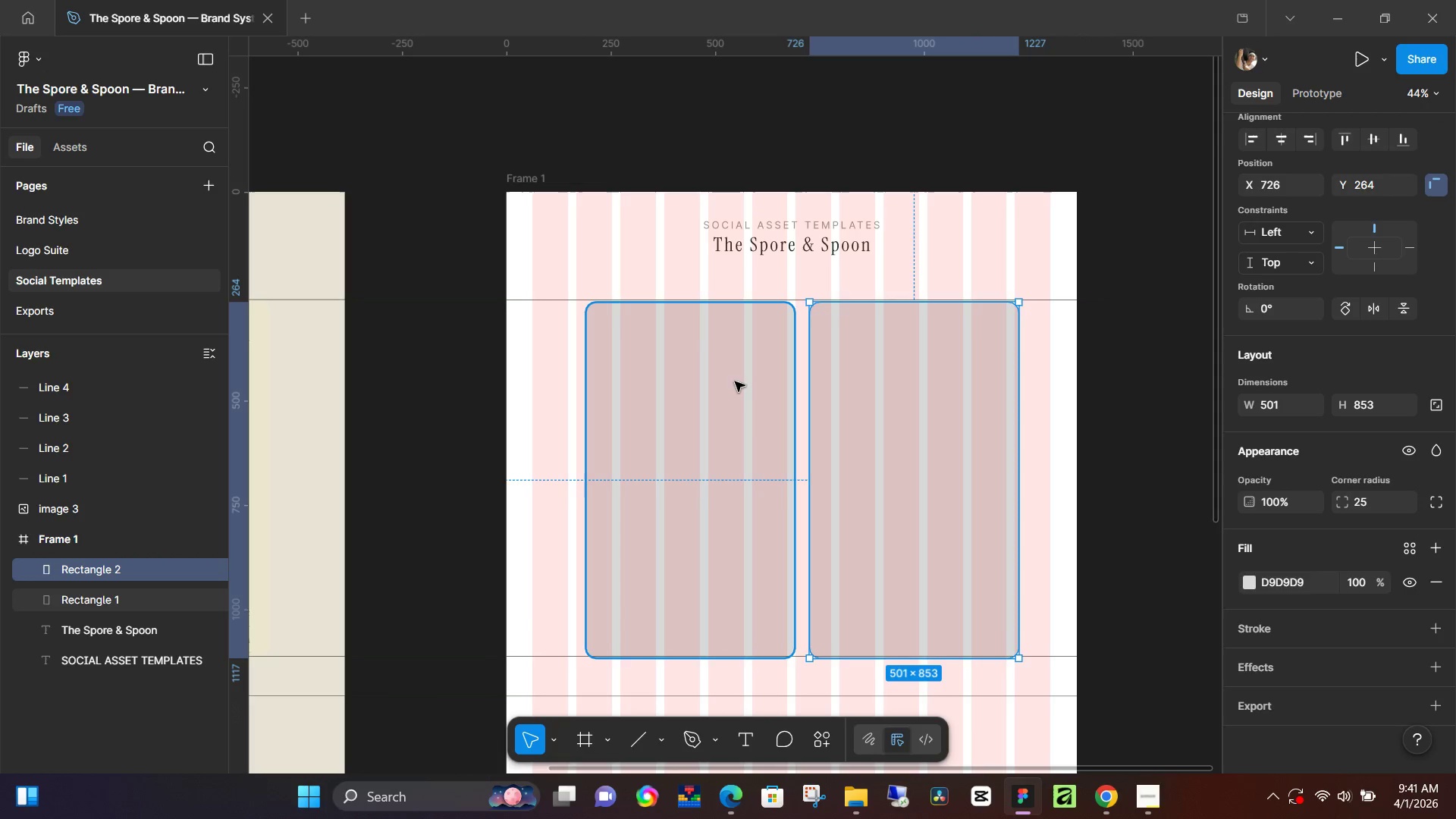 
hold_key(key=ShiftLeft, duration=0.42)
left_click([735, 381])
 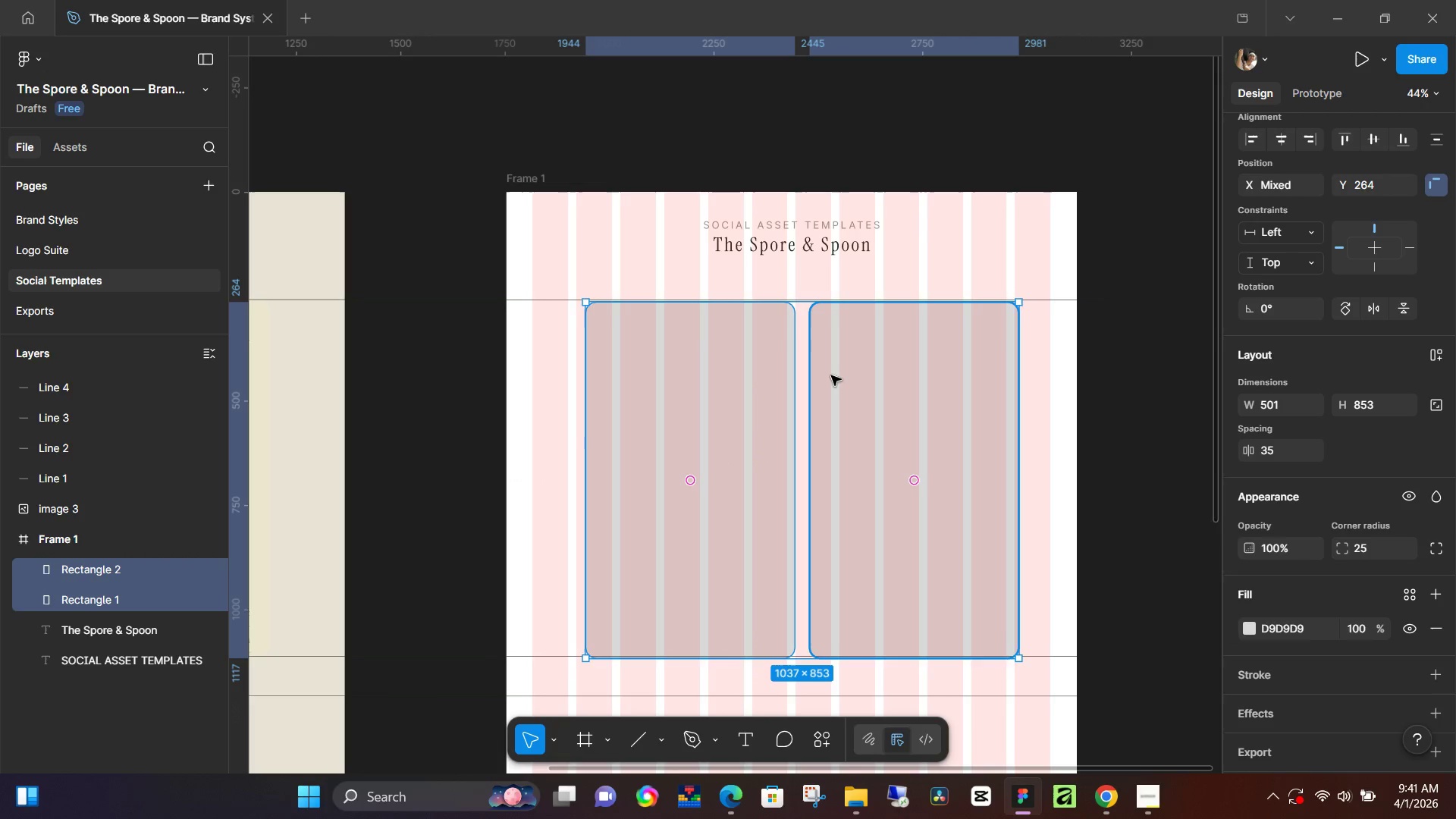 
left_click_drag(start_coordinate=[831, 375], to_coordinate=[824, 375])
 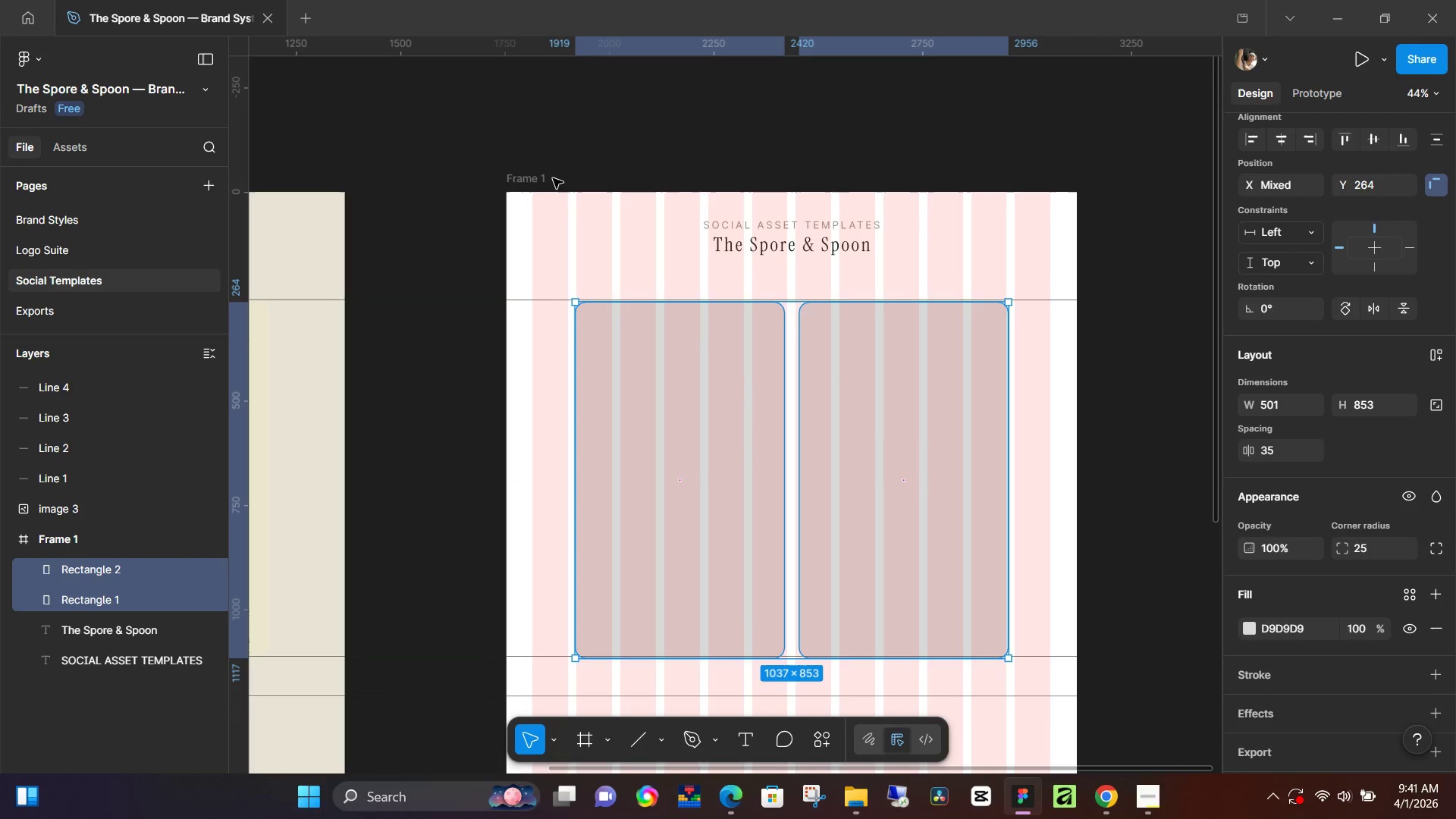 
double_click([544, 177])
 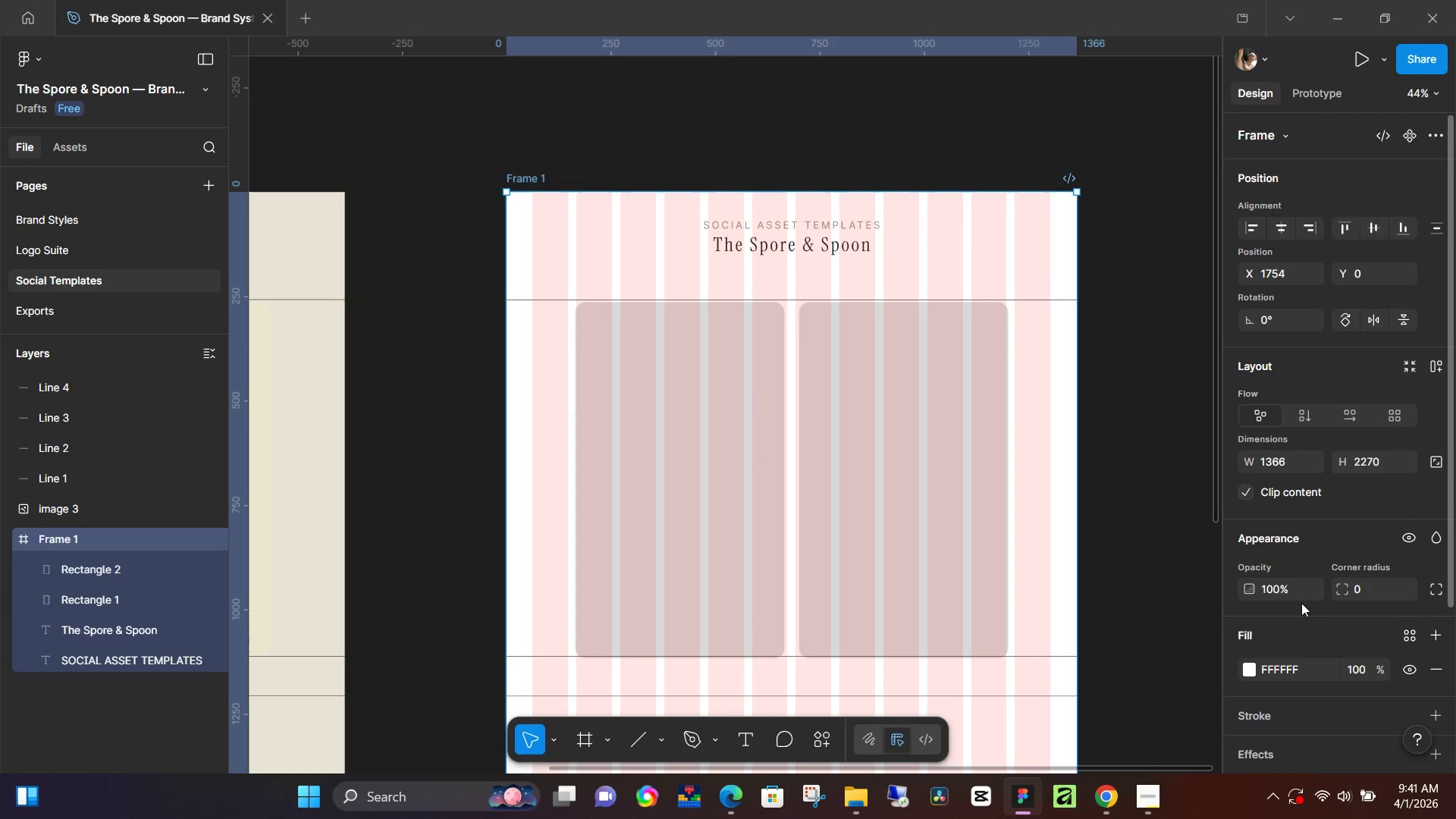 
scroll: coordinate [1301, 603], scroll_direction: down, amount: 3.0
 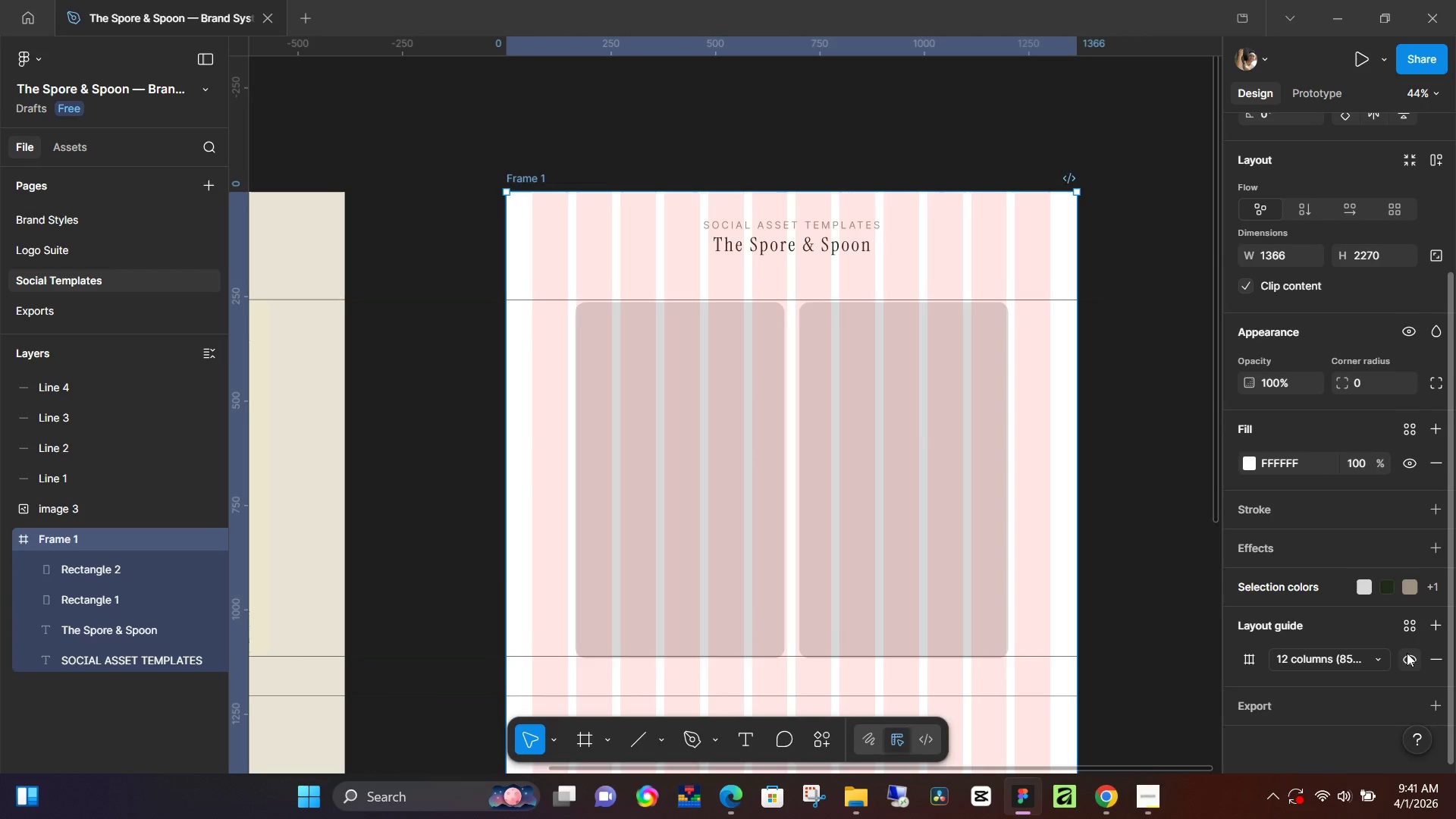 
left_click([1407, 653])
 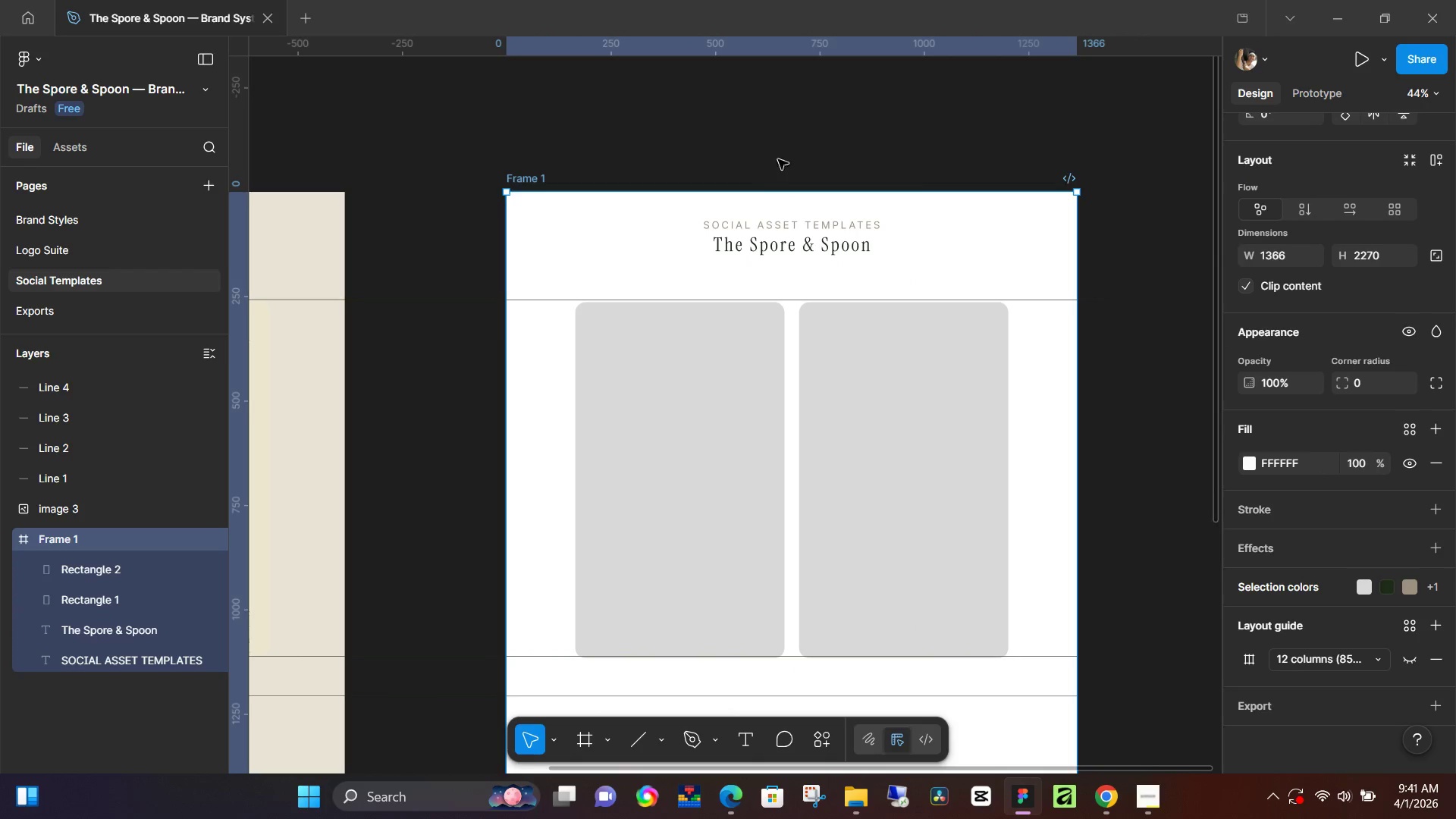 
left_click([792, 155])
 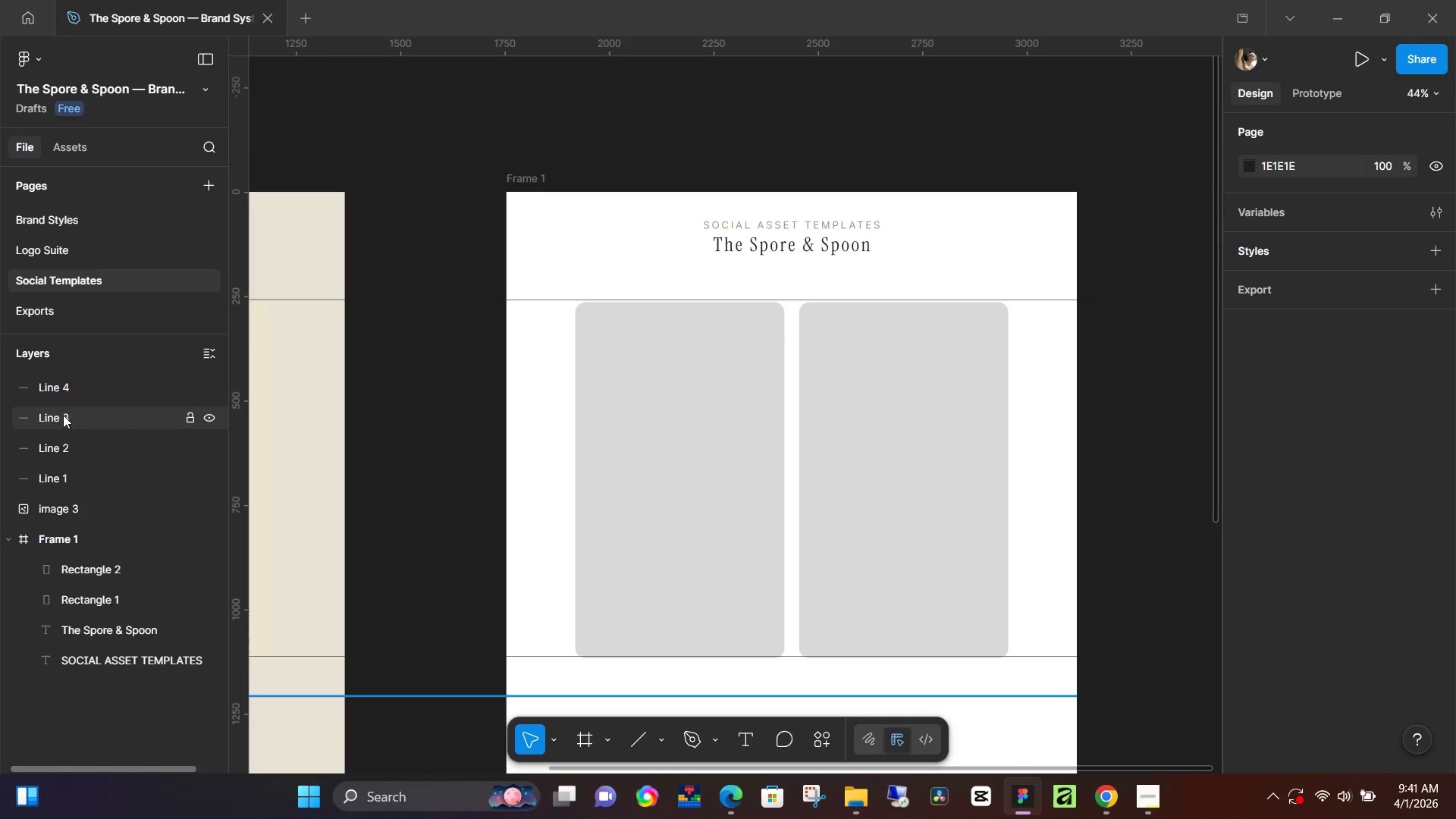 
left_click([620, 466])
 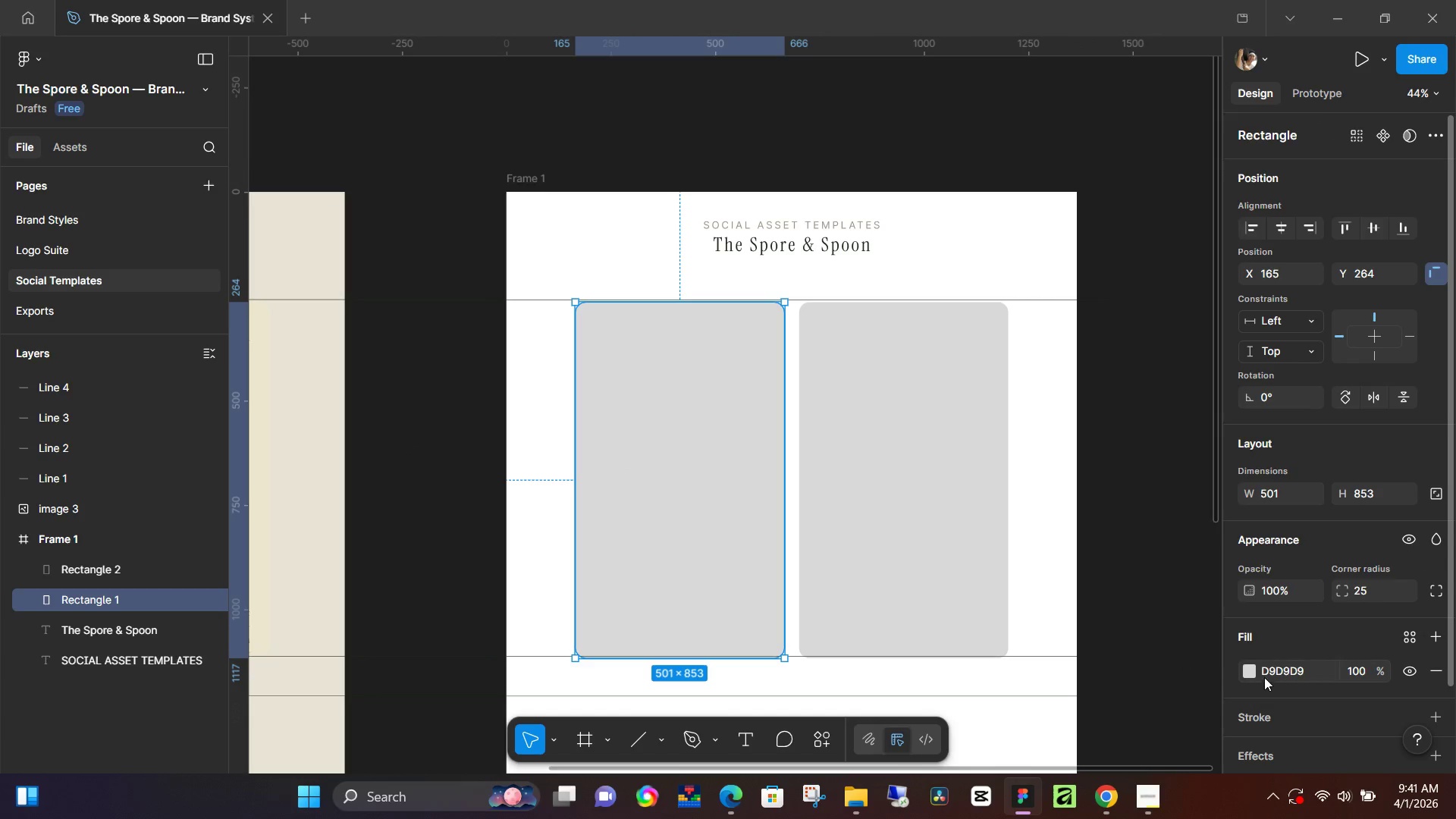 
left_click([1253, 667])
 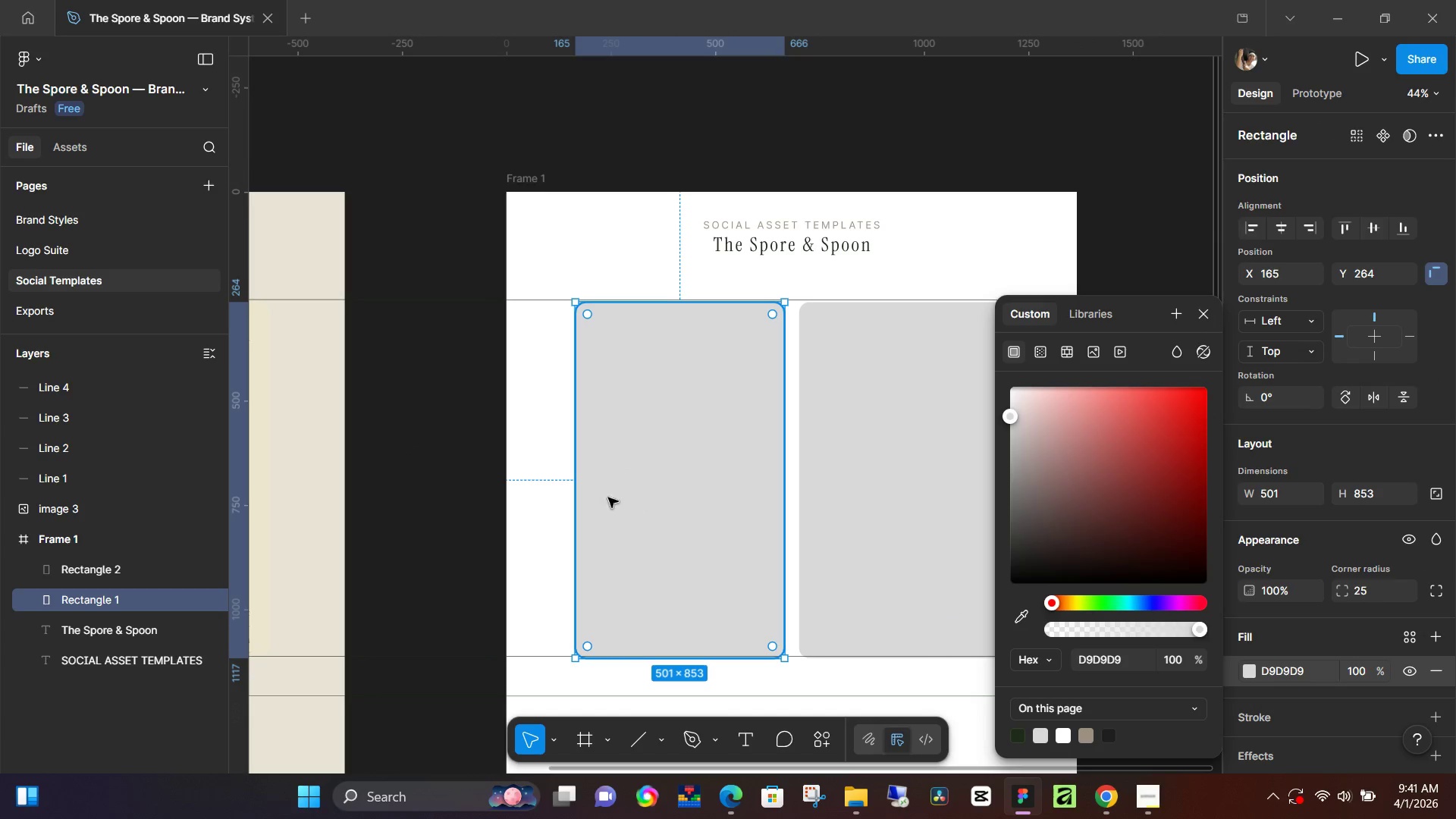 
hold_key(key=Space, duration=1.0)
 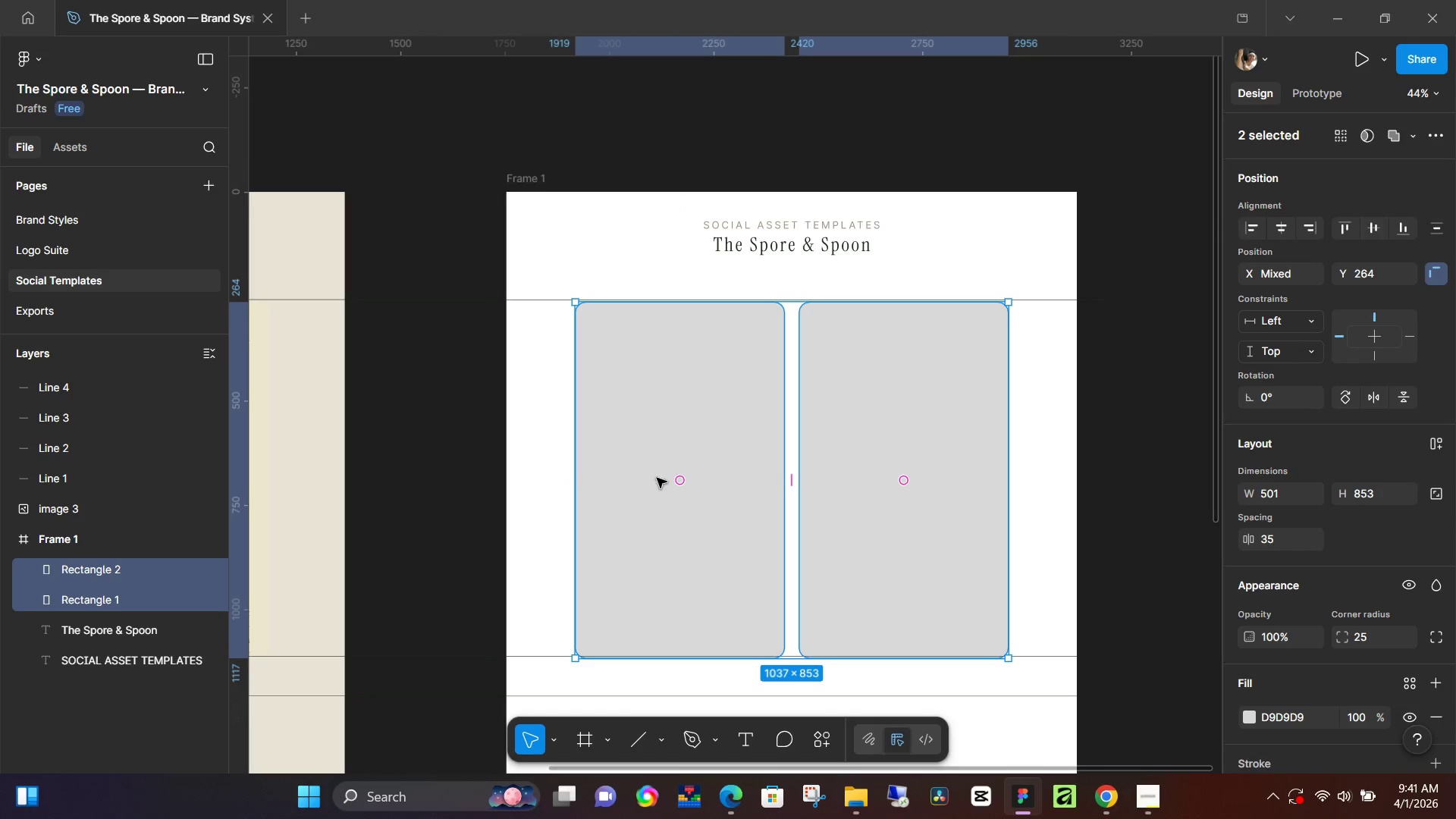 
left_click_drag(start_coordinate=[414, 475], to_coordinate=[885, 475])
 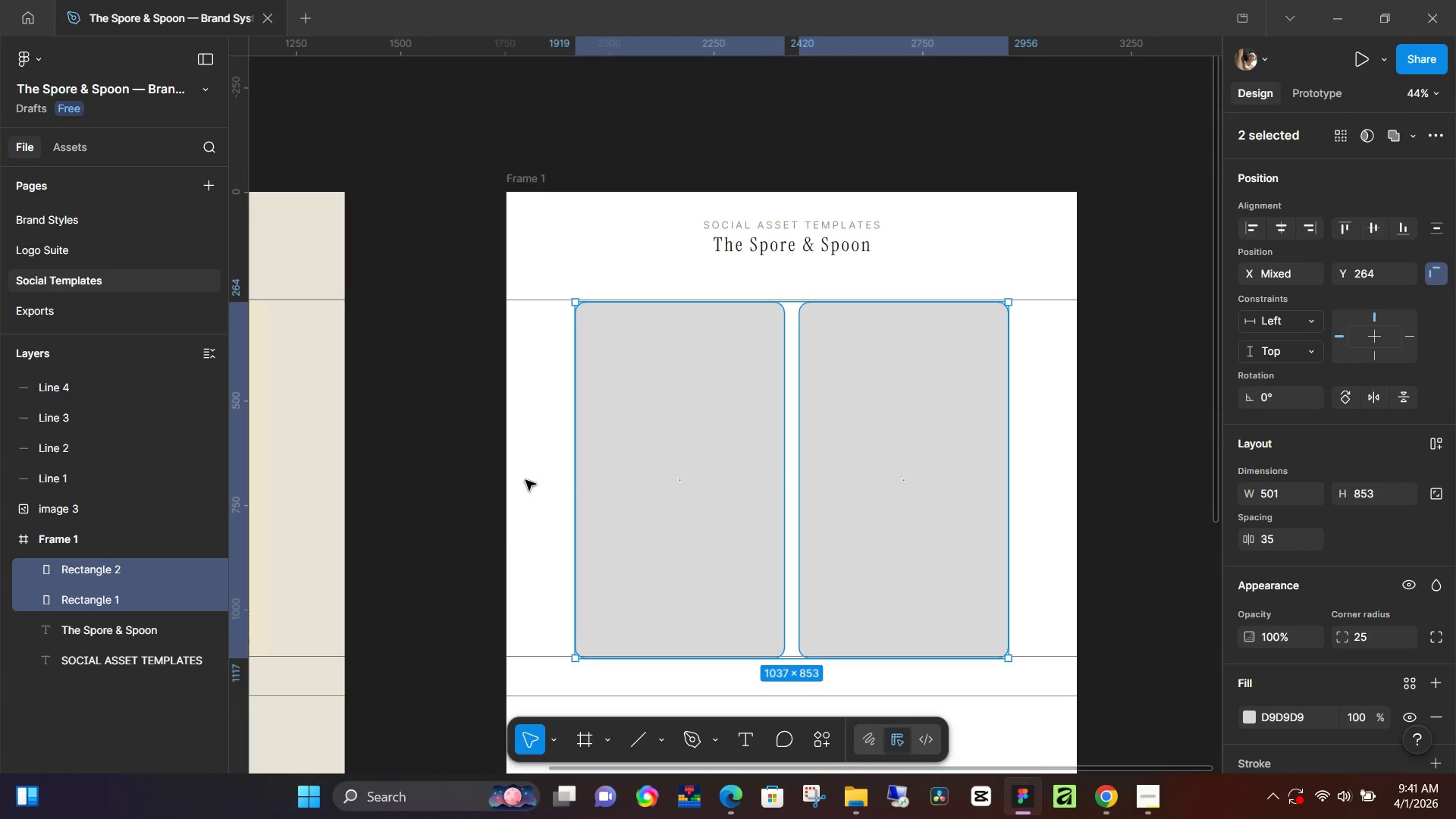 
left_click([454, 478])
 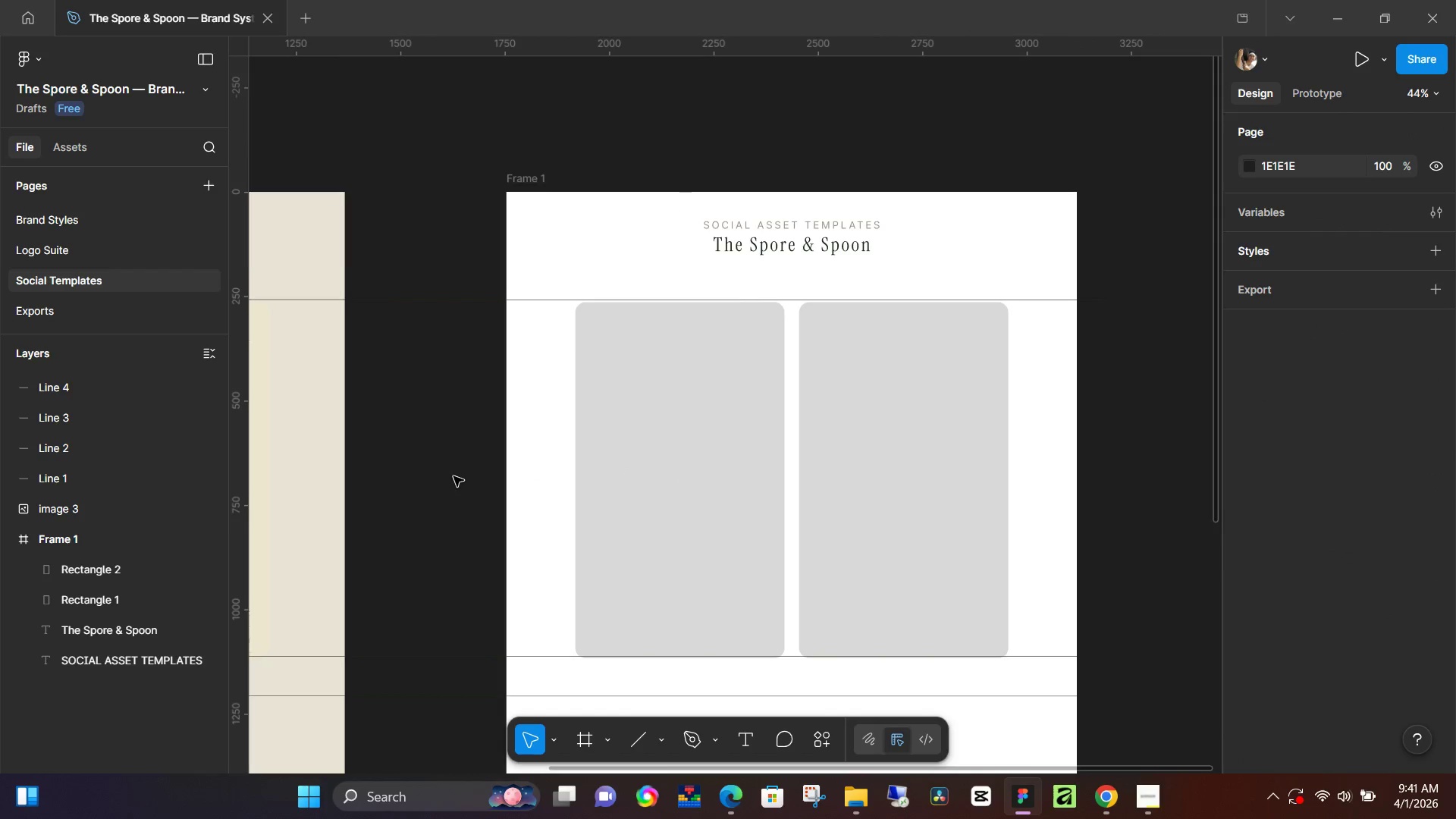 
hold_key(key=ControlLeft, duration=0.47)
scroll: coordinate [453, 476], scroll_direction: down, amount: 5.0
 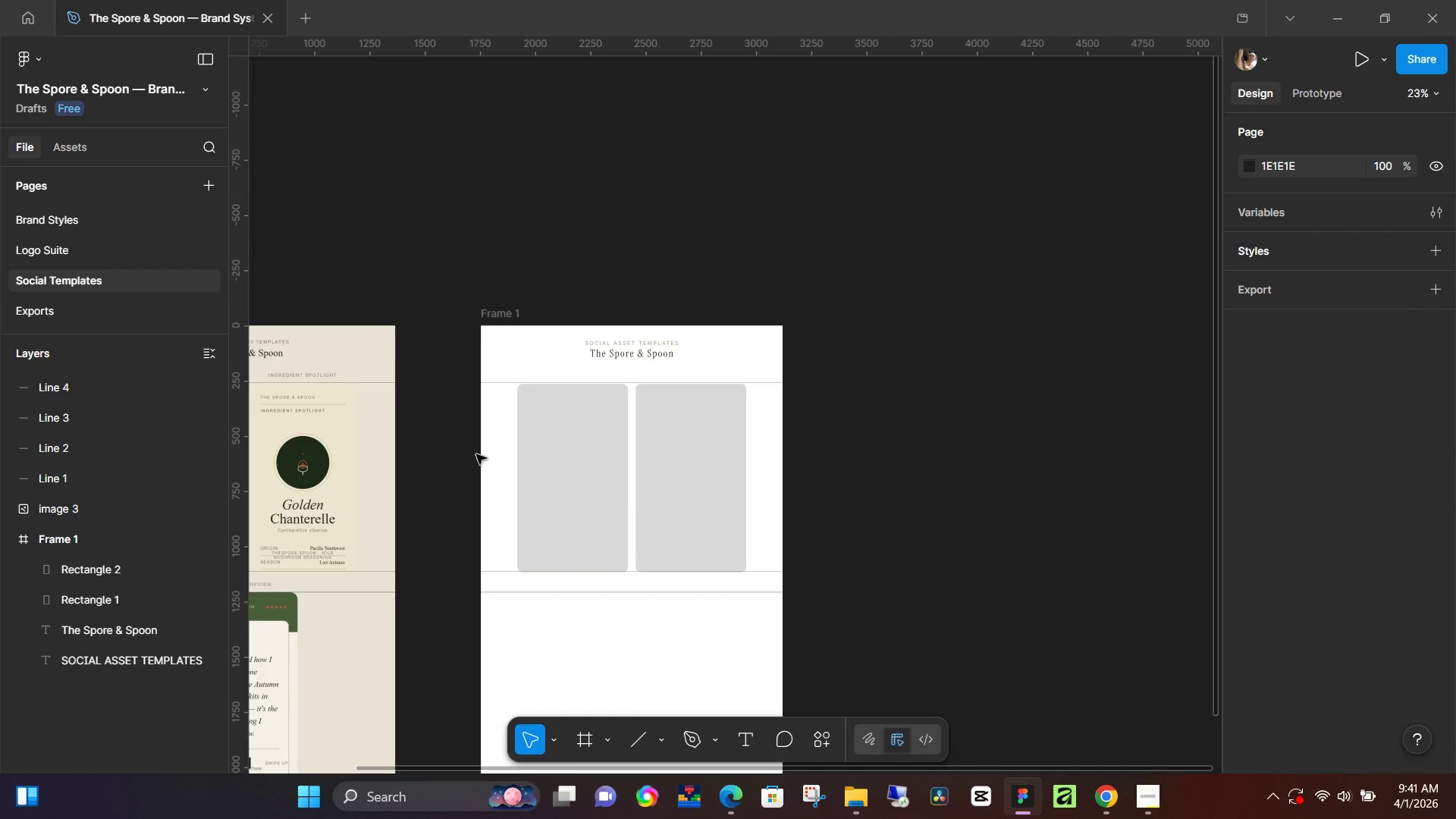 
hold_key(key=Space, duration=0.78)
 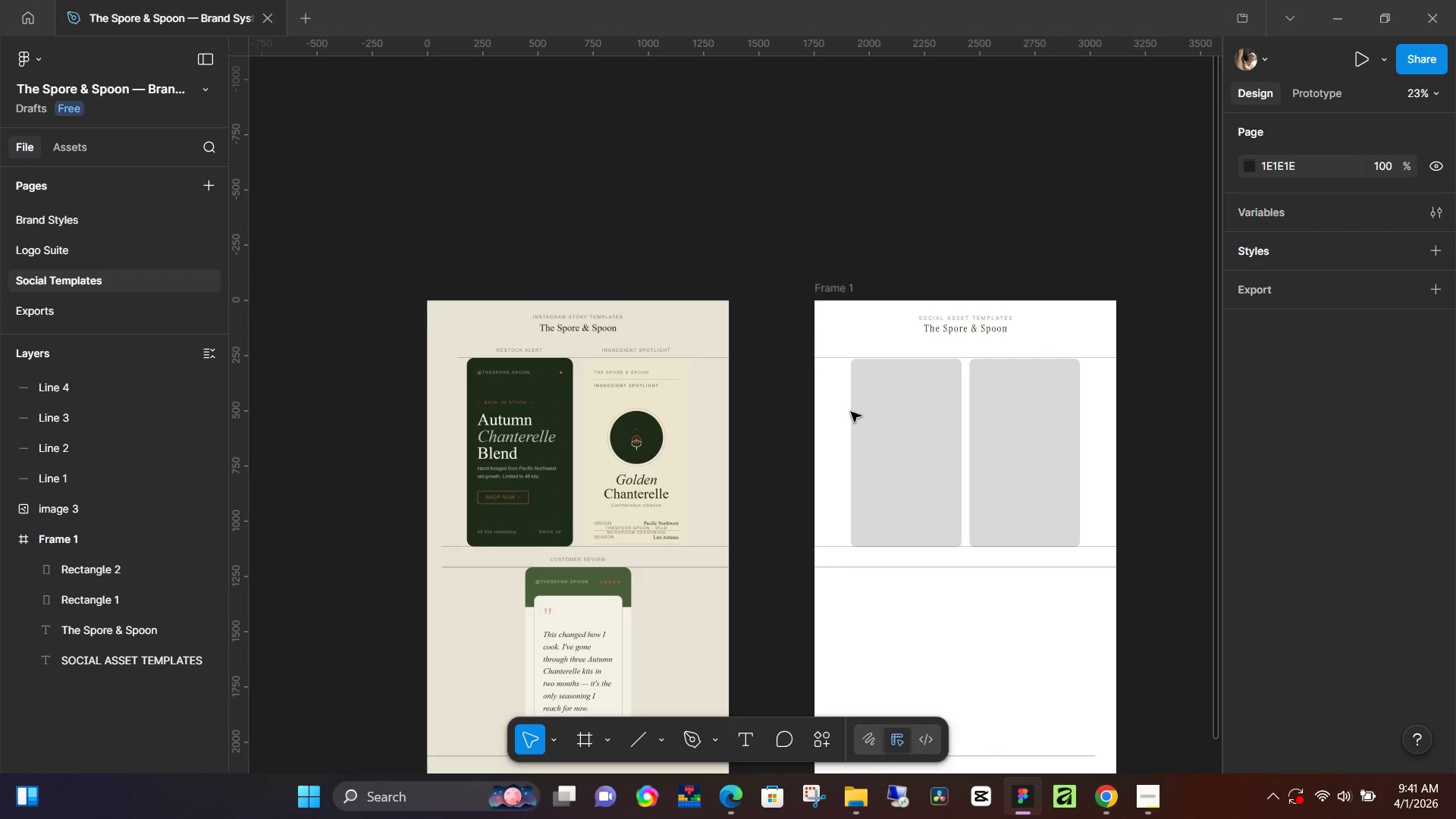 
left_click_drag(start_coordinate=[431, 281], to_coordinate=[764, 256])
 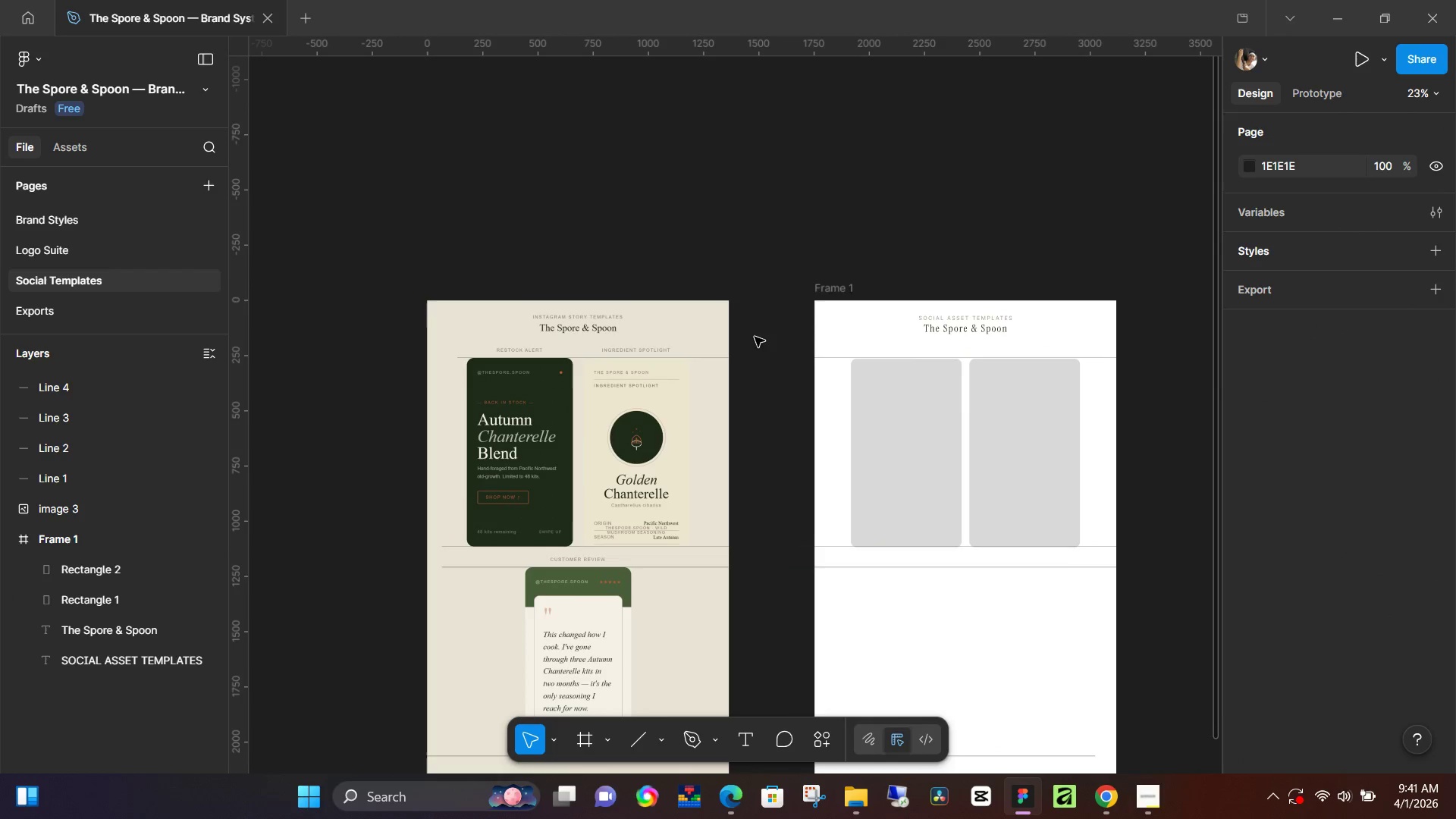 
left_click([1248, 670])
 